 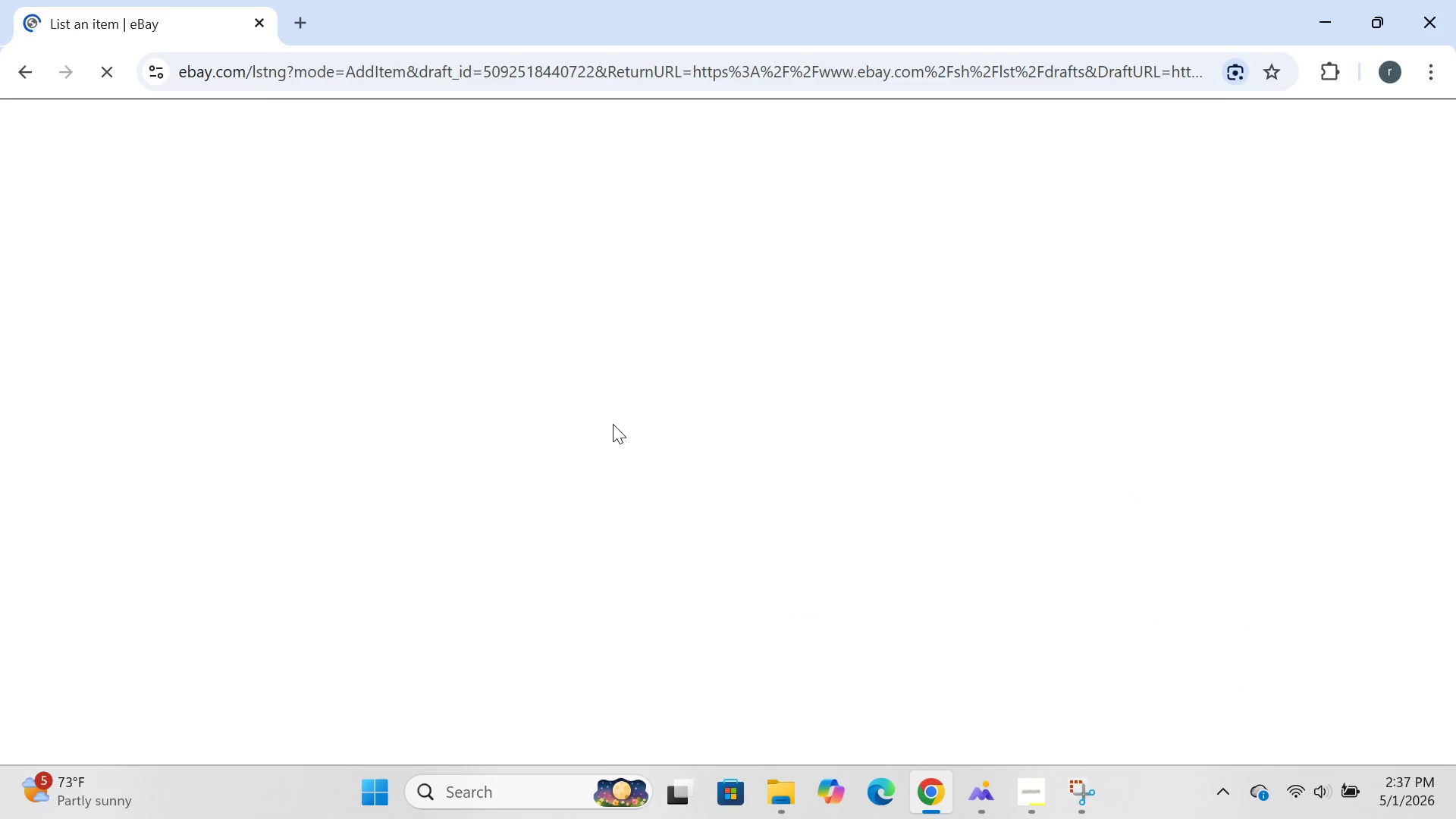 
left_click([793, 366])
 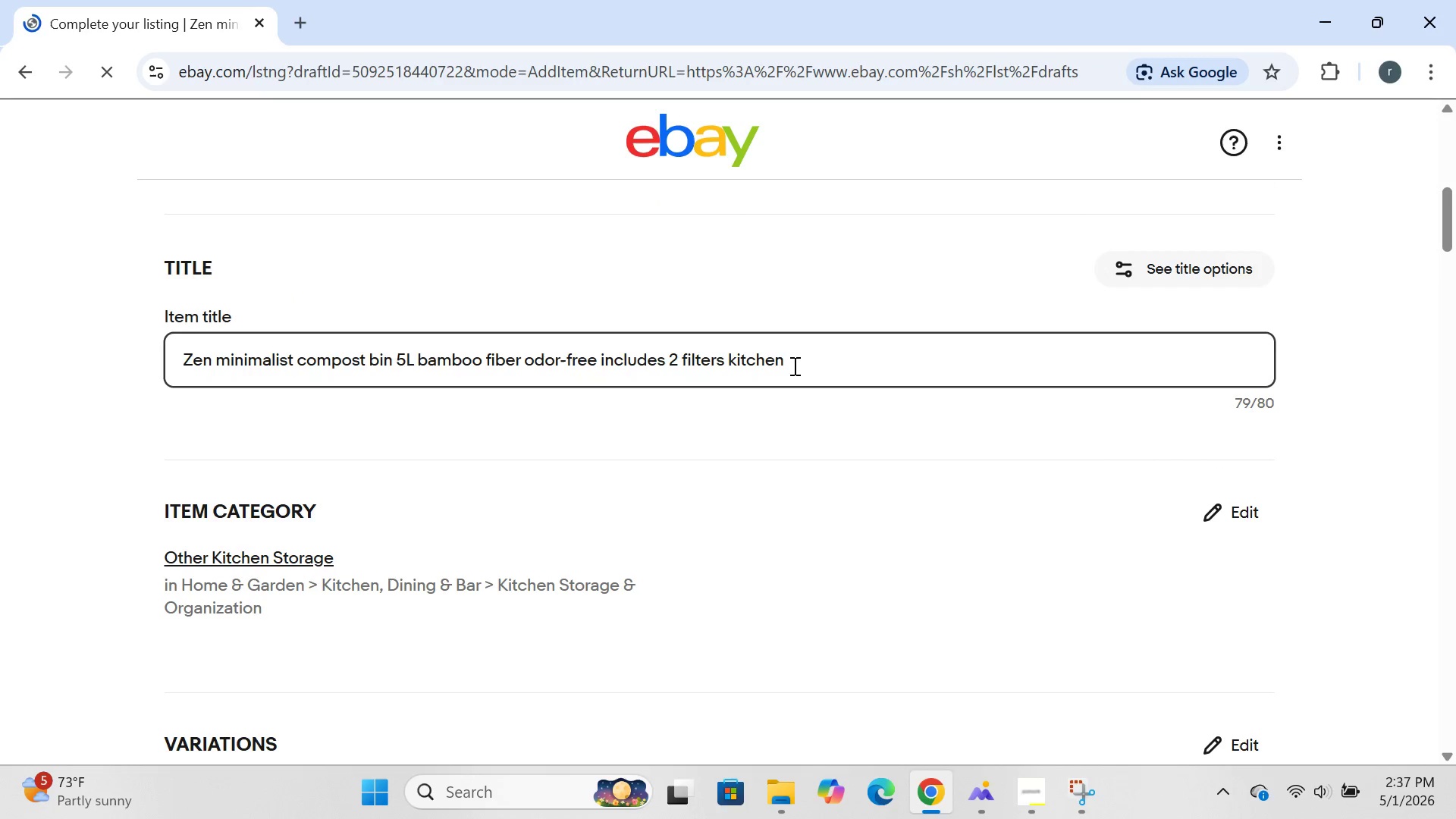 
key(Control+A)
 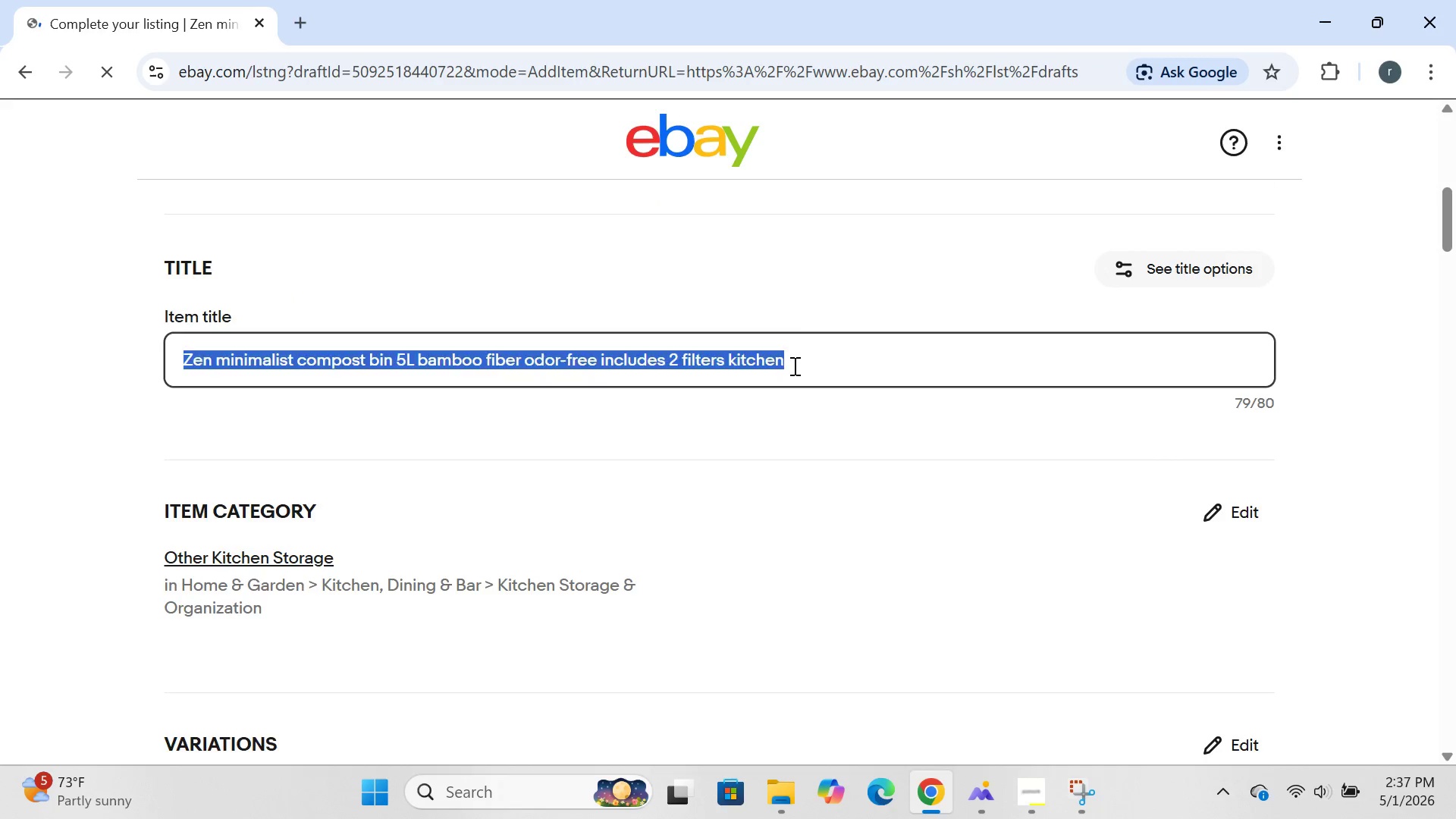 
key(Backspace)
 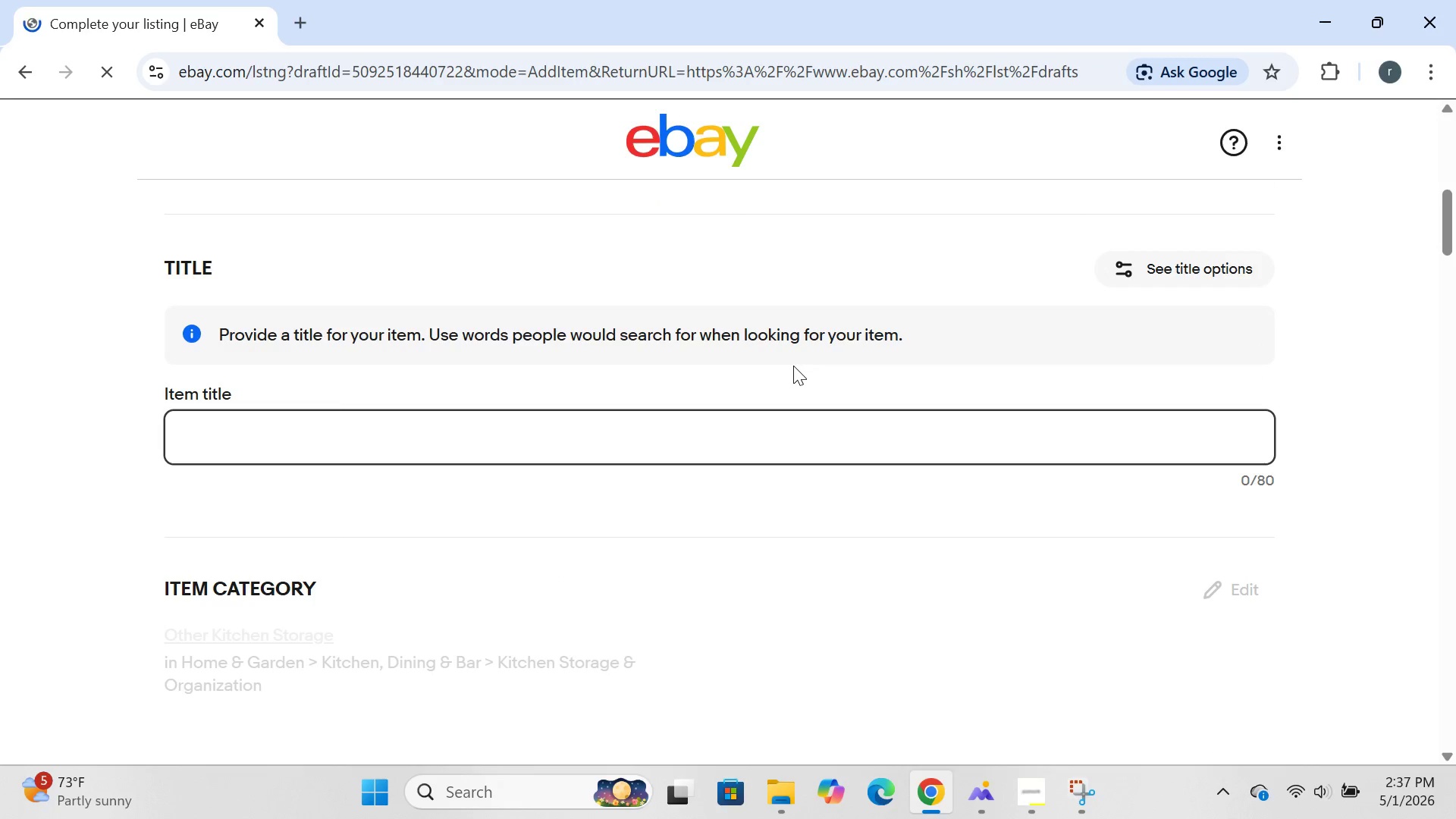 
wait(5.5)
 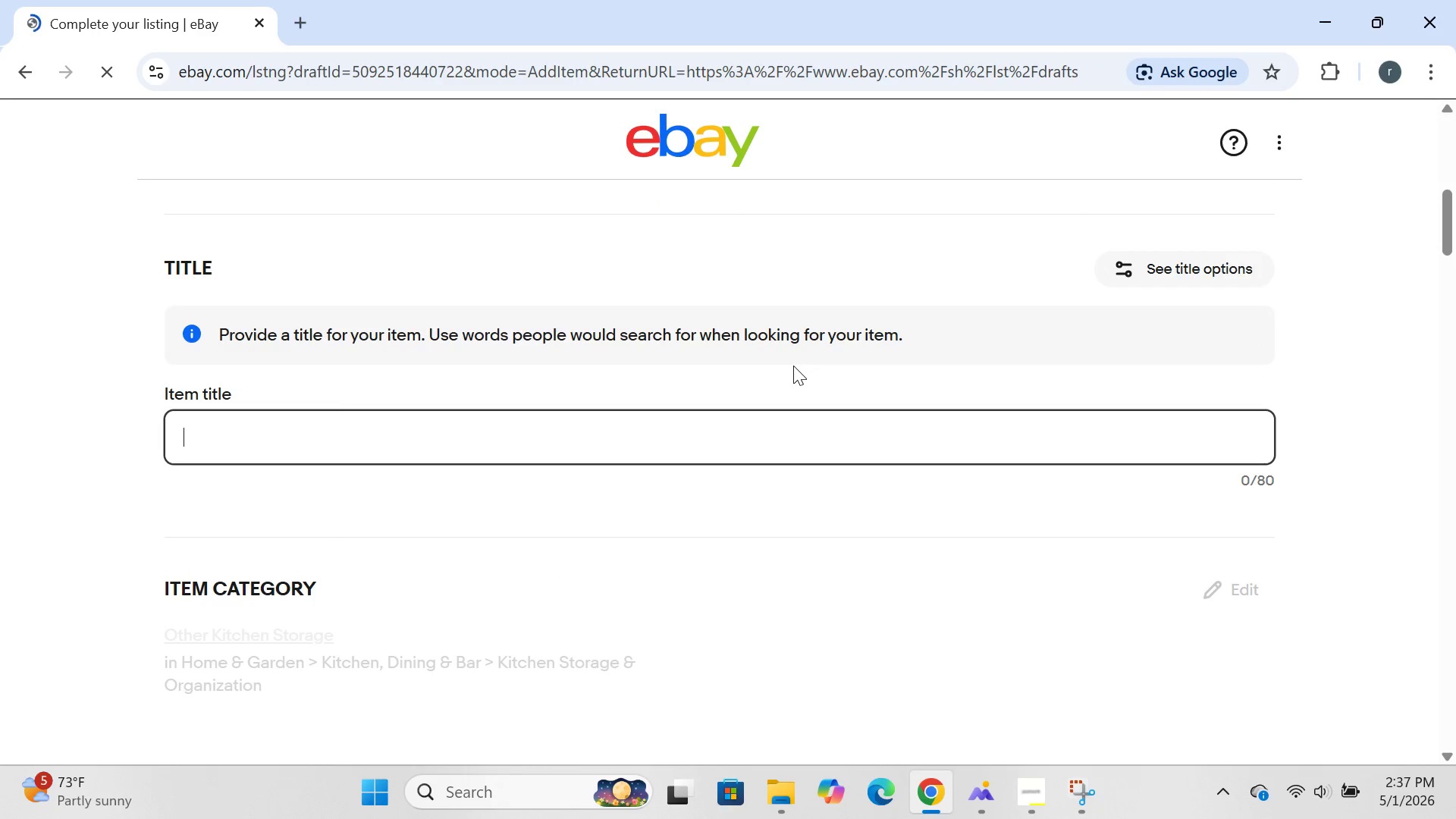 
type(aura premium bamboo compost bin 1.5 gal stainless steel odor-free kitchr)
key(Backspace)
type(en)
 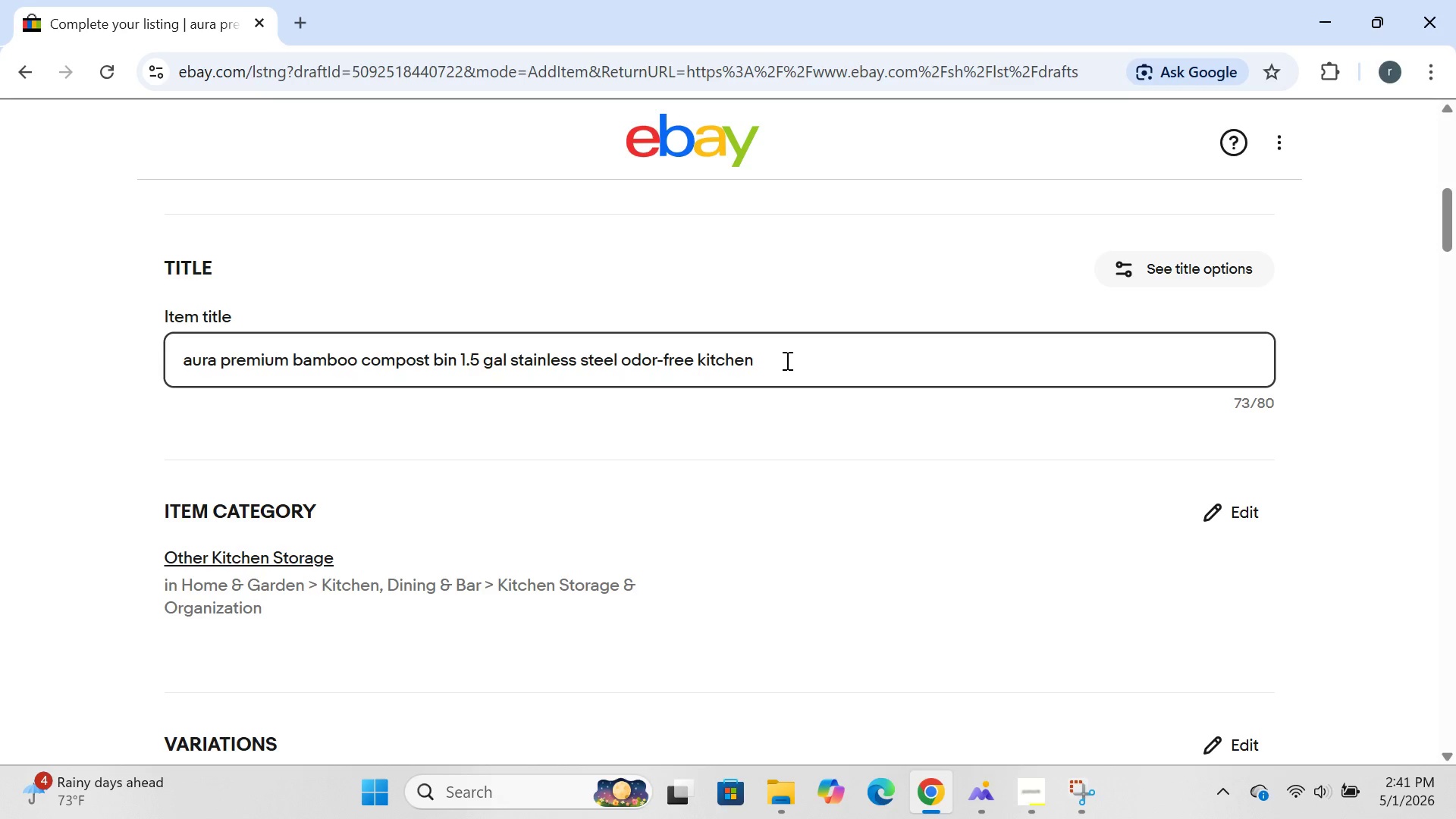 
wait(165.8)
 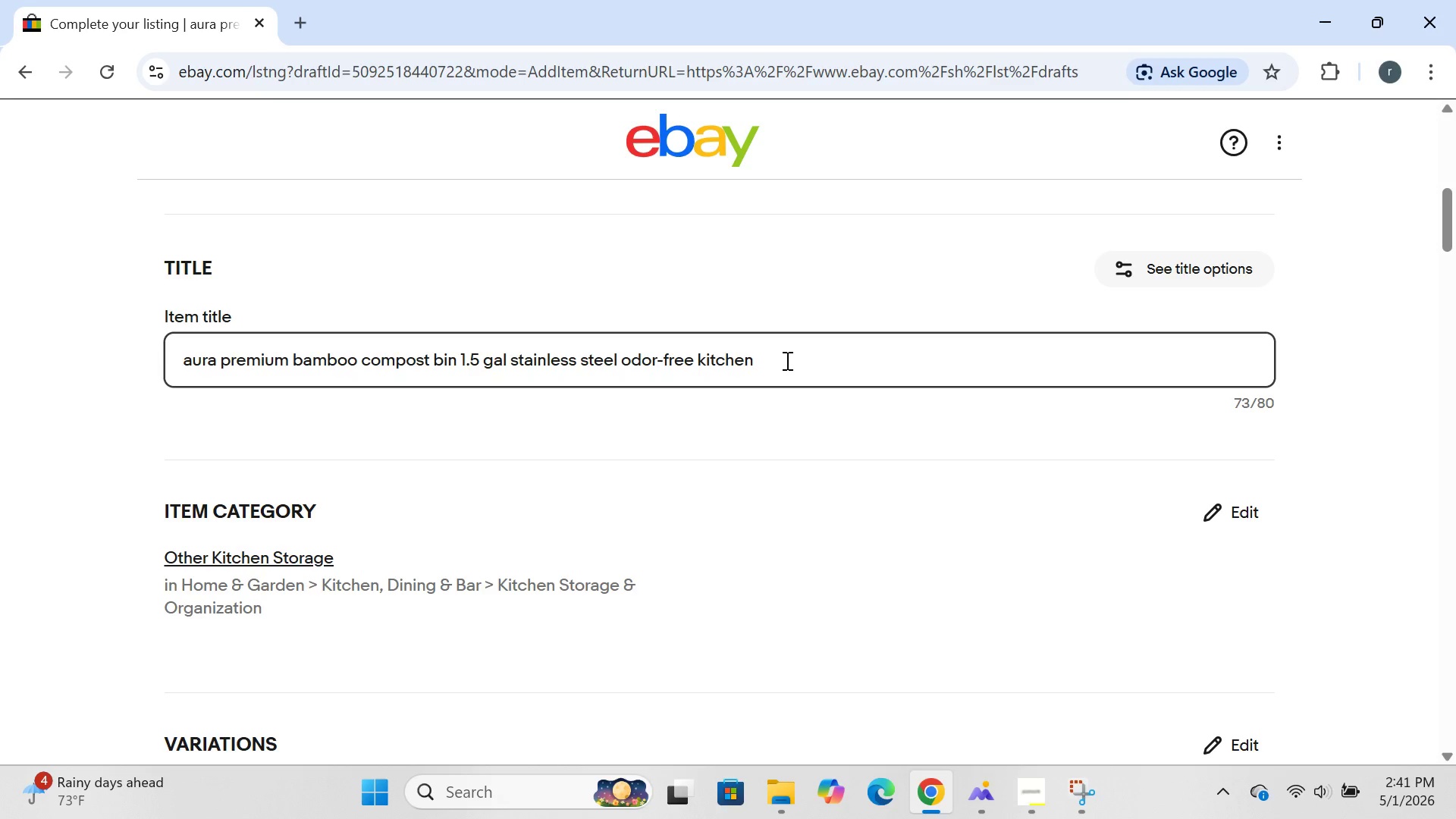 
key(Backspace)
key(Backspace)
key(Backspace)
key(Backspace)
key(Backspace)
key(Backspace)
key(Backspace)
type(modern kitchen)
 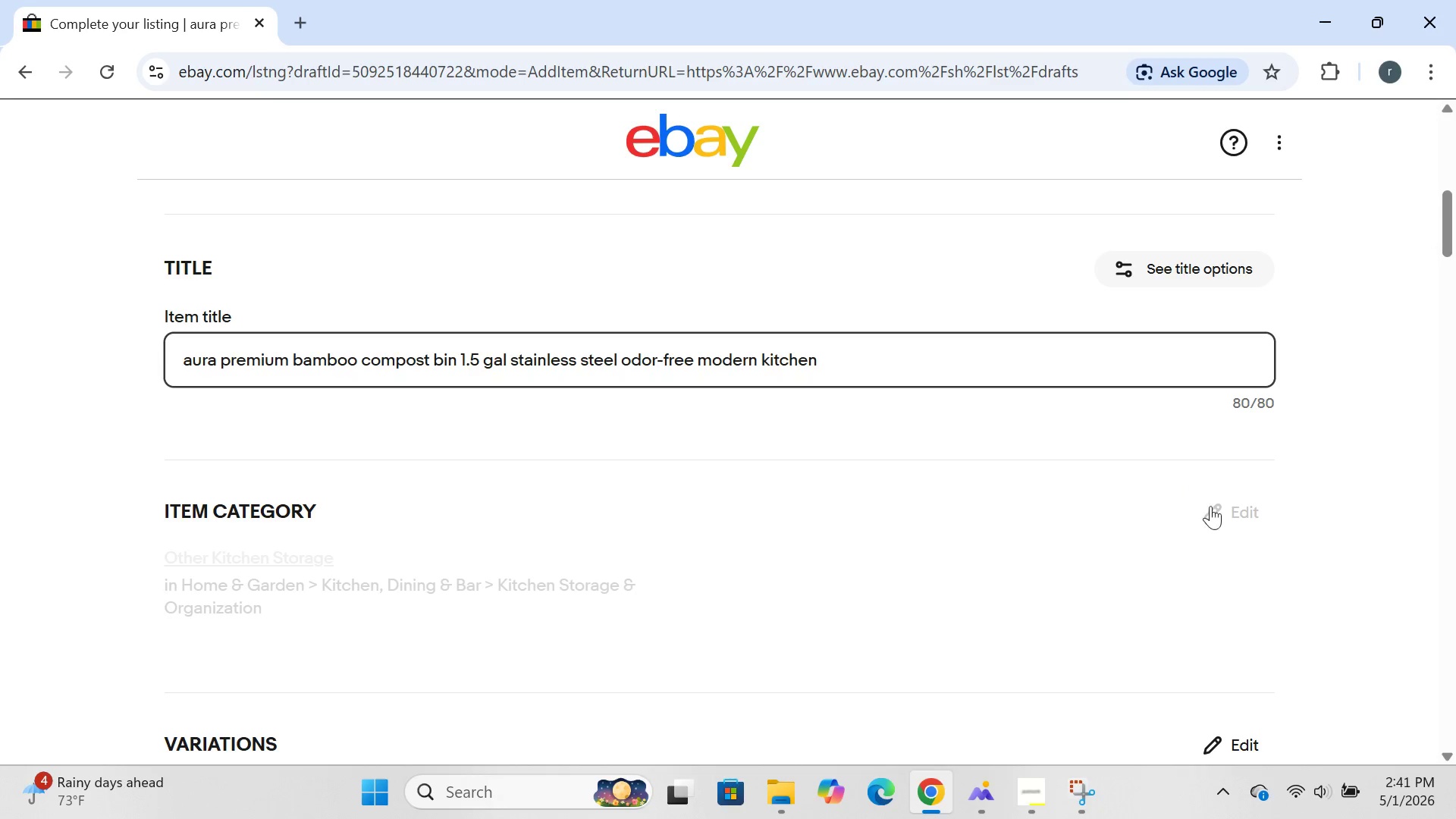 
left_click([1215, 525])
 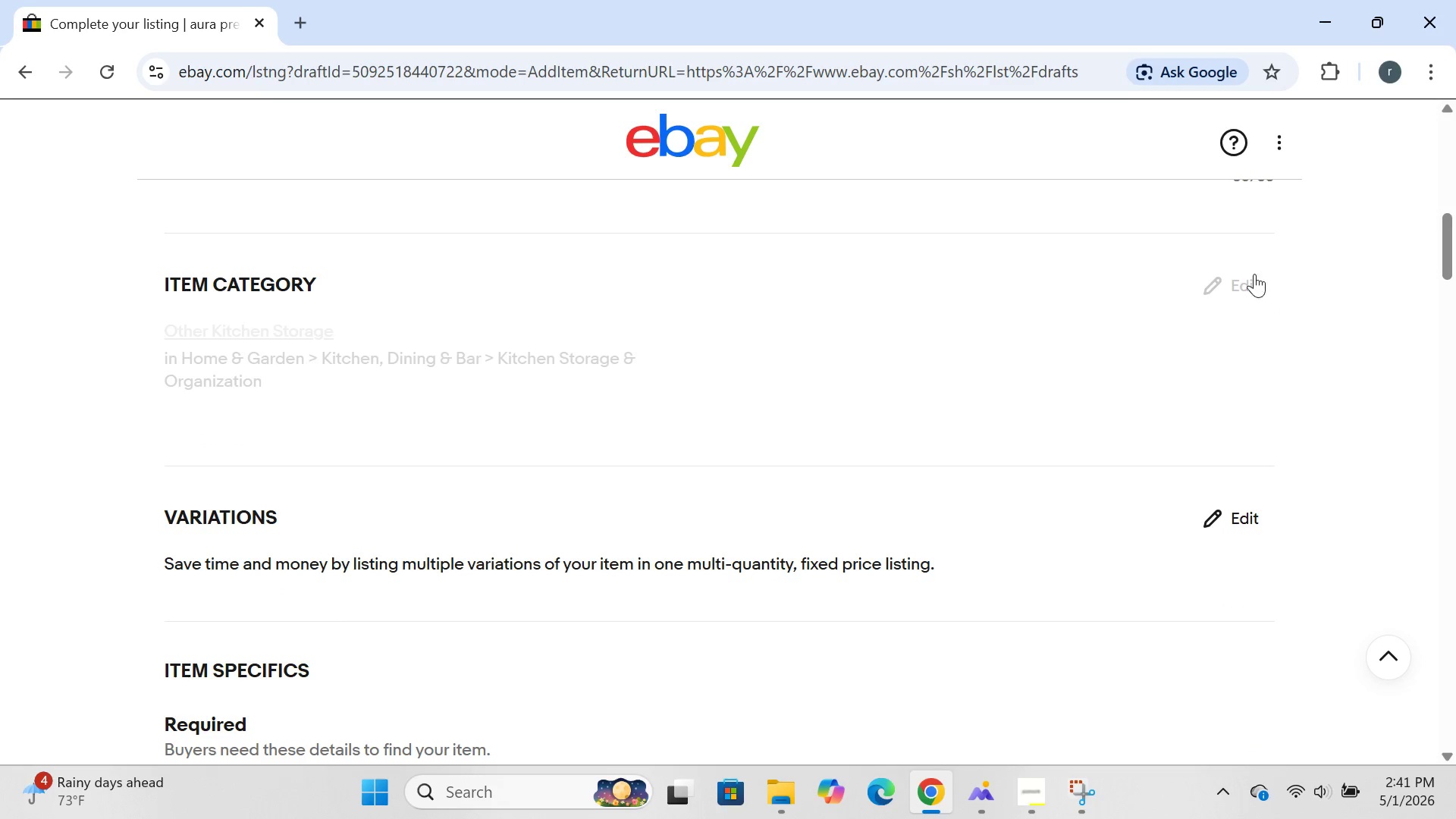 
left_click([1221, 280])
 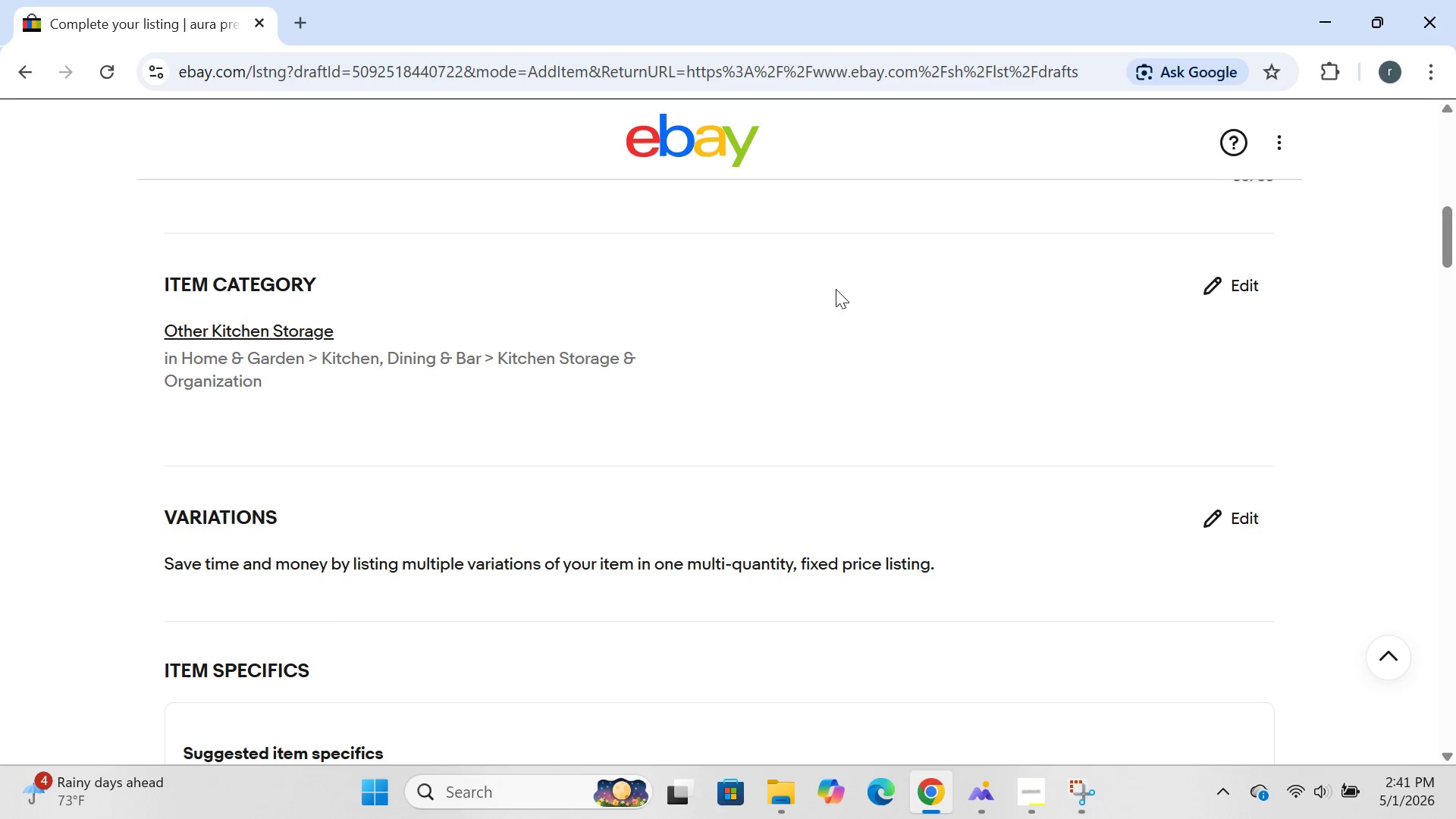 
left_click([1213, 303])
 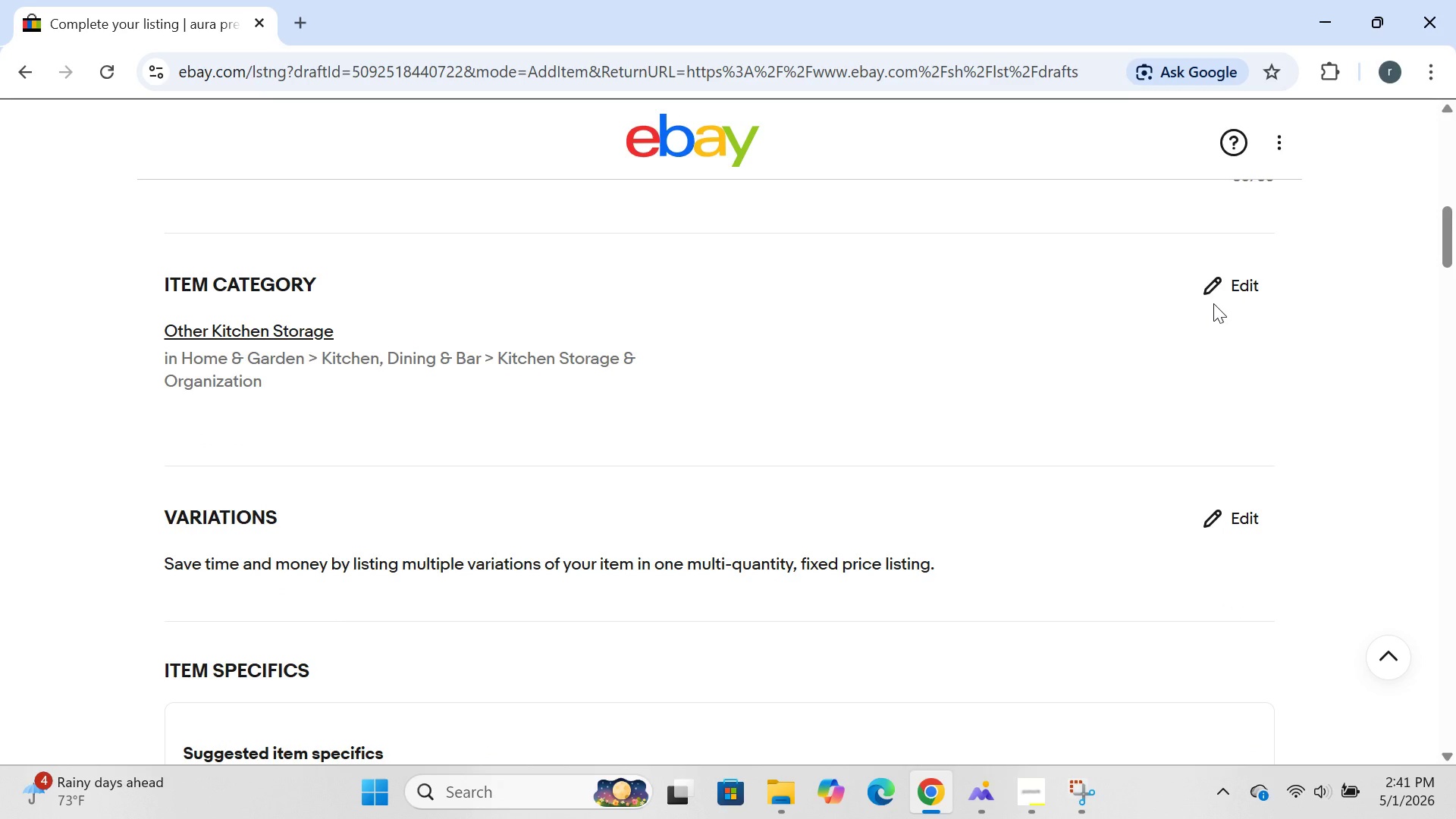 
wait(10.88)
 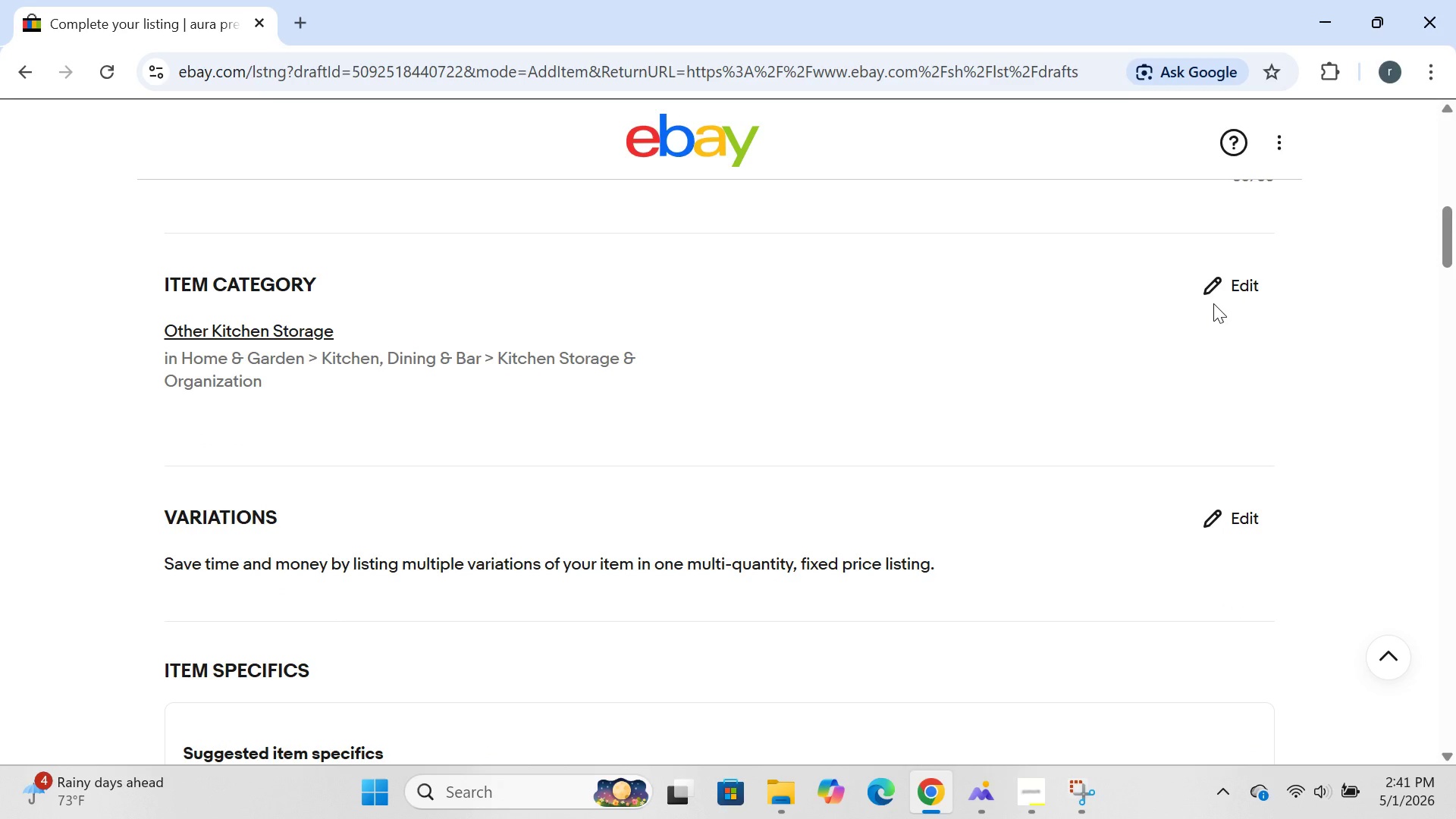 
left_click([1213, 284])
 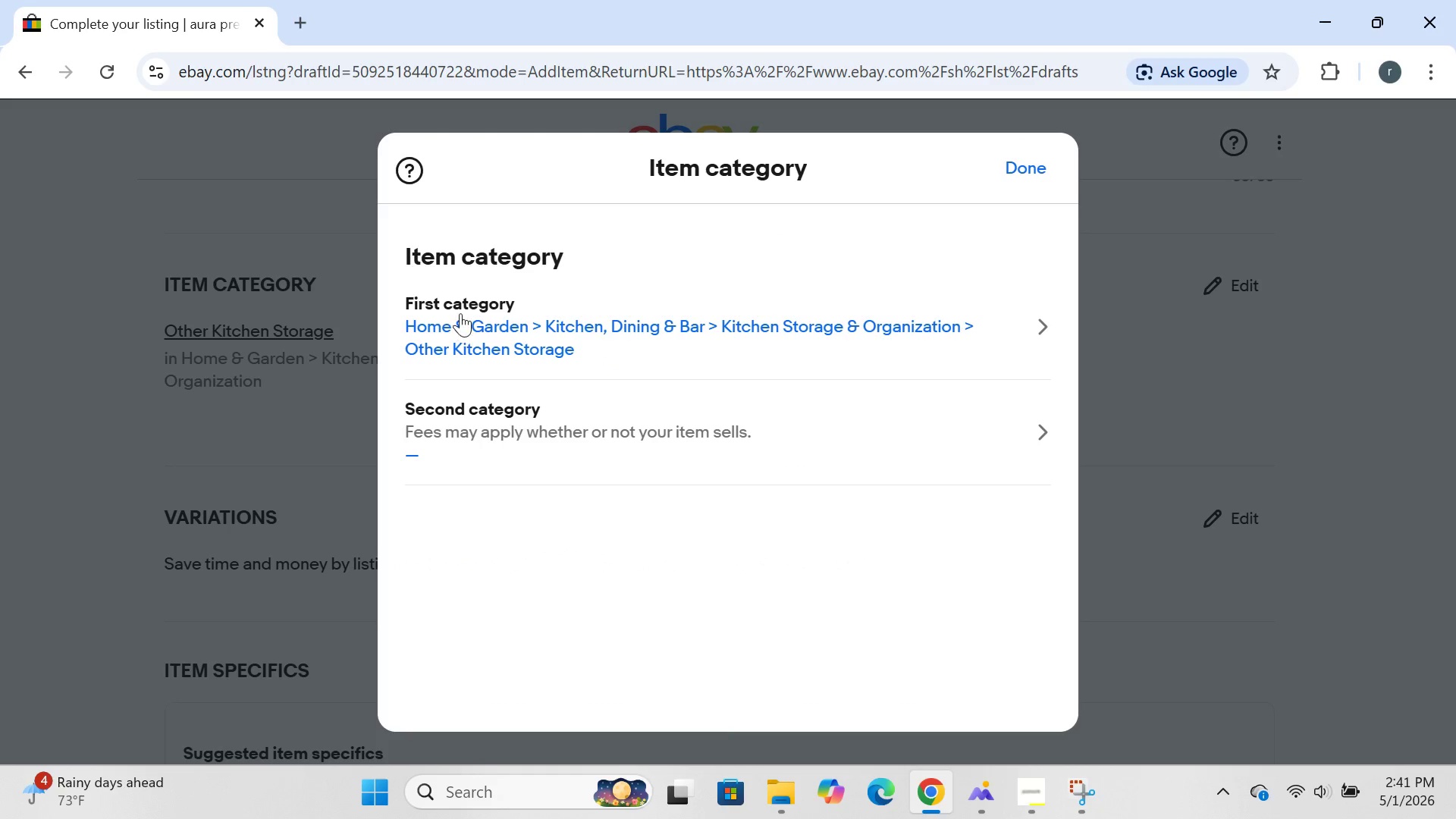 
left_click([451, 328])
 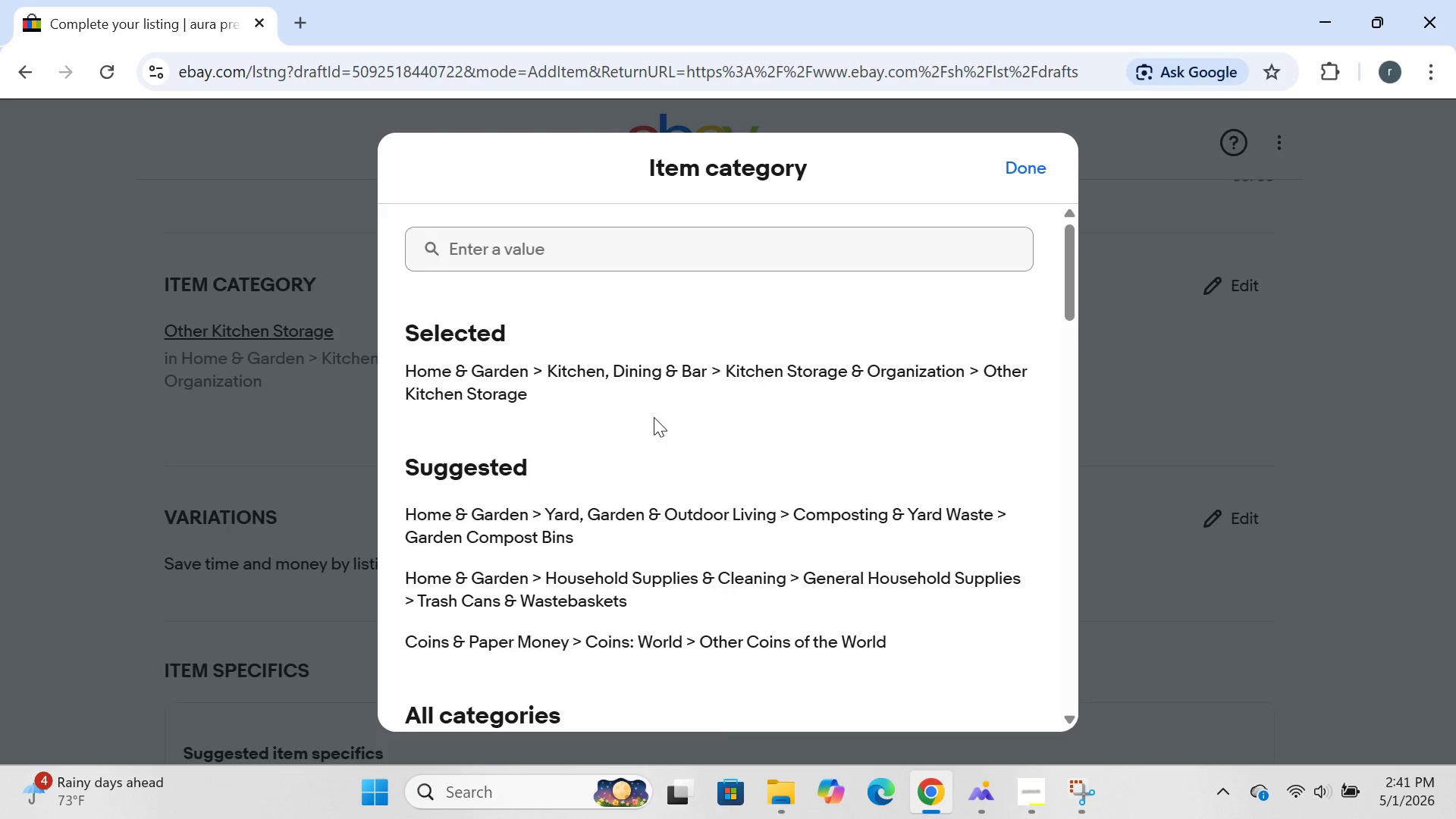 
wait(16.31)
 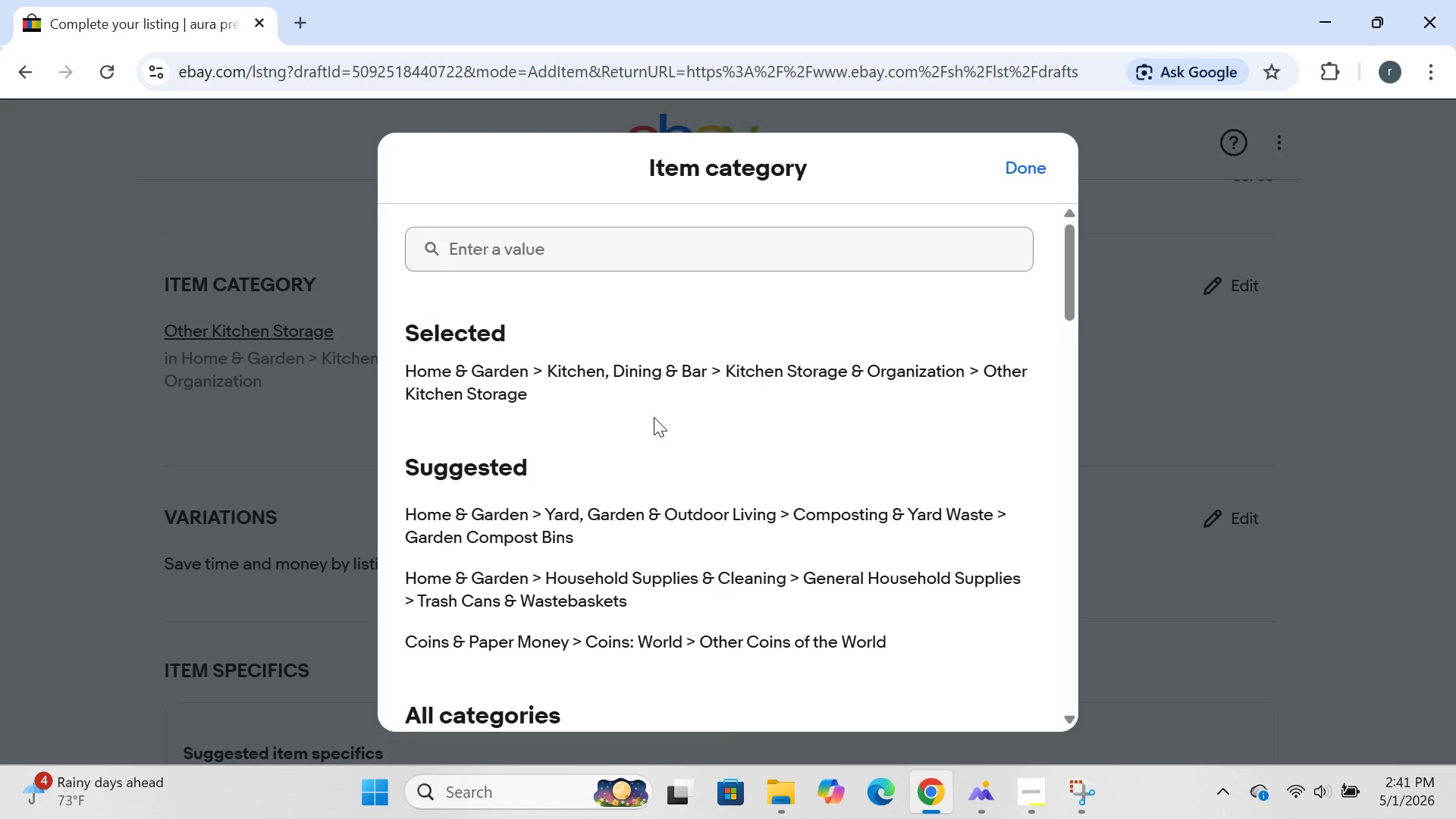 
left_click([561, 245])
 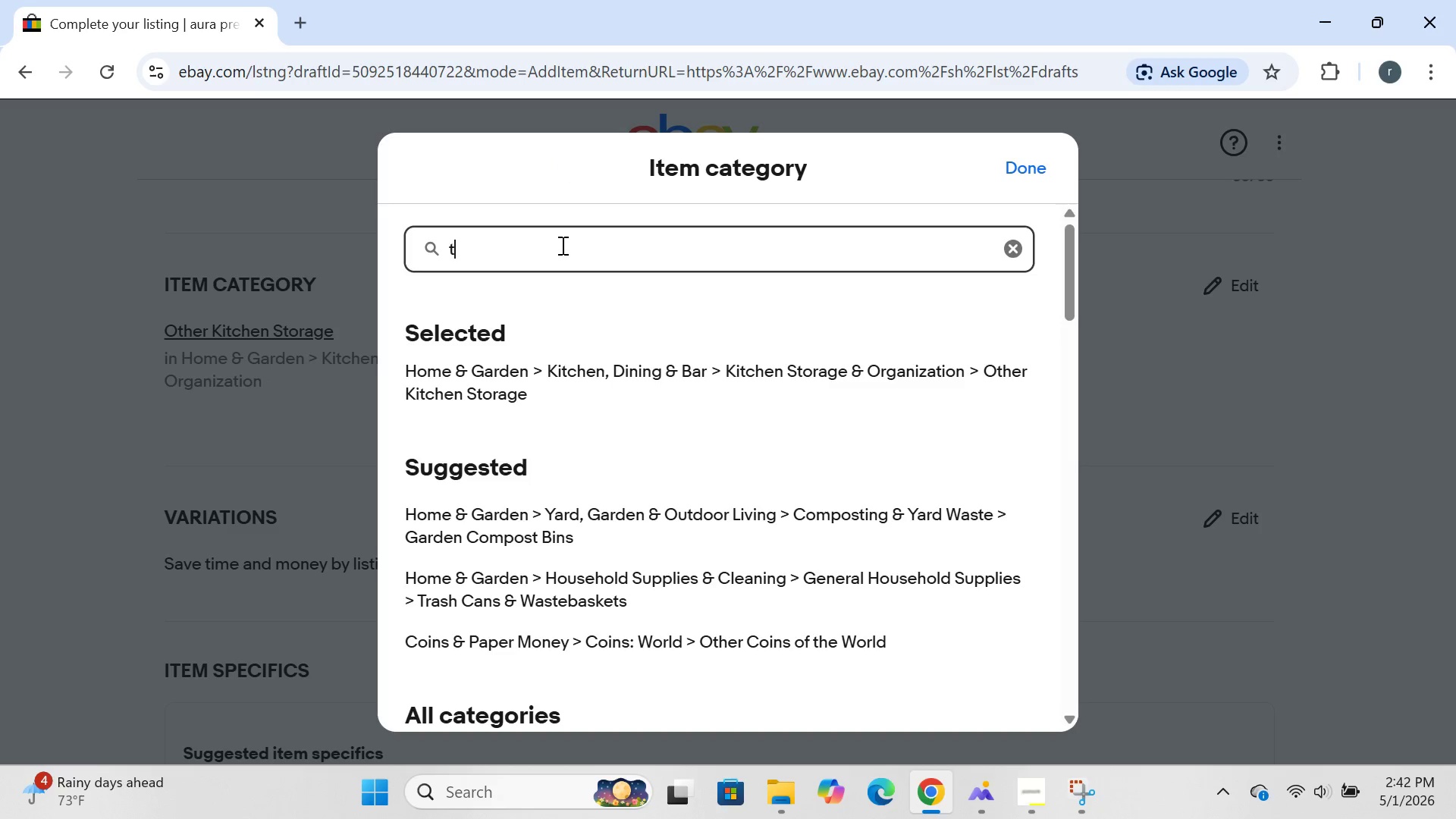 
type(trash v)
key(Backspace)
type(cans and  wastebaskets)
 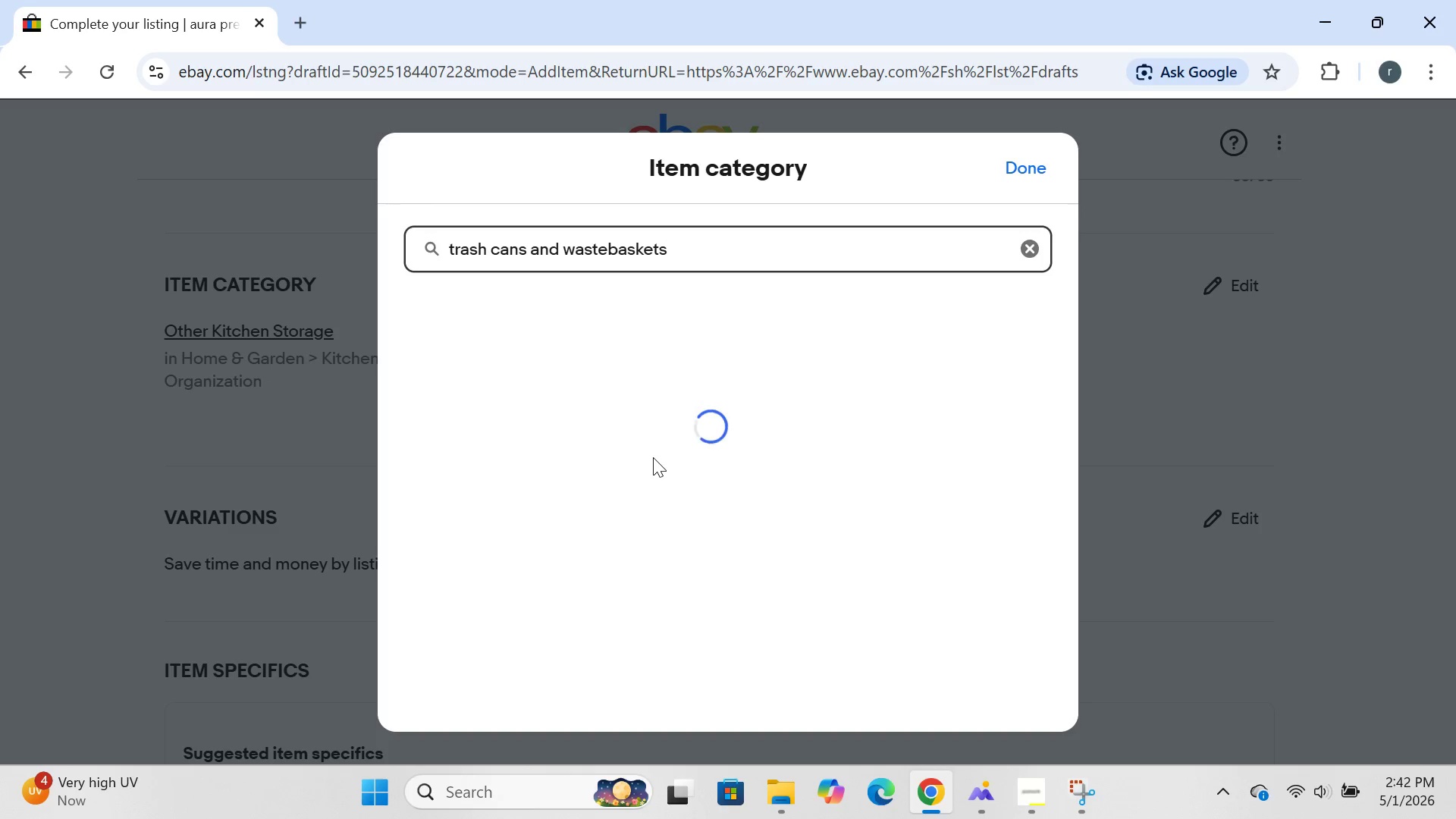 
wait(26.92)
 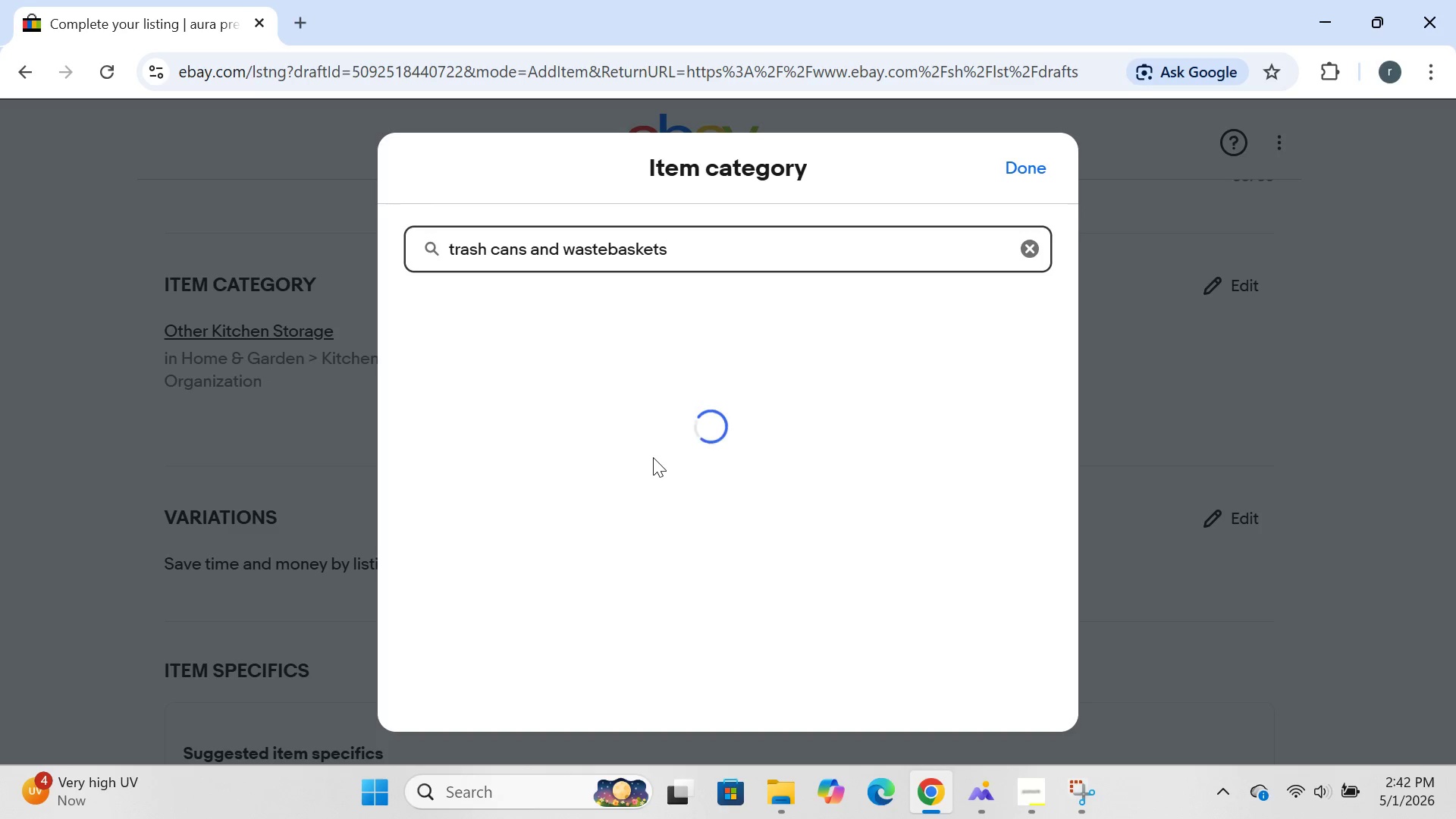 
left_click([1002, 183])
 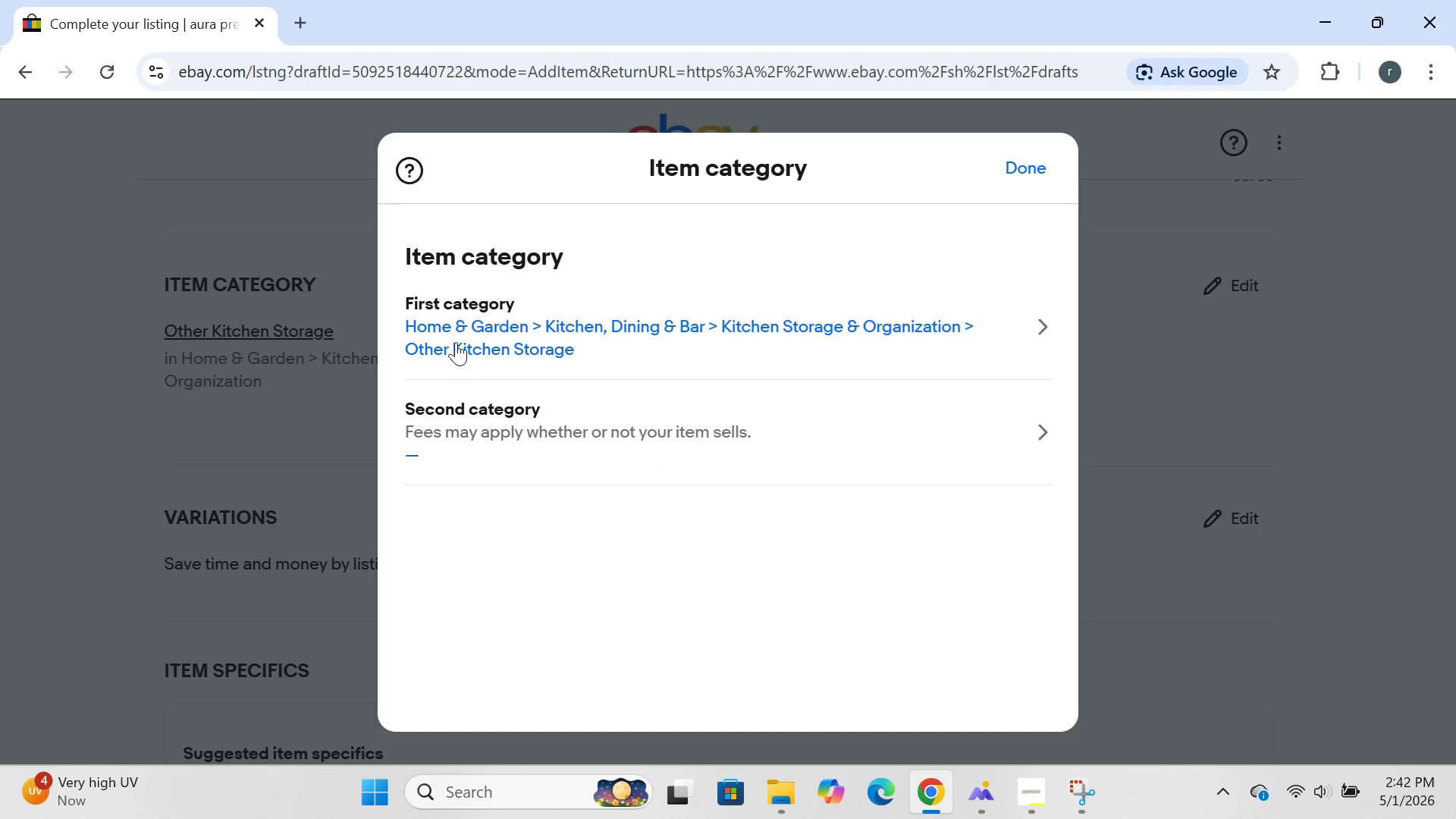 
left_click([447, 327])
 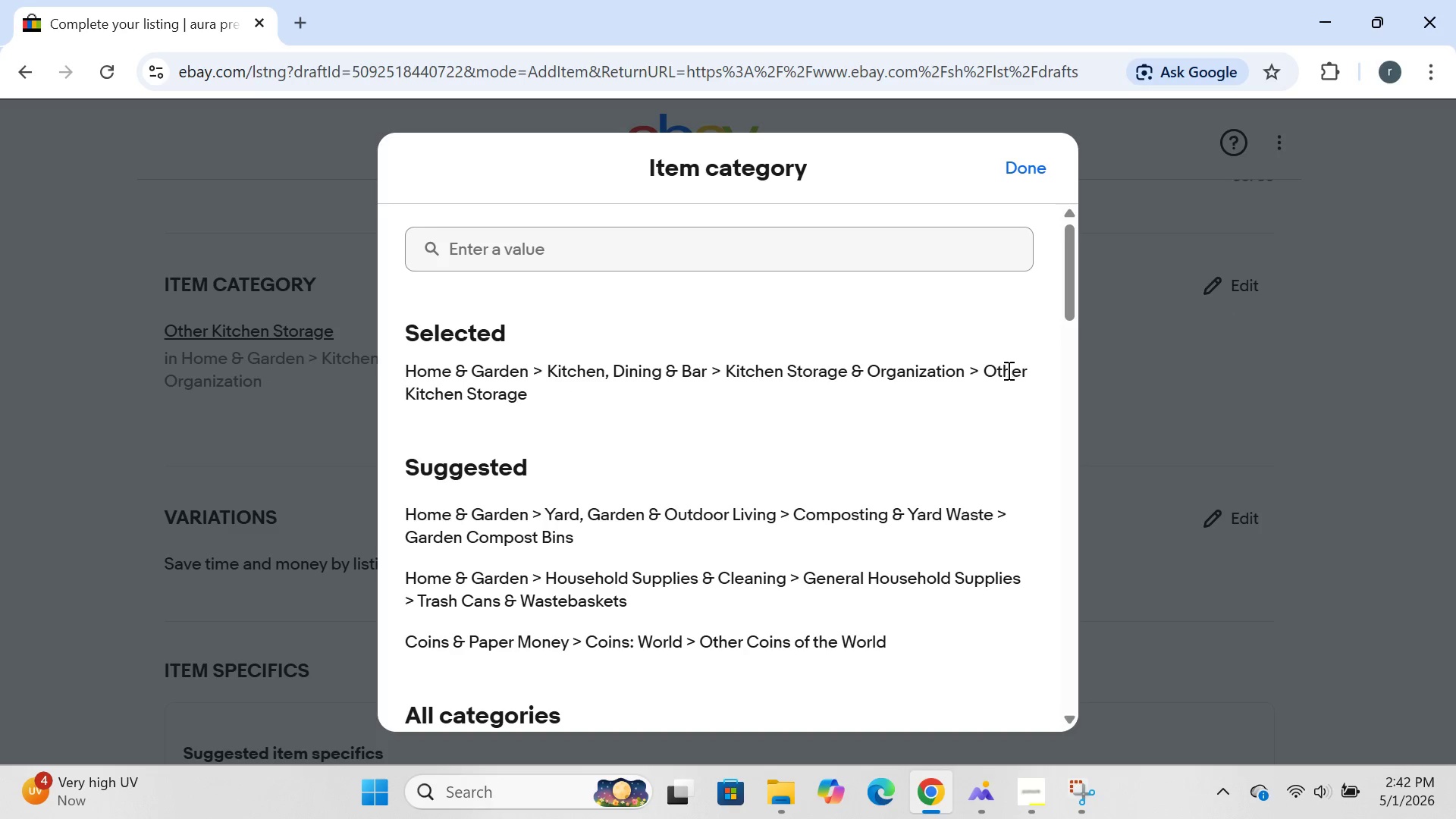 
wait(6.25)
 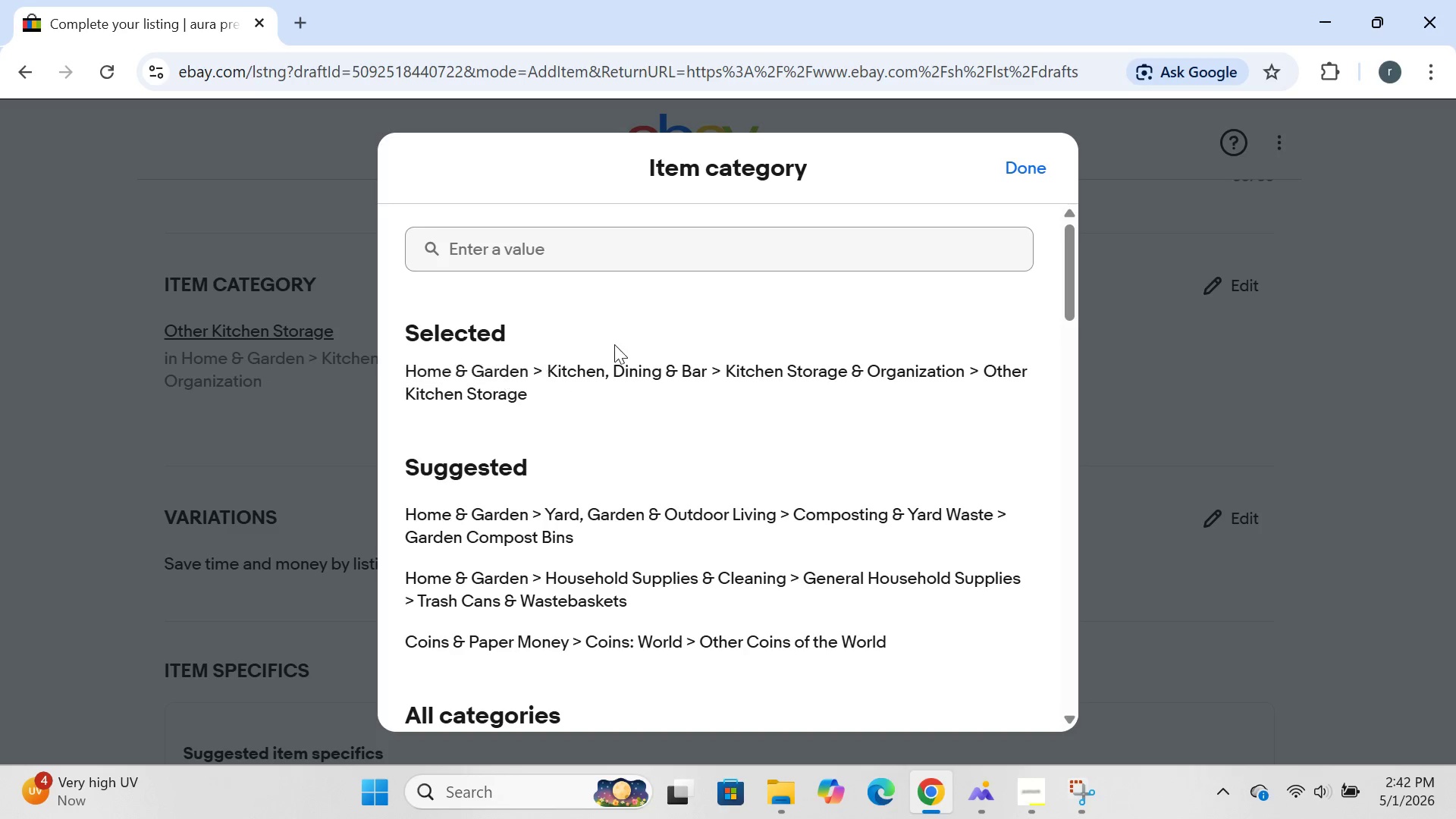 
left_click([1027, 168])
 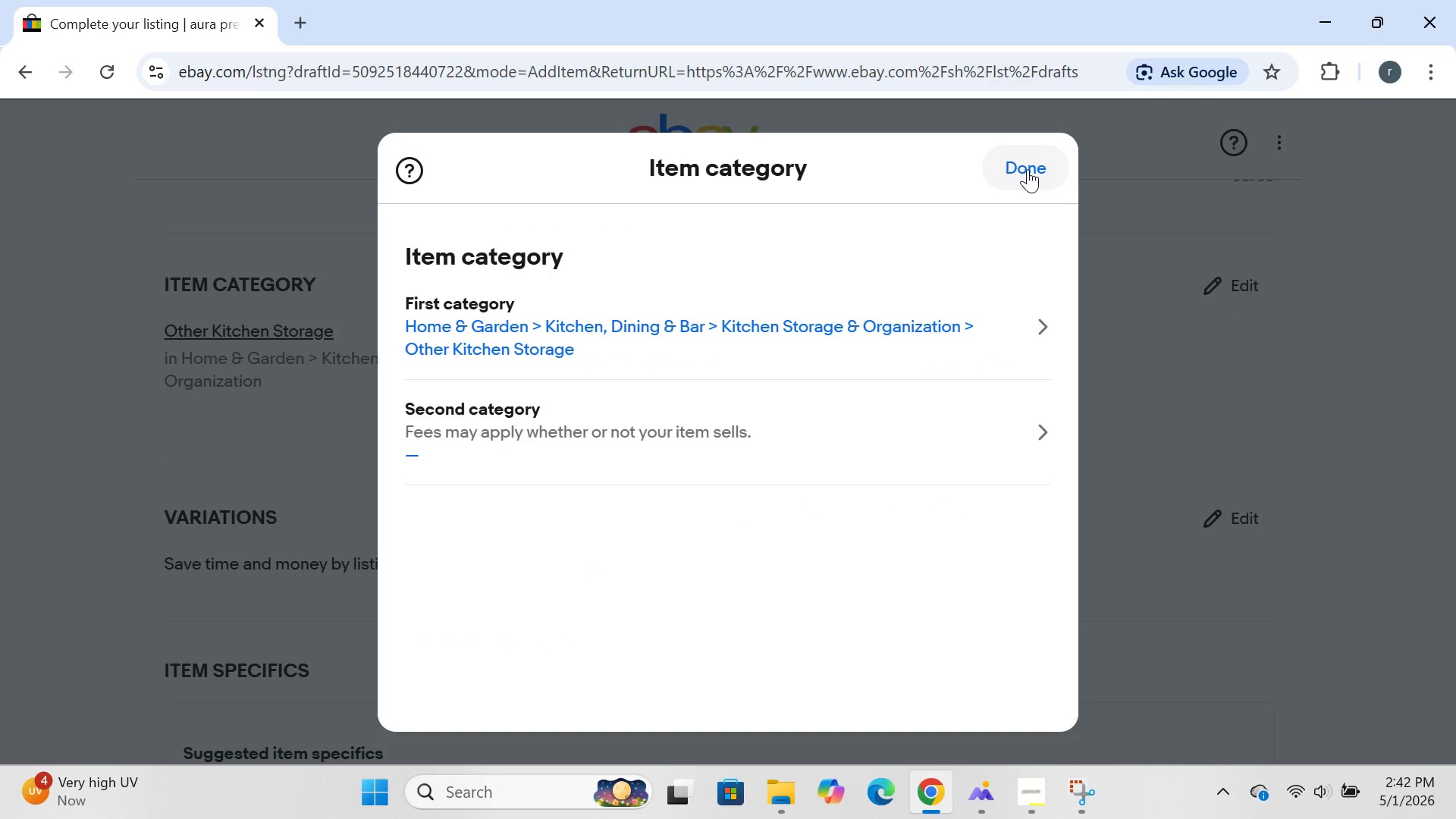 
left_click([1028, 169])
 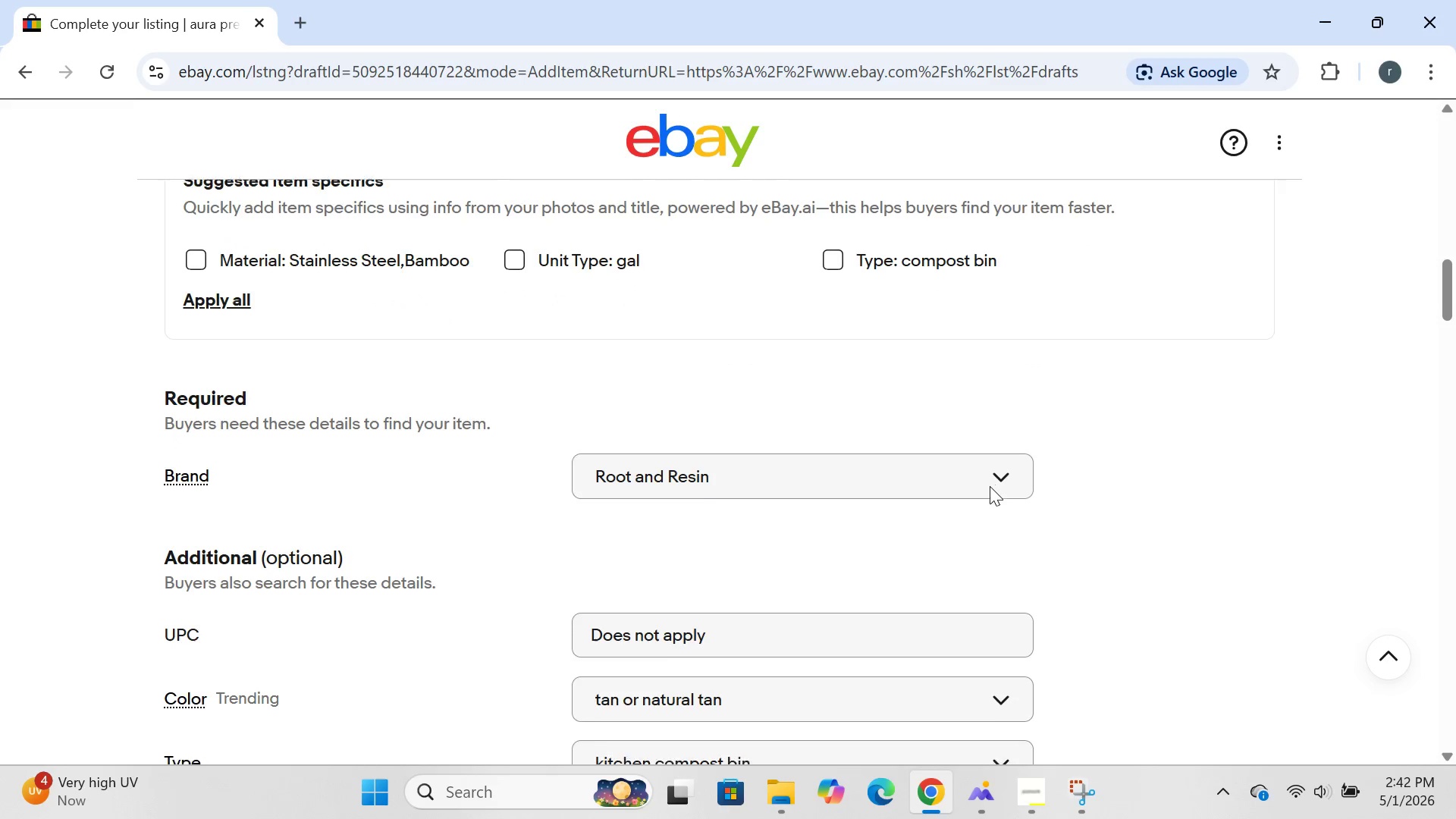 
left_click([990, 486])
 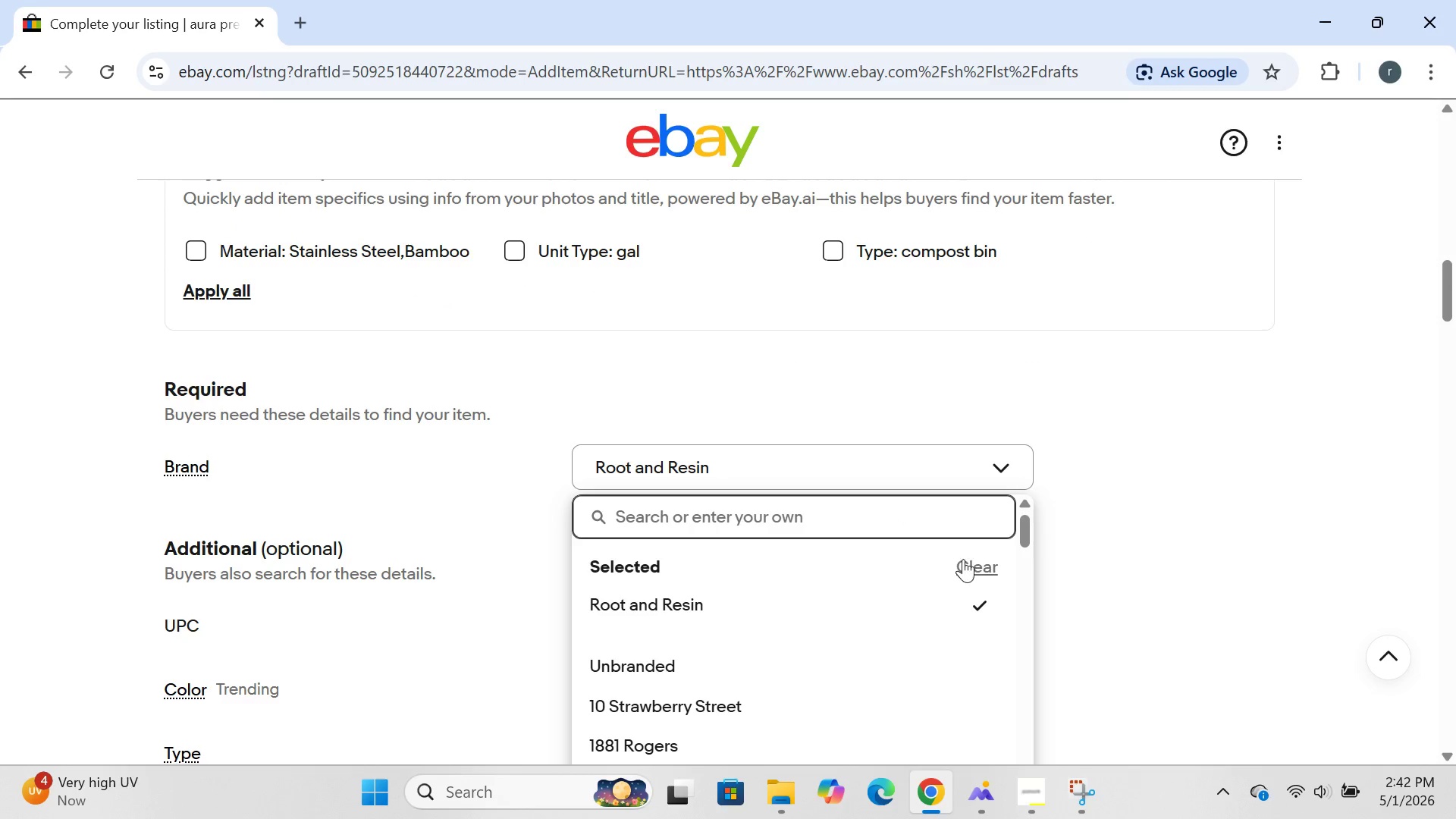 
left_click([964, 559])
 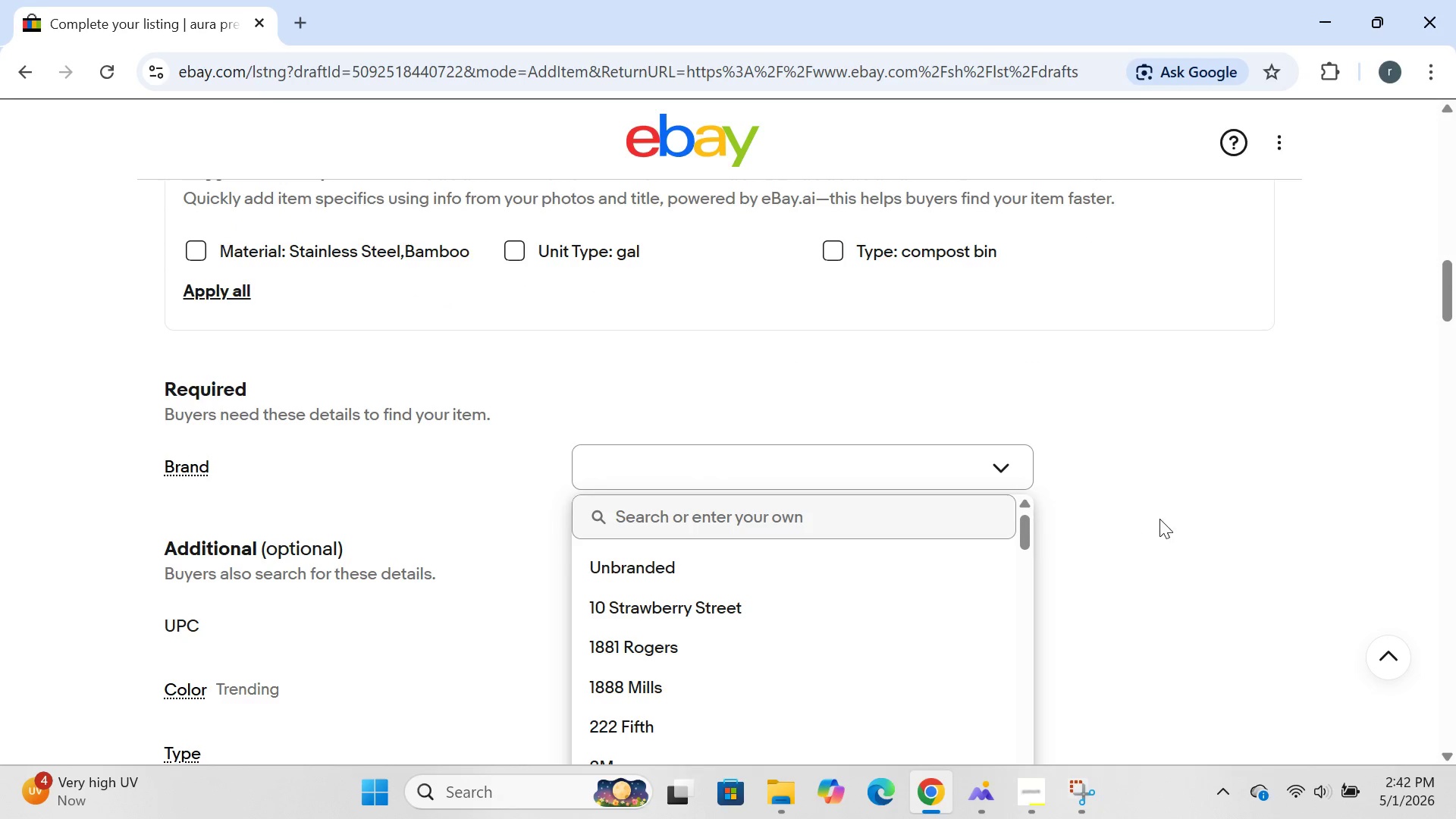 
left_click([1159, 519])
 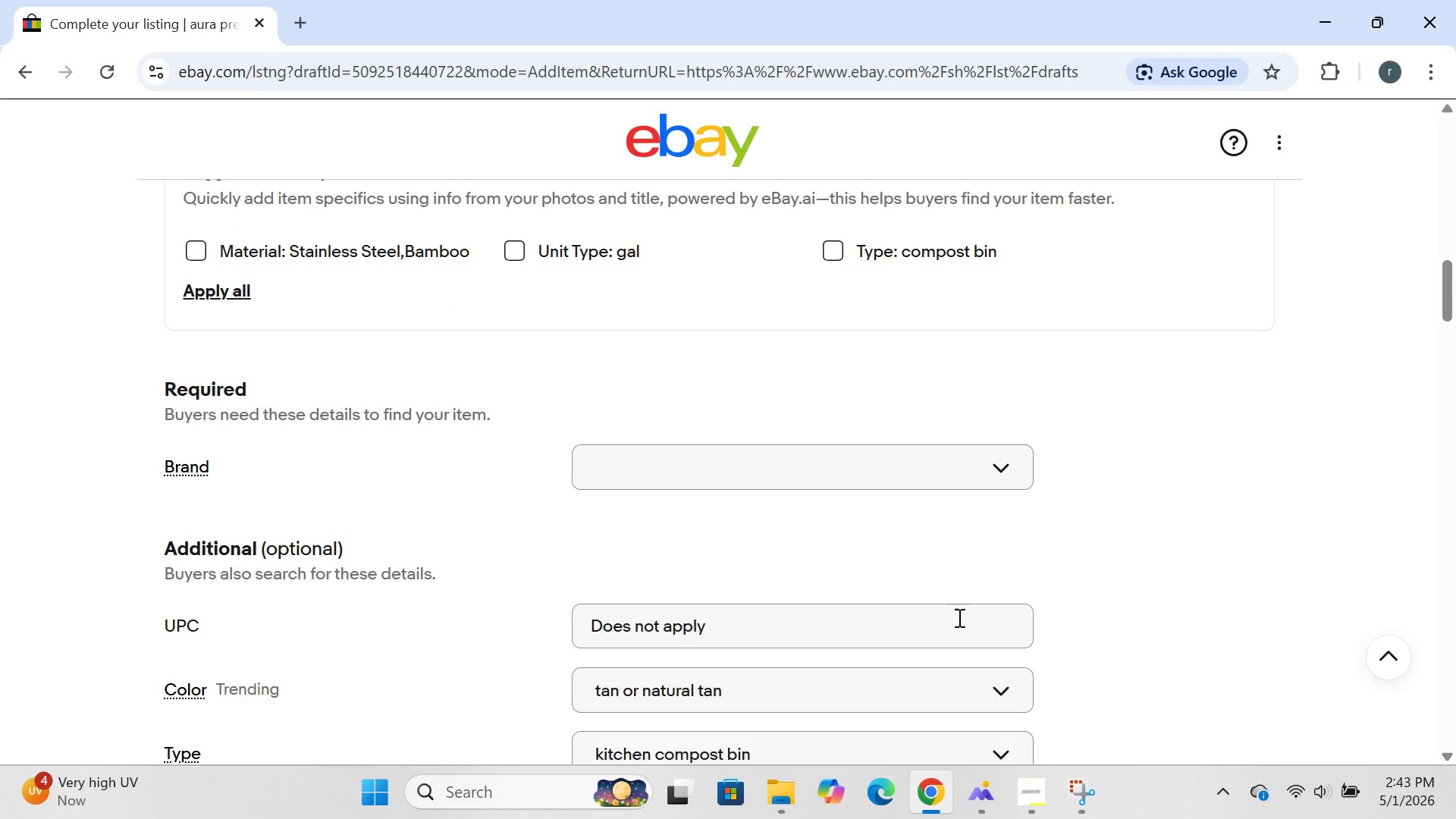 
left_click([958, 617])
 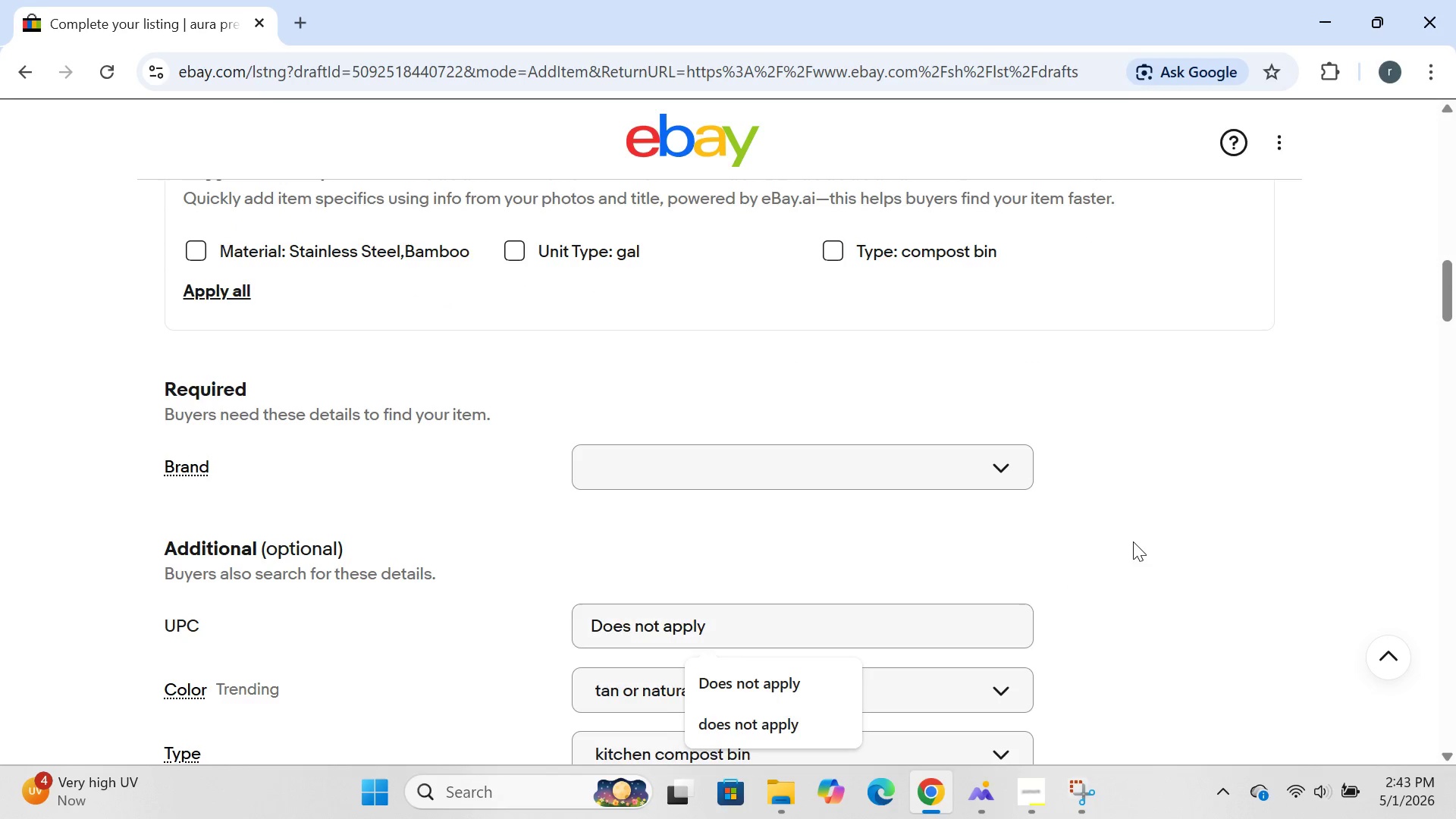 
left_click([1133, 541])
 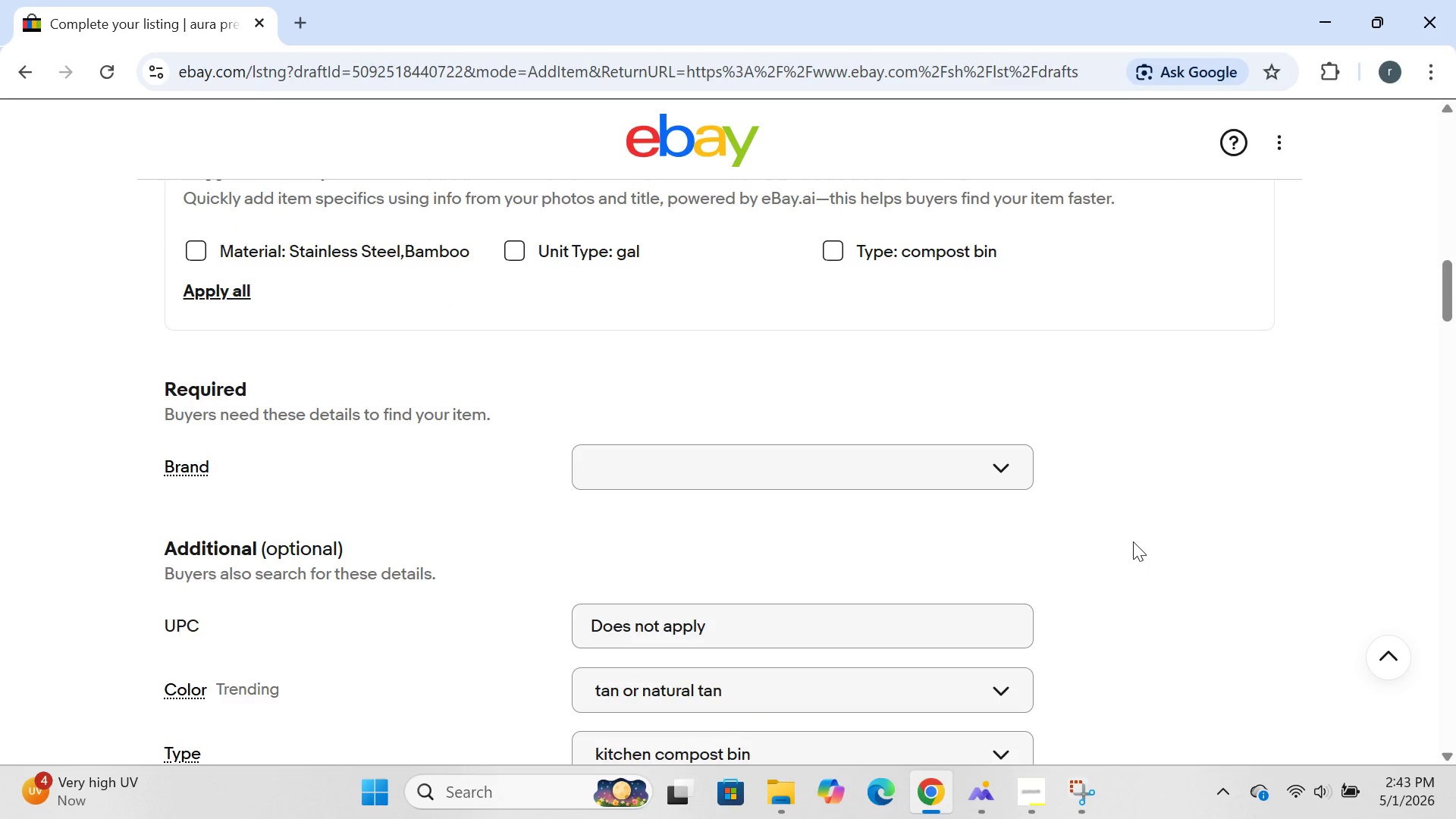 
hold_key(key=Backspace, duration=0.83)
 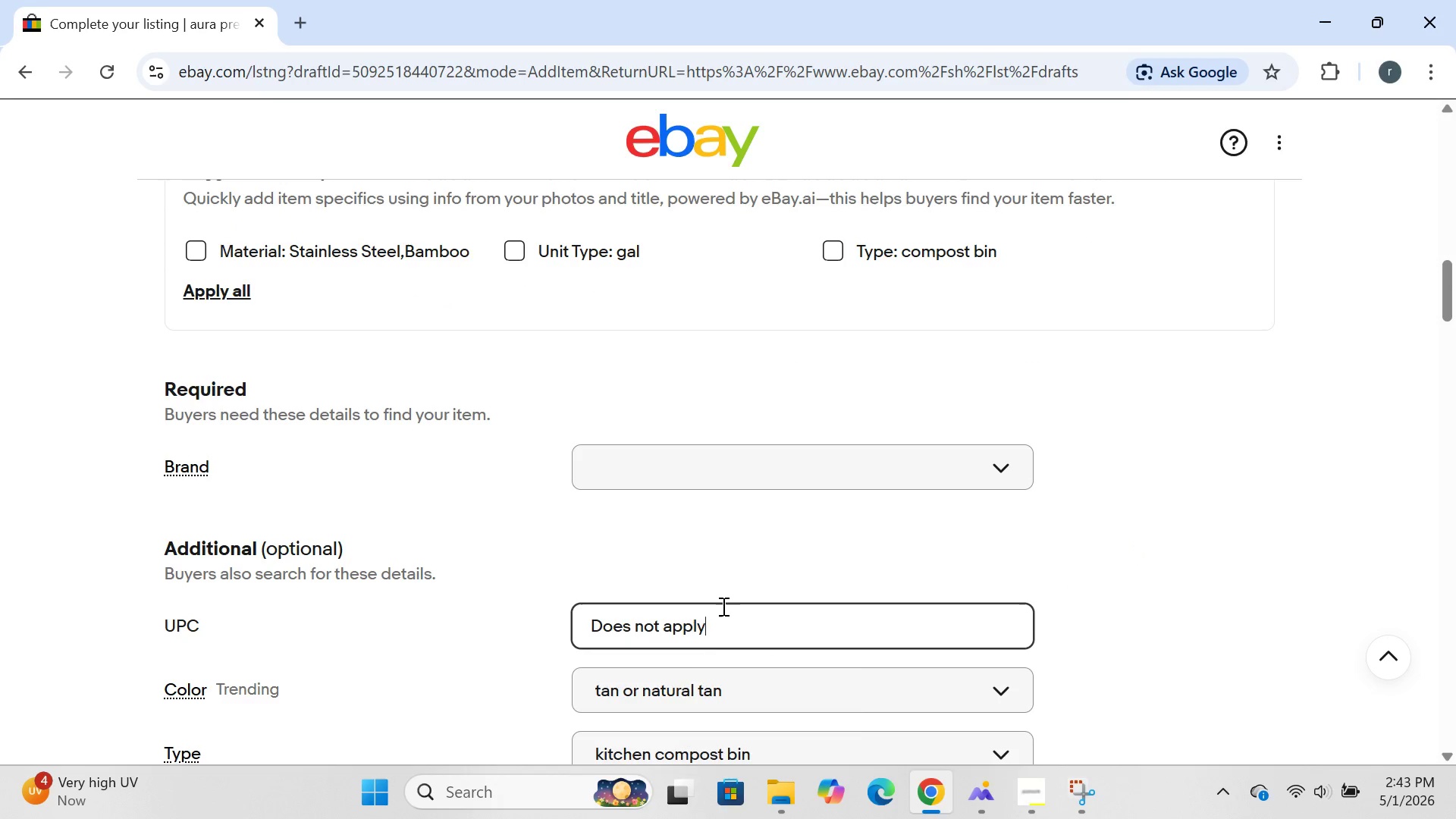 
left_click([722, 606])
 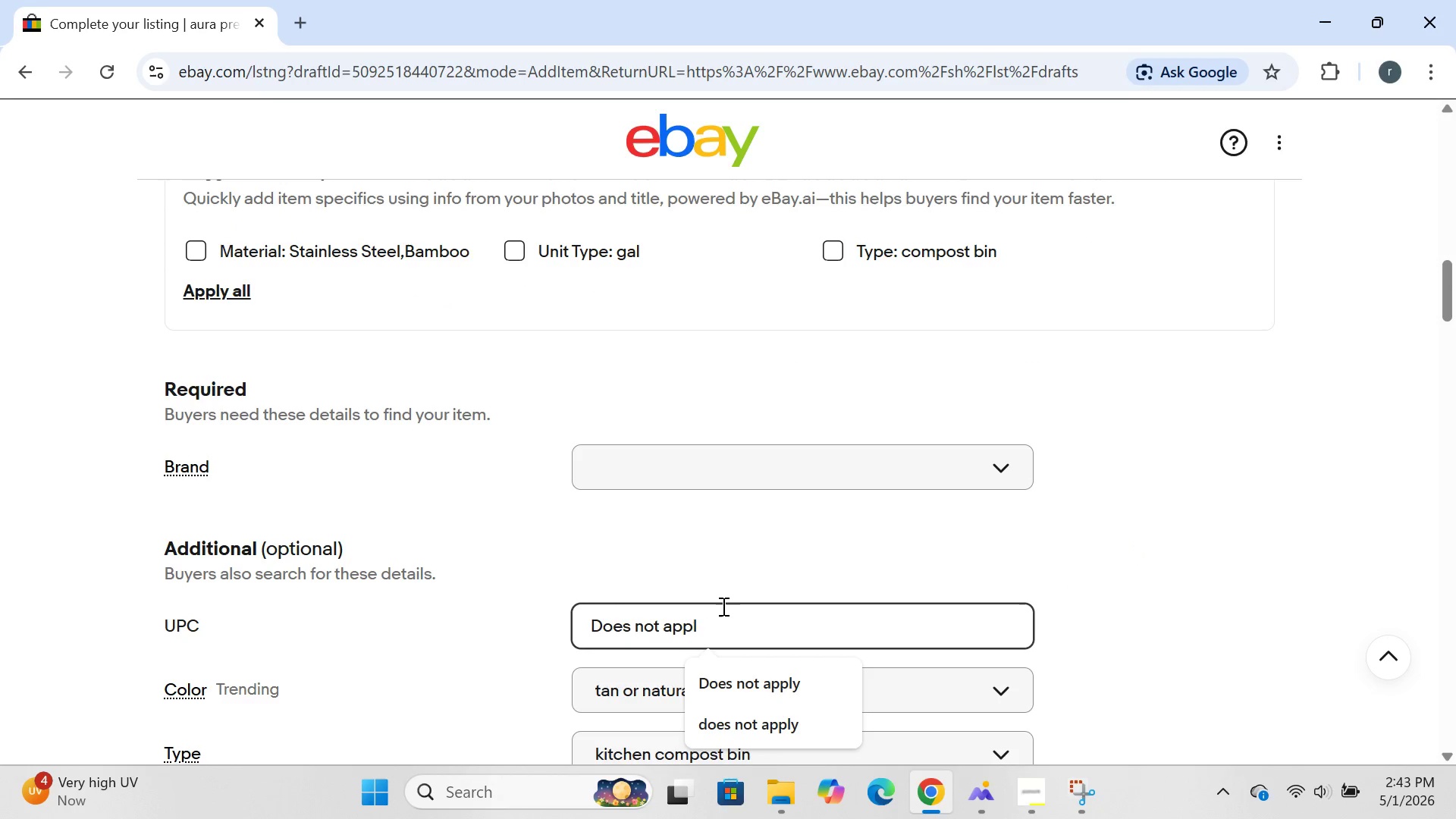 
hold_key(key=Backspace, duration=1.03)
 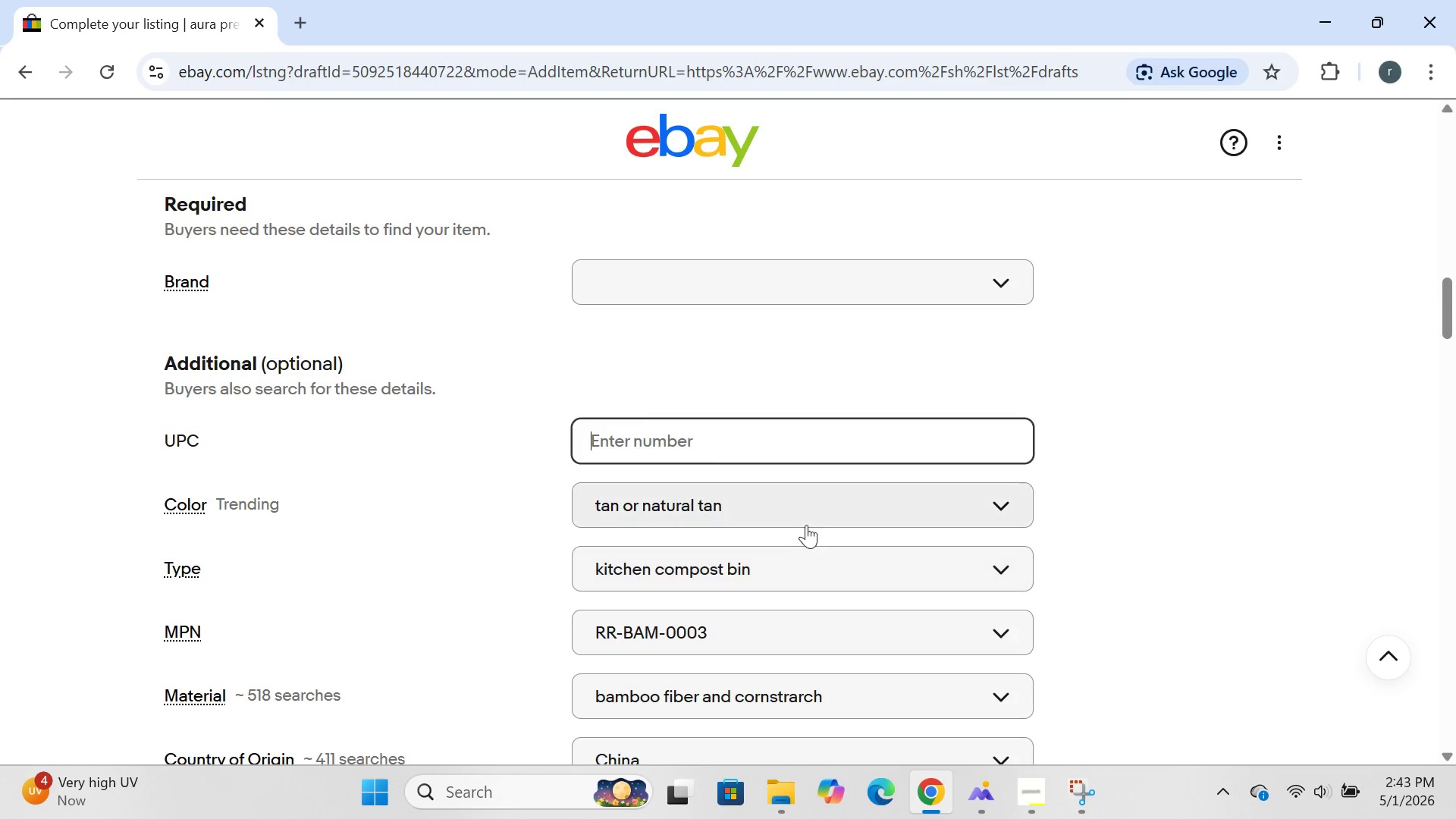 
left_click([805, 522])
 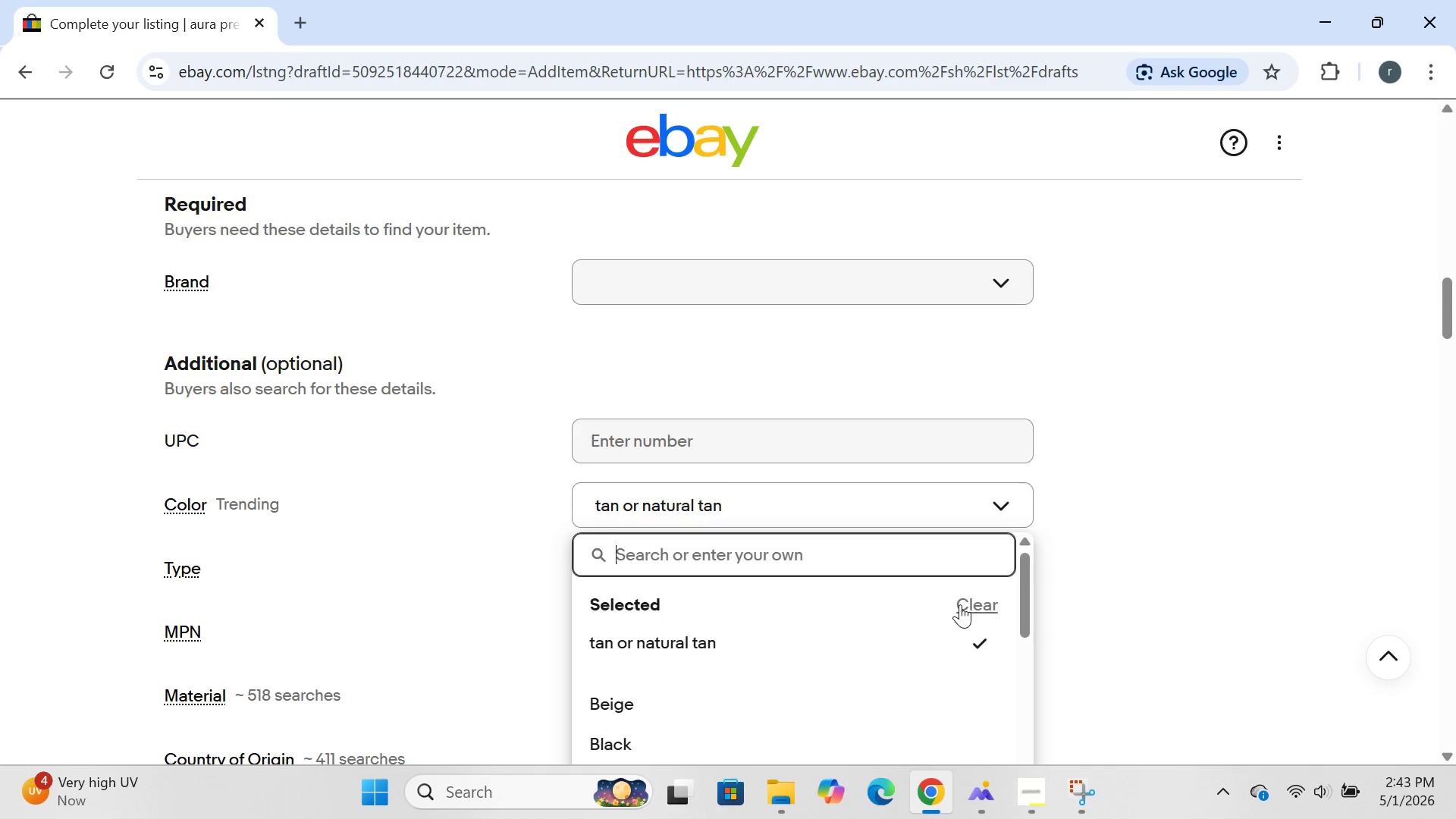 
left_click([961, 605])
 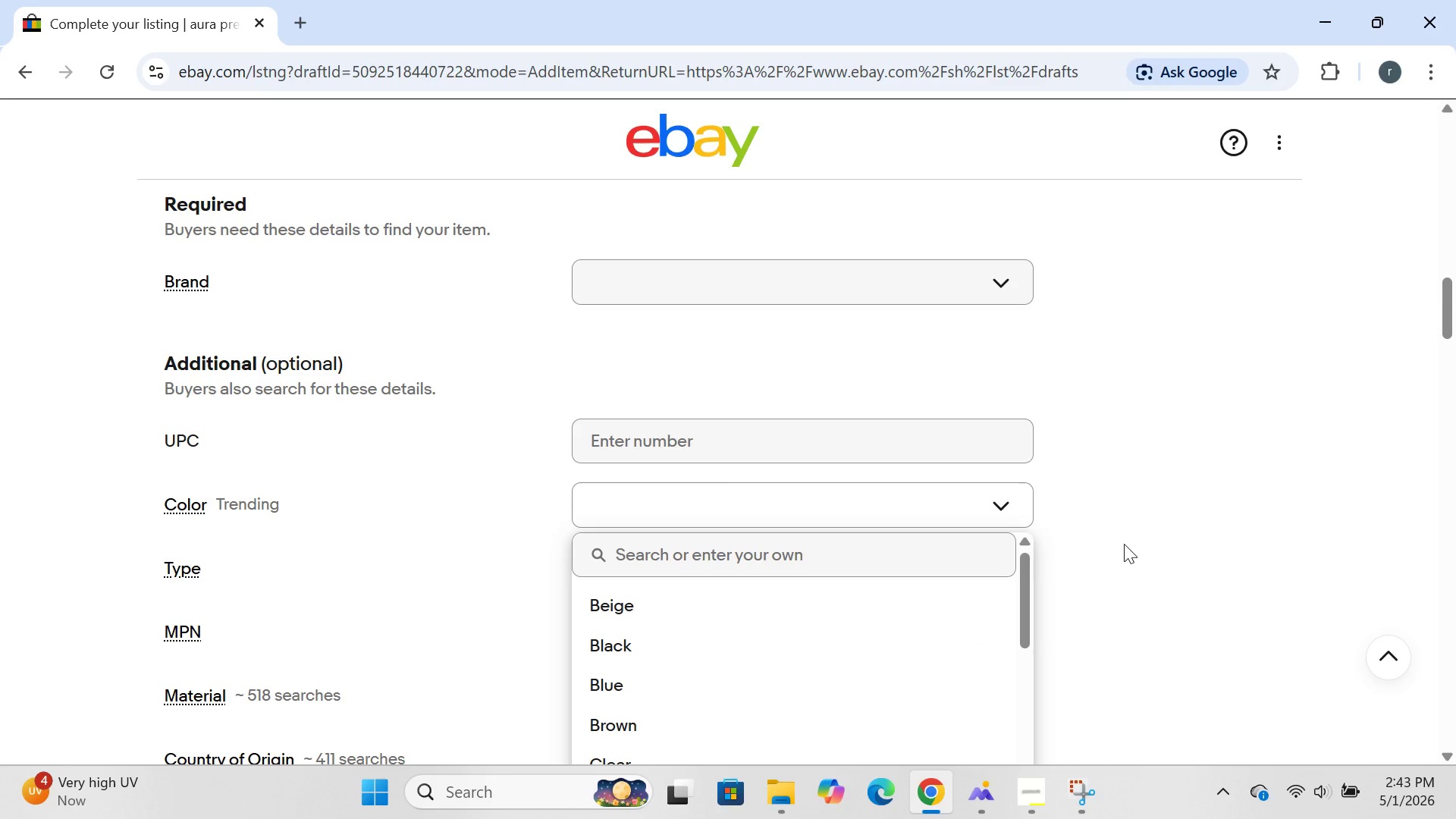 
left_click([1124, 544])
 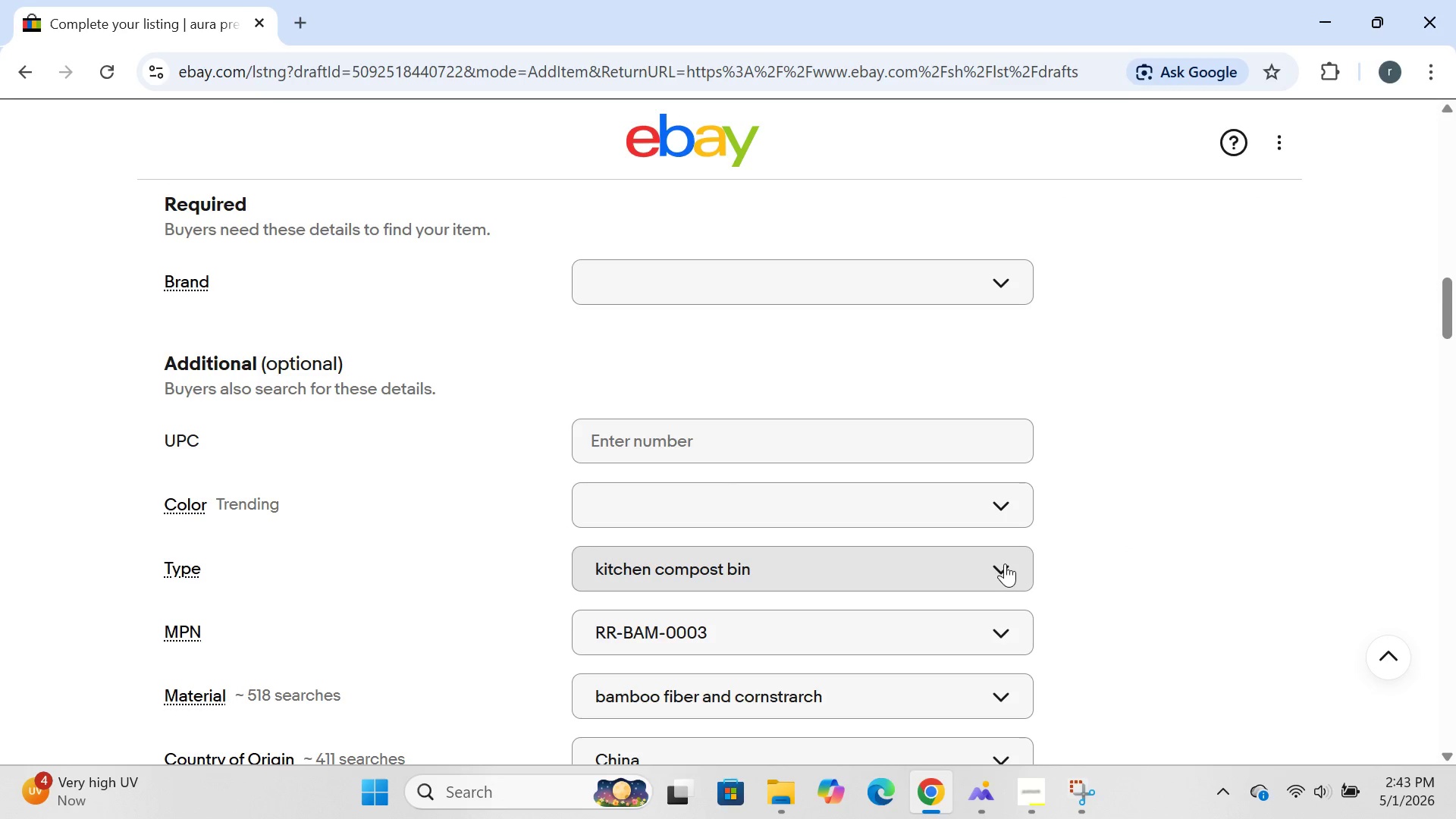 
left_click([1005, 563])
 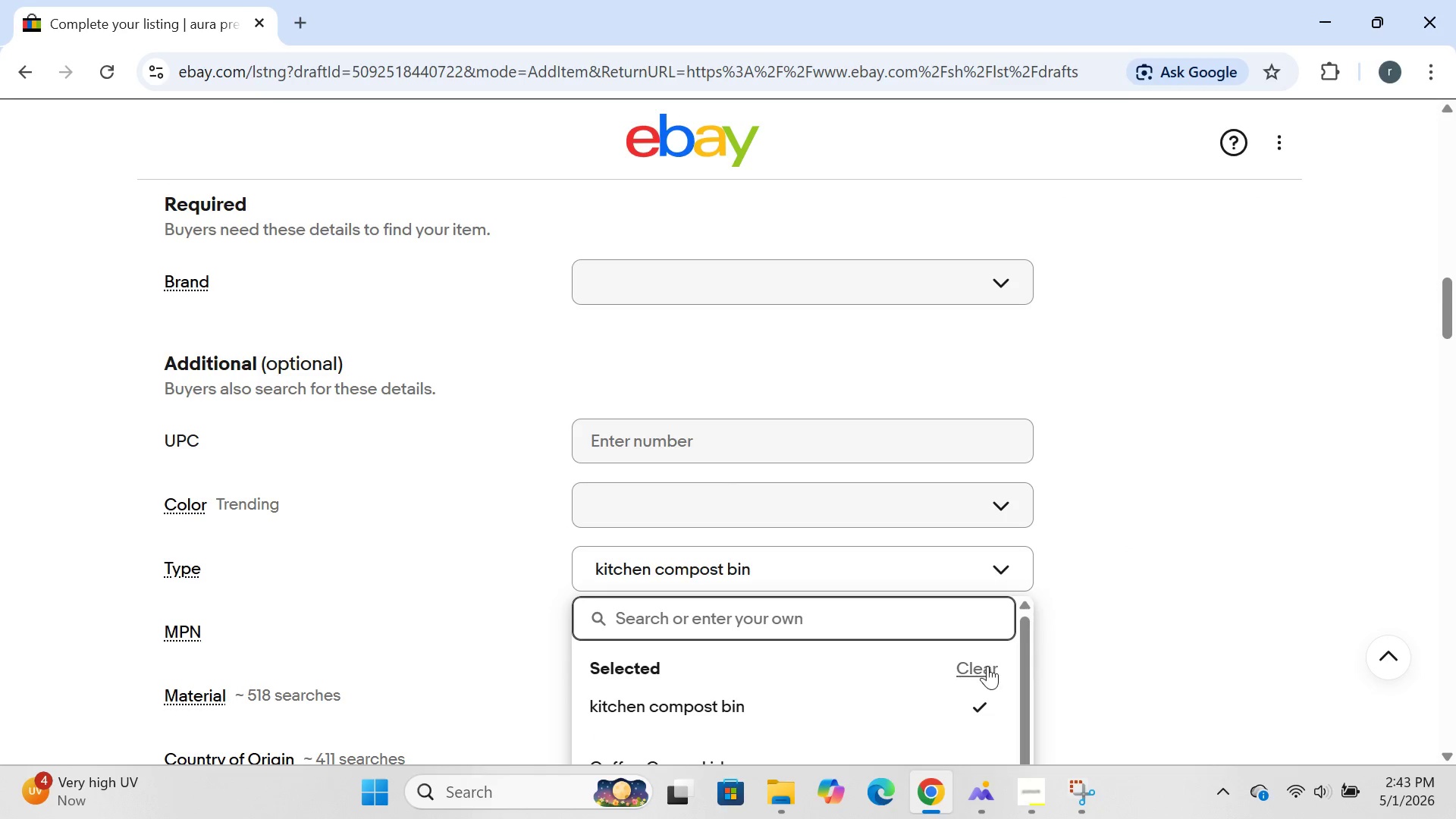 
left_click([987, 666])
 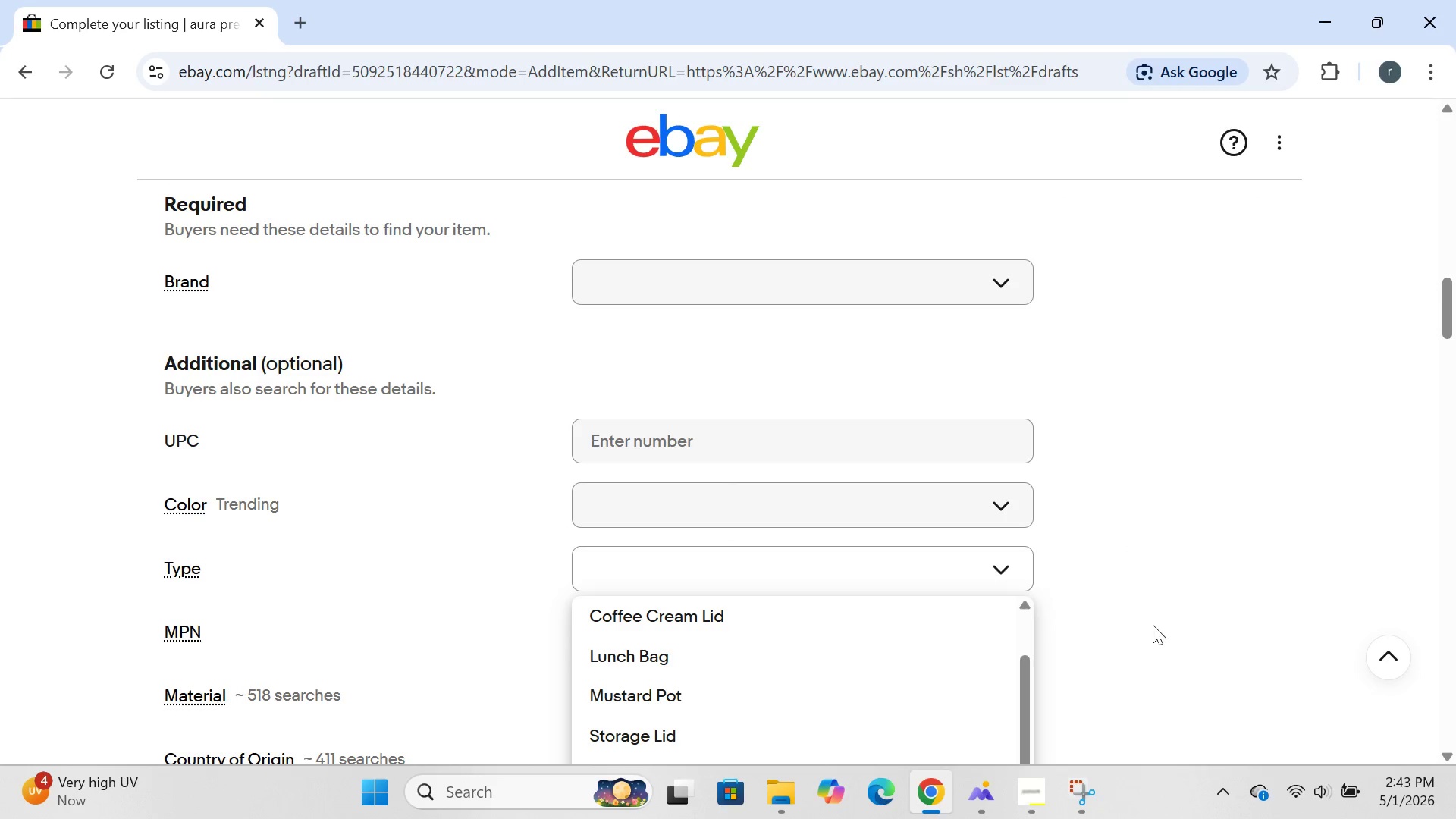 
left_click([1157, 625])
 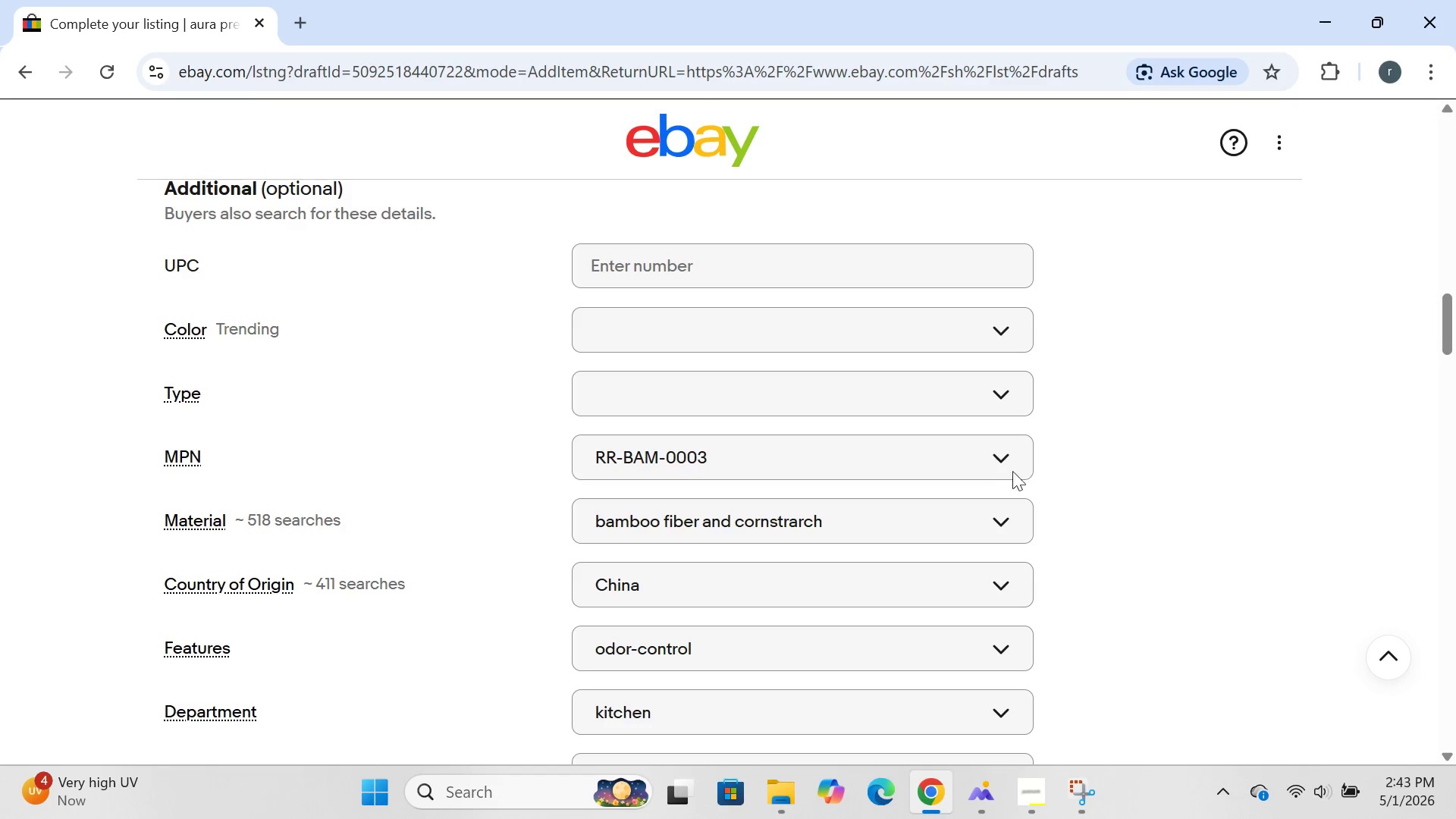 
left_click([989, 441])
 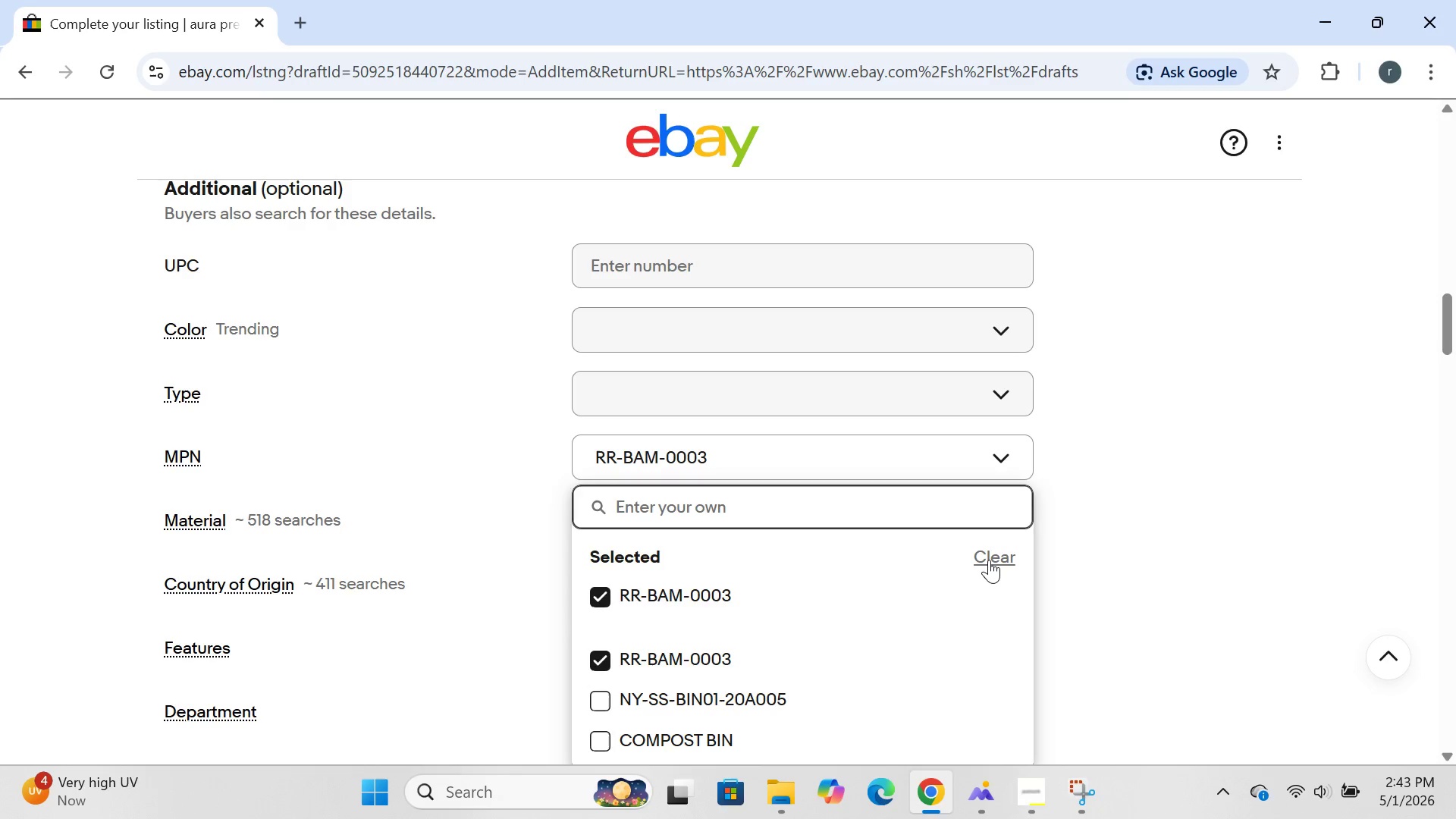 
left_click([989, 560])
 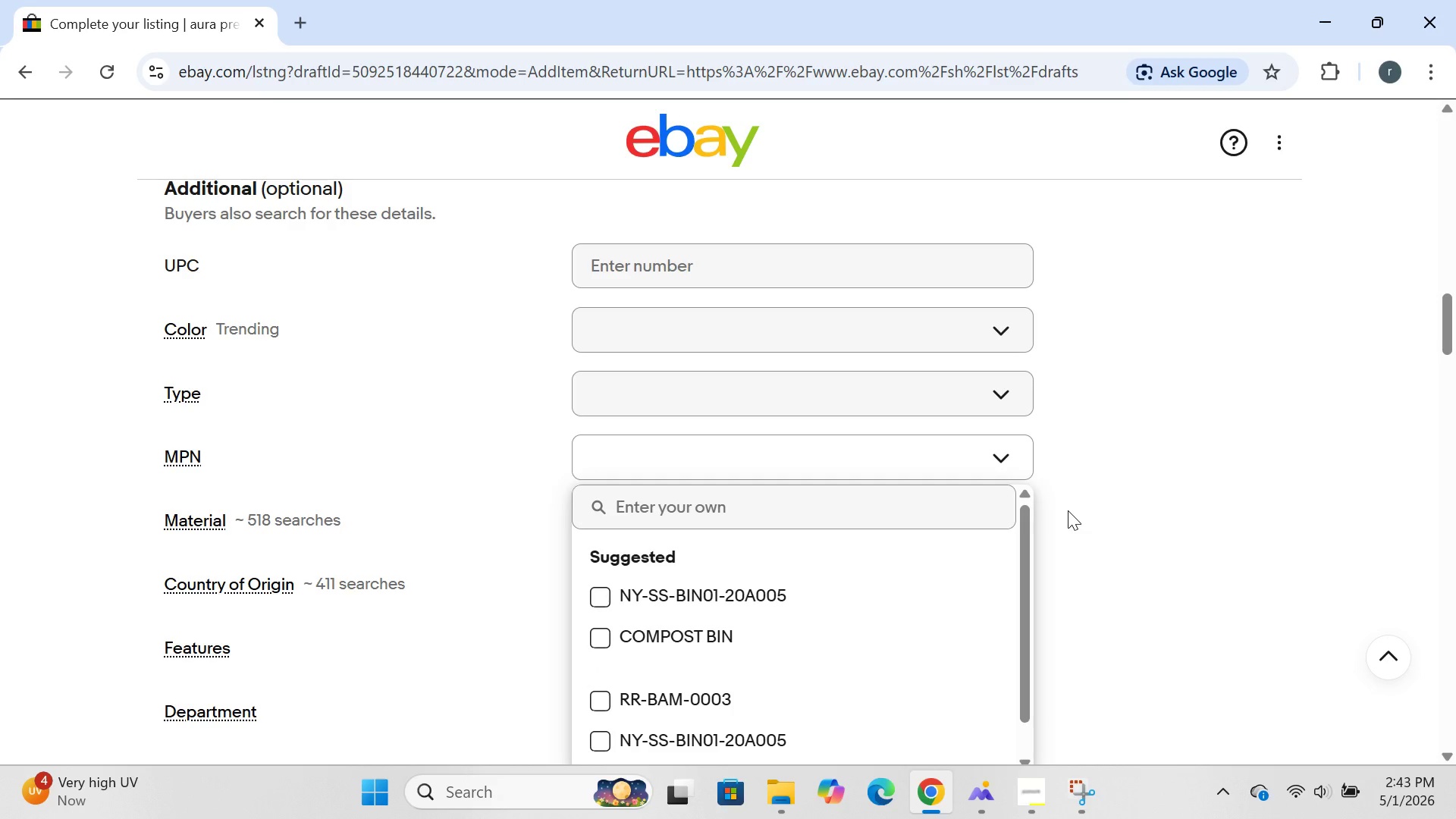 
left_click([1068, 510])
 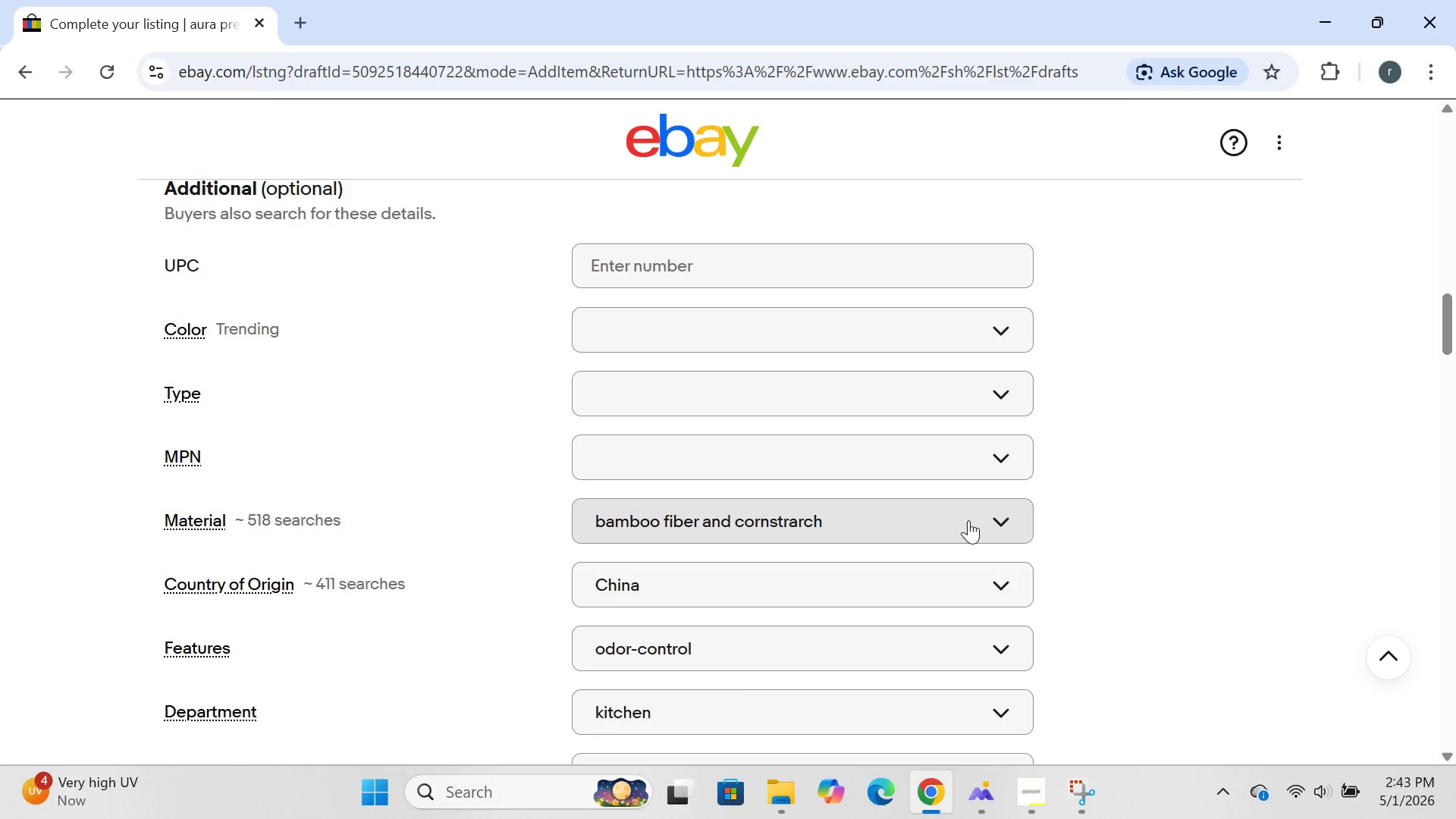 
left_click([968, 520])
 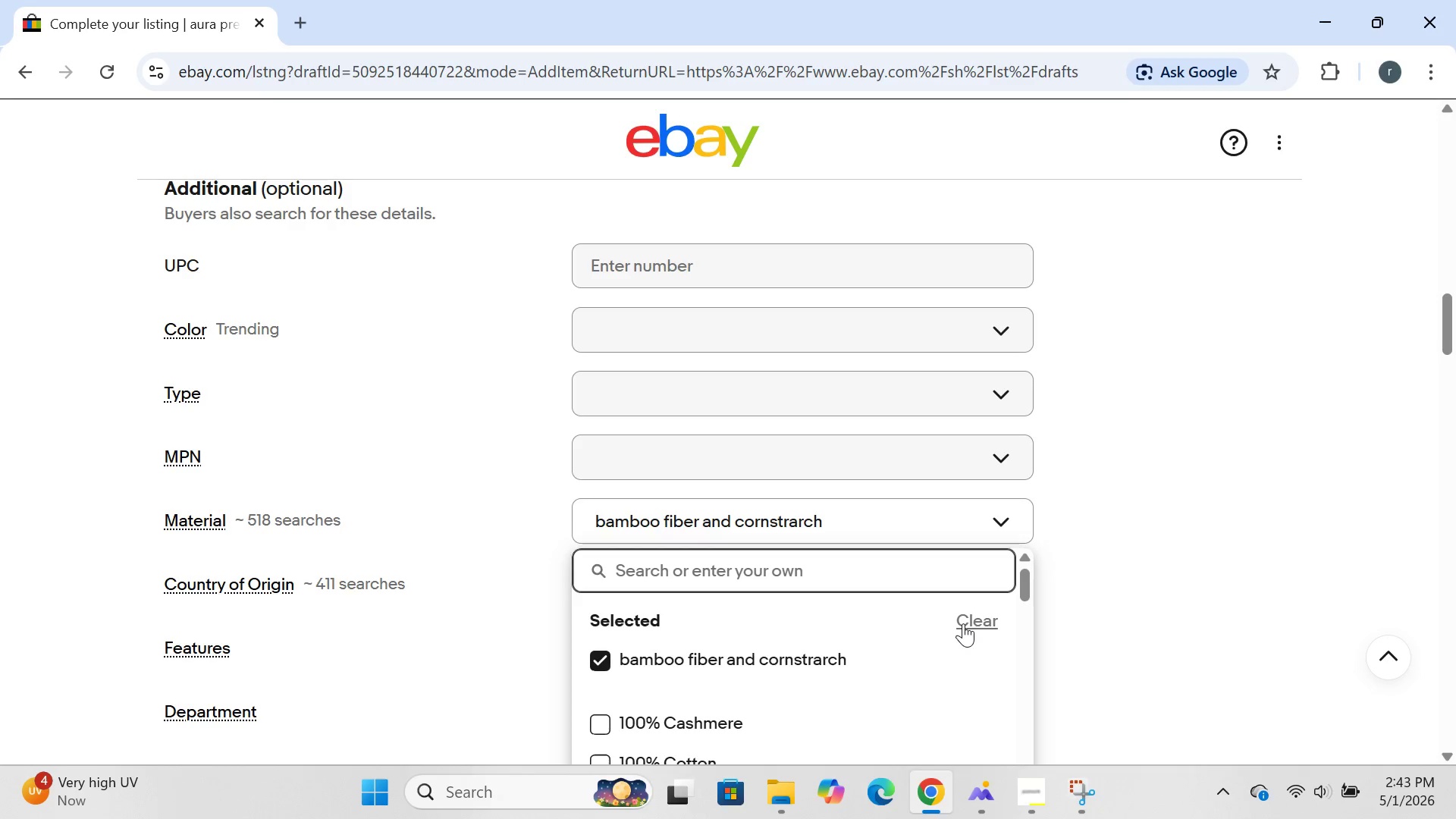 
left_click([963, 623])
 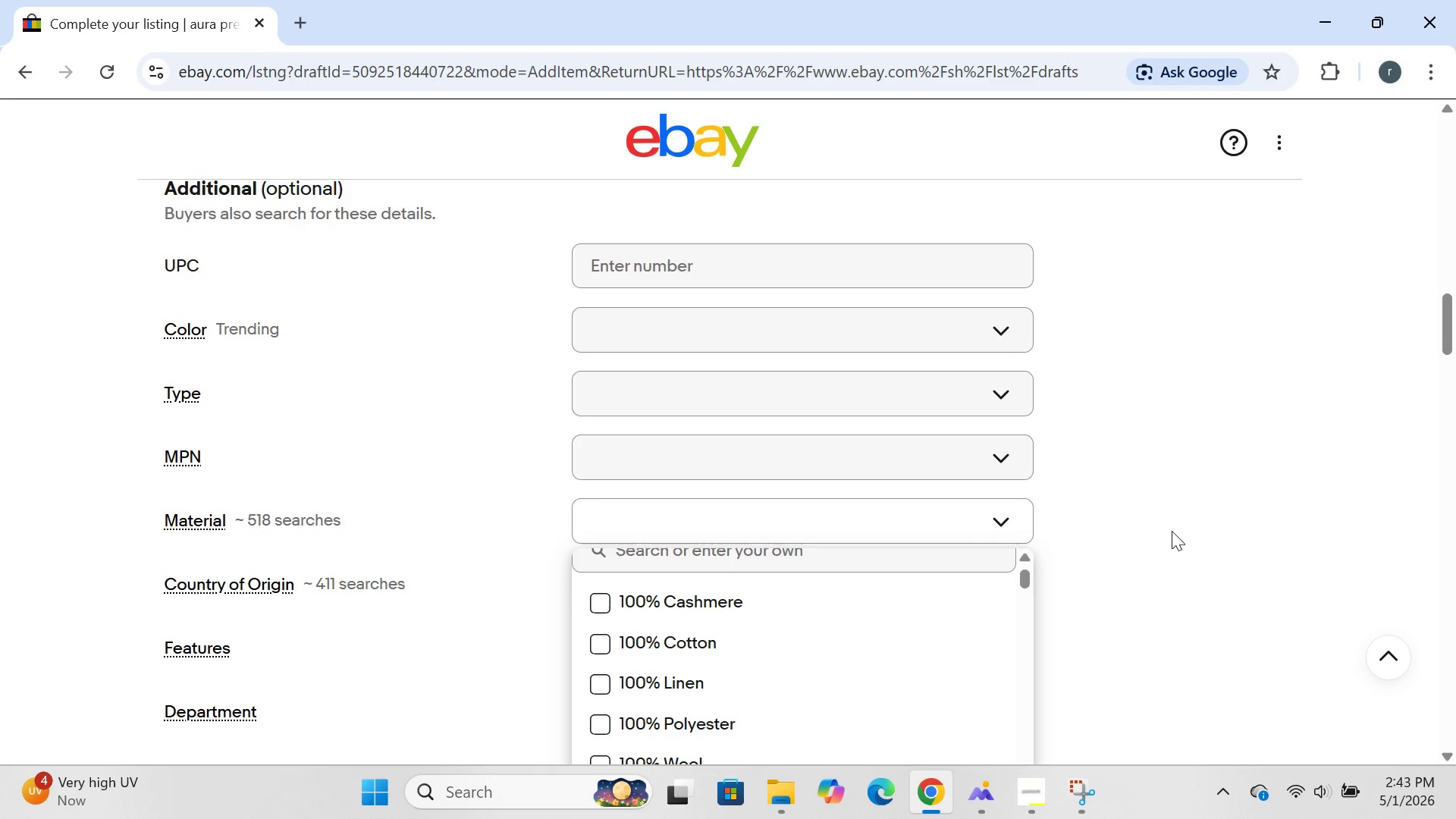 
left_click([1172, 531])
 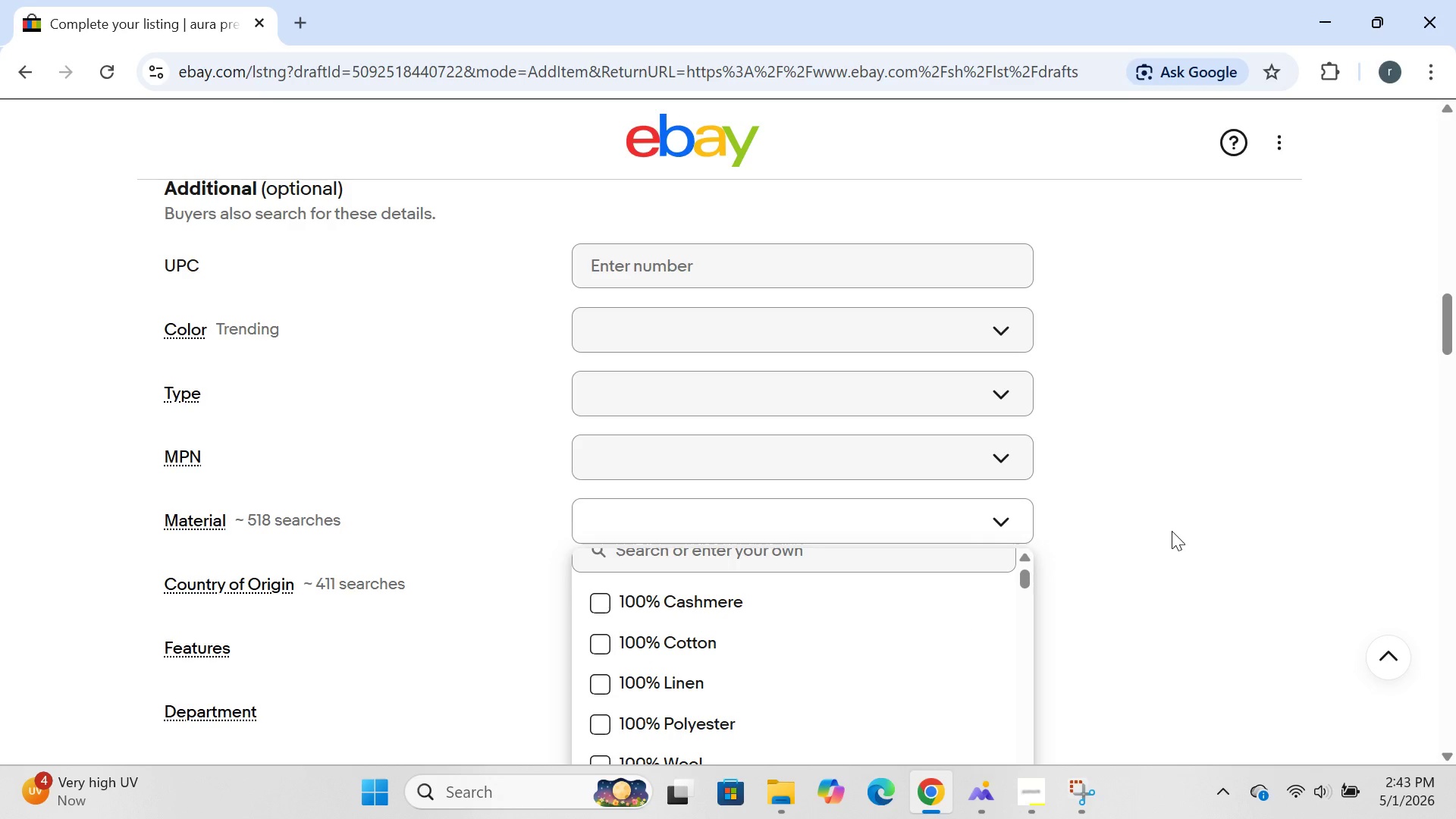 
left_click([1172, 531])
 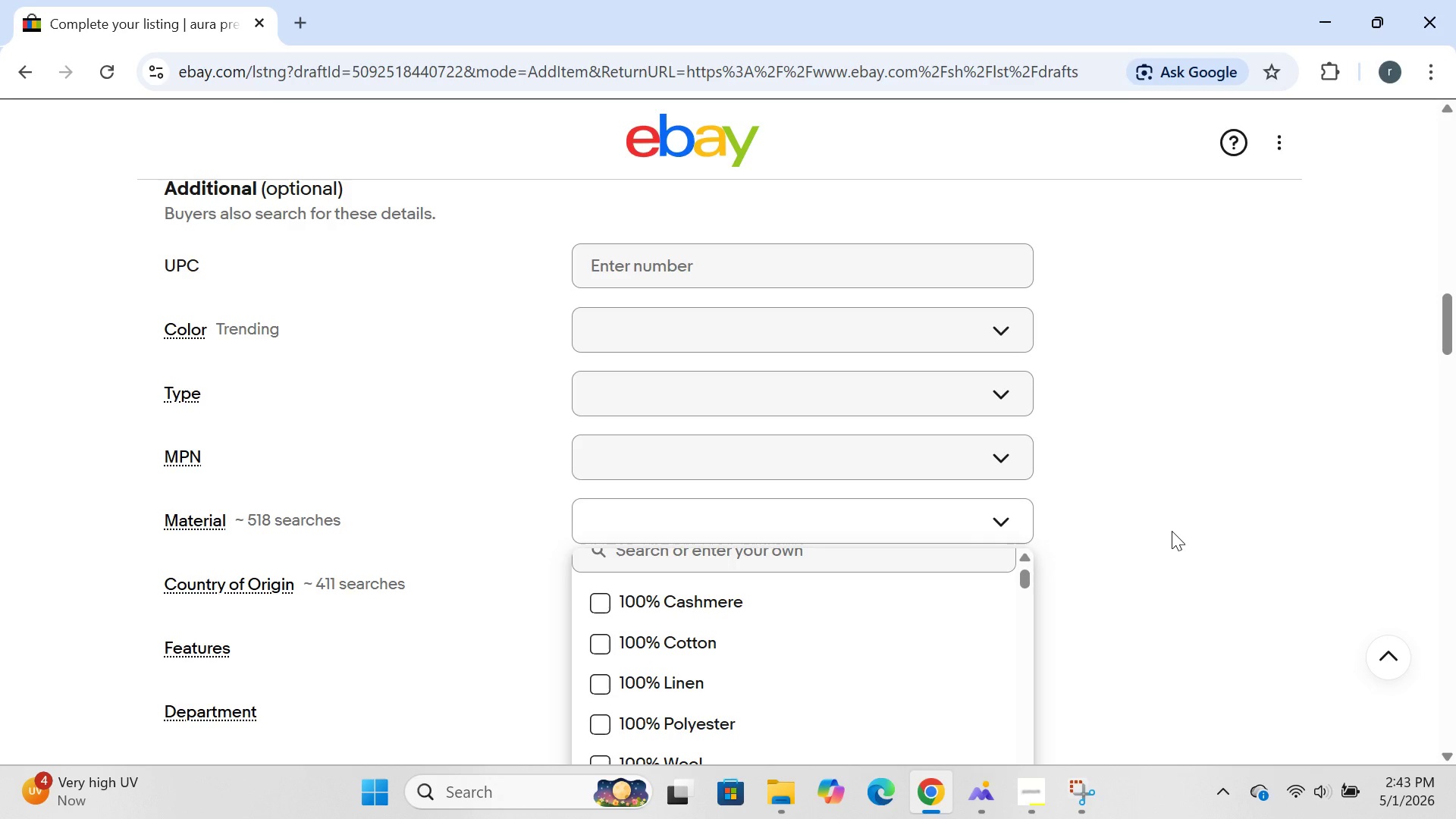 
left_click([1172, 531])
 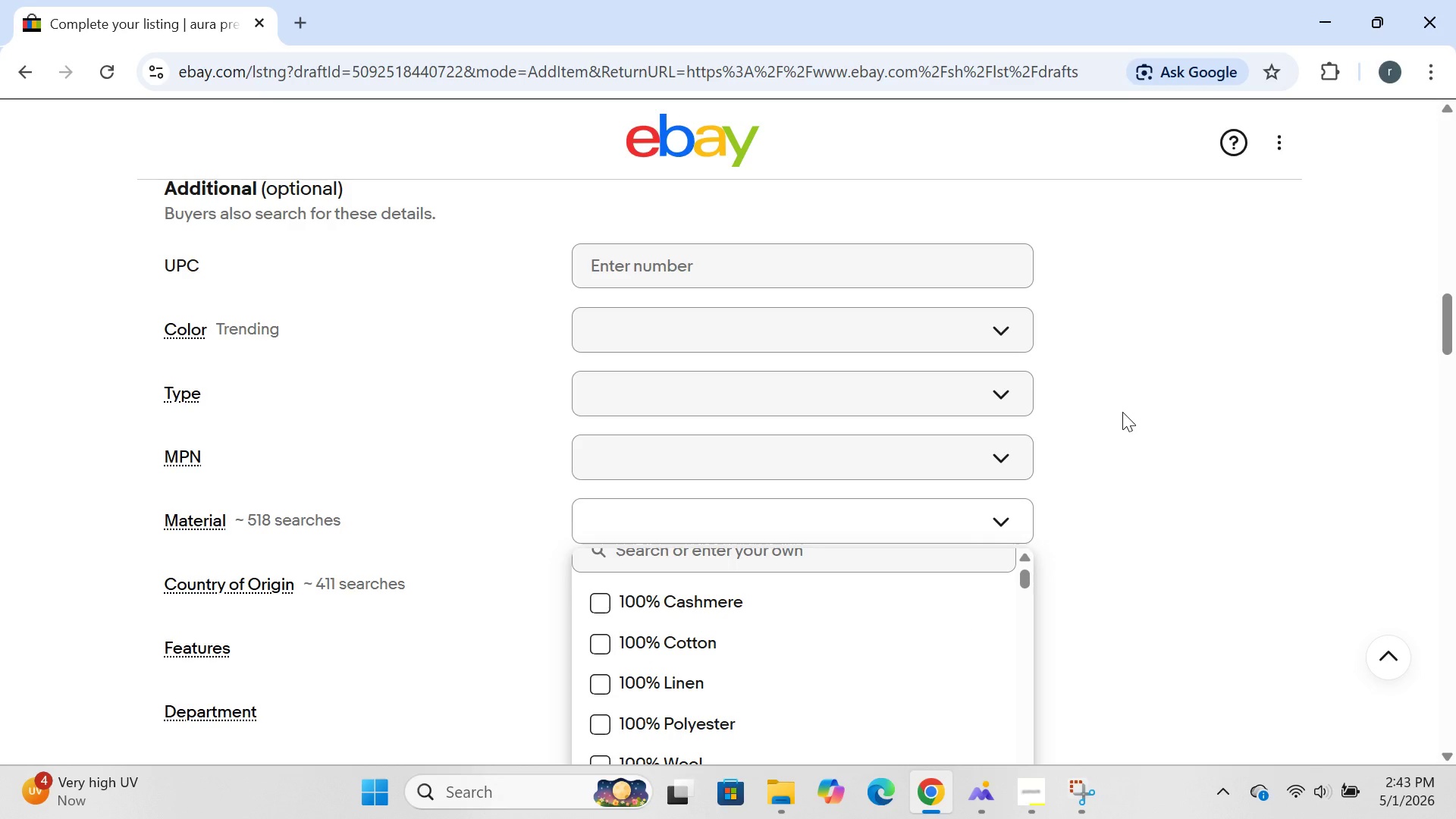 
left_click([1122, 412])
 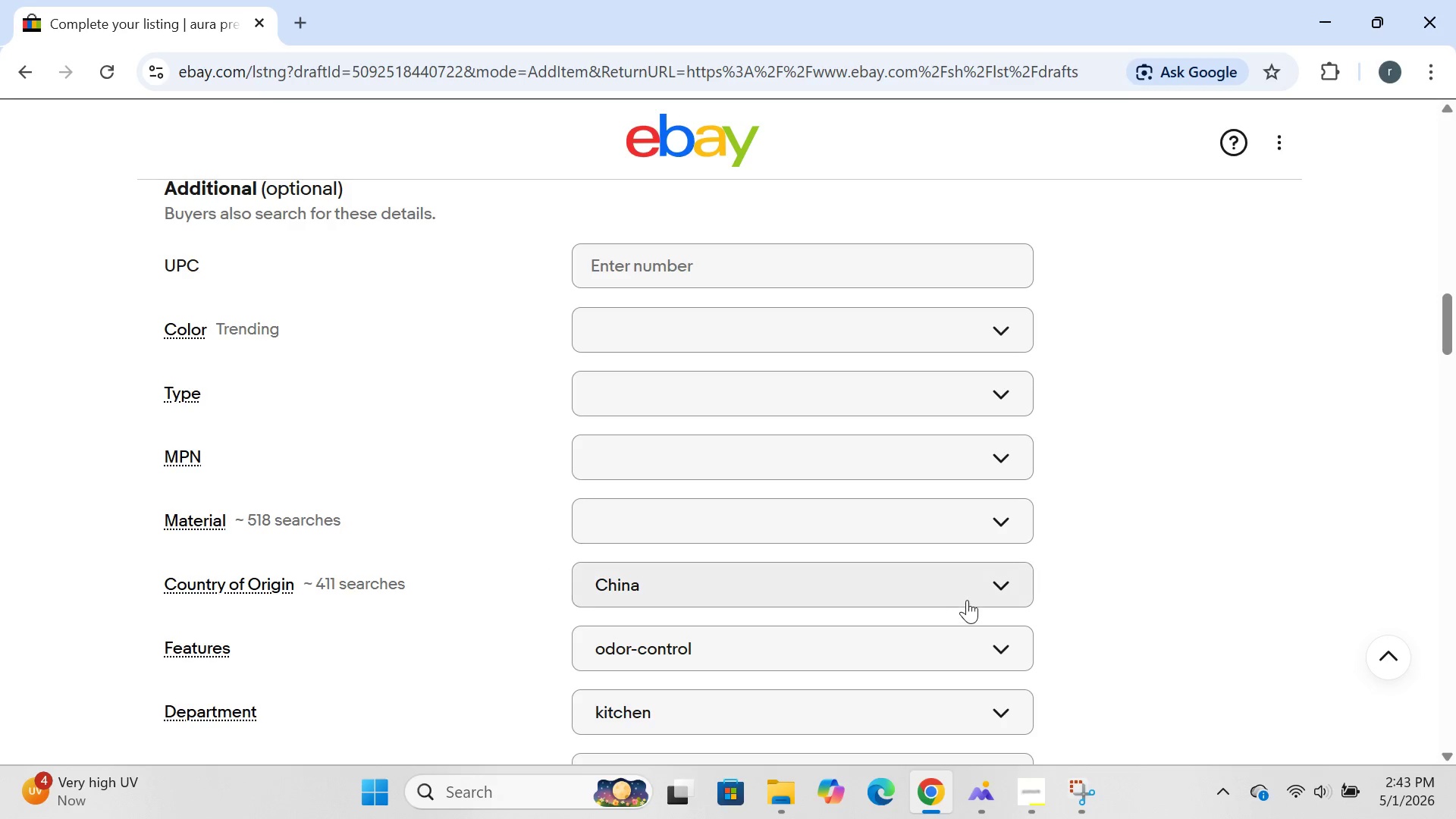 
left_click([968, 600])
 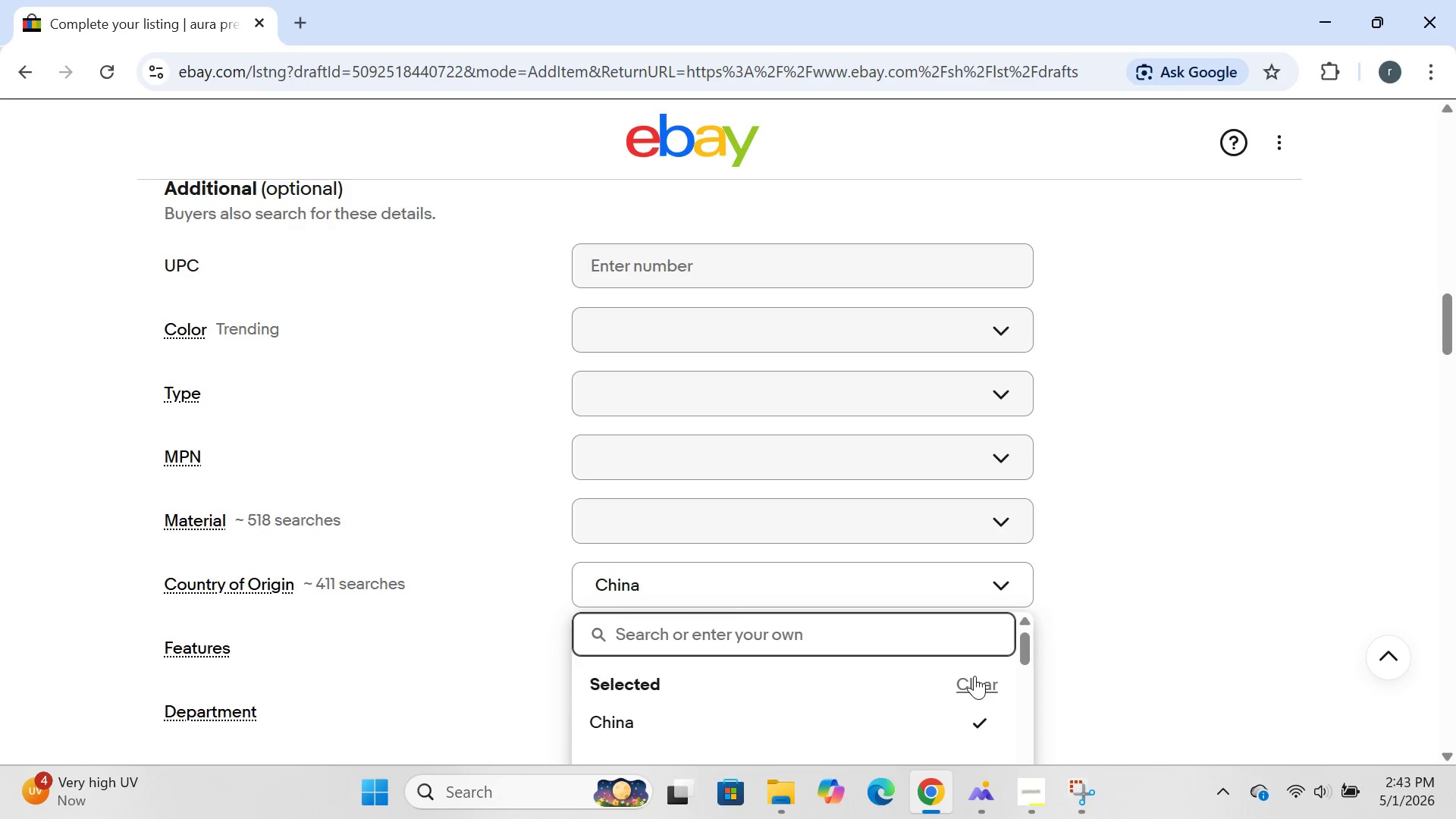 
left_click([974, 676])
 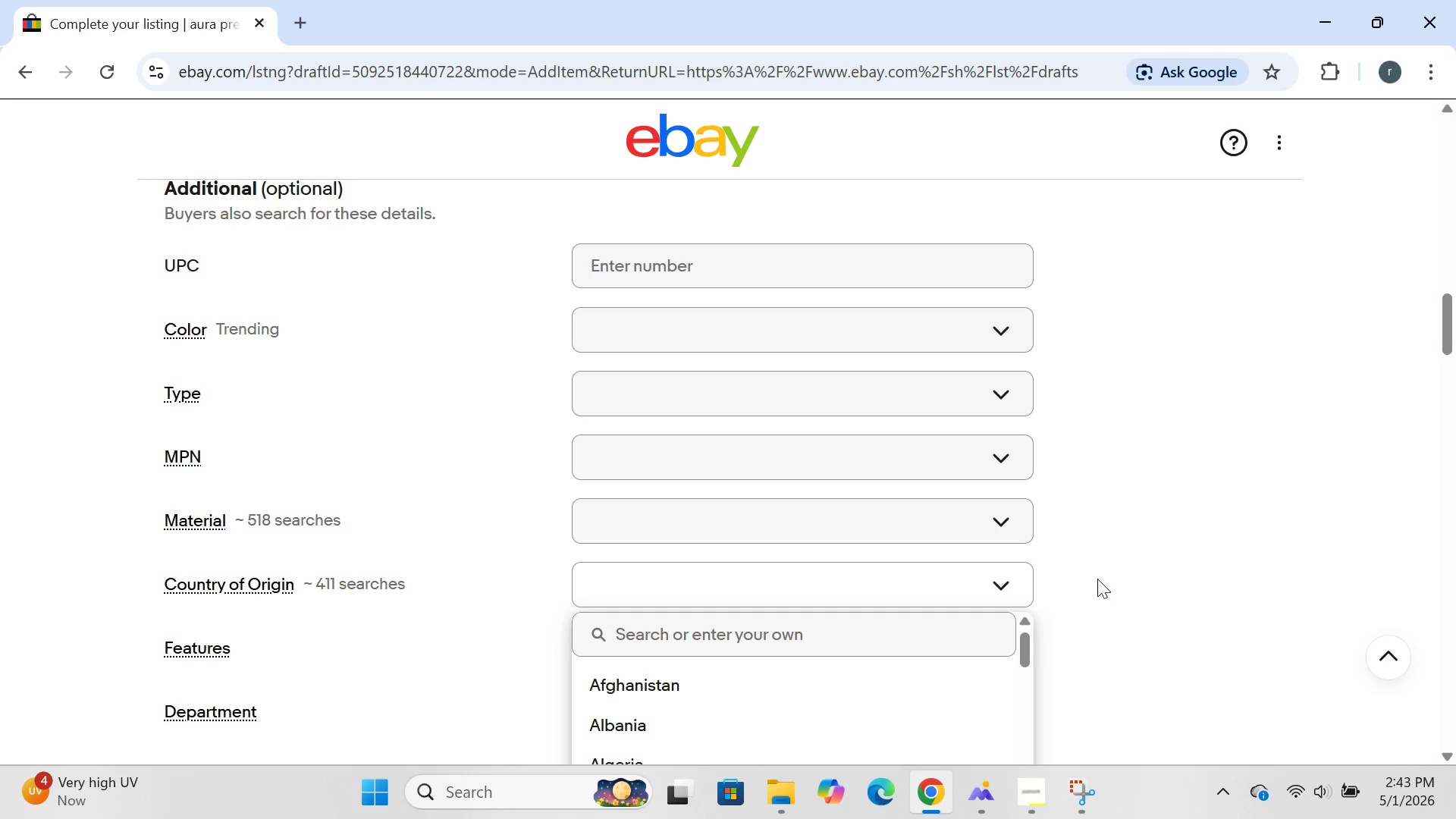 
left_click([1097, 579])
 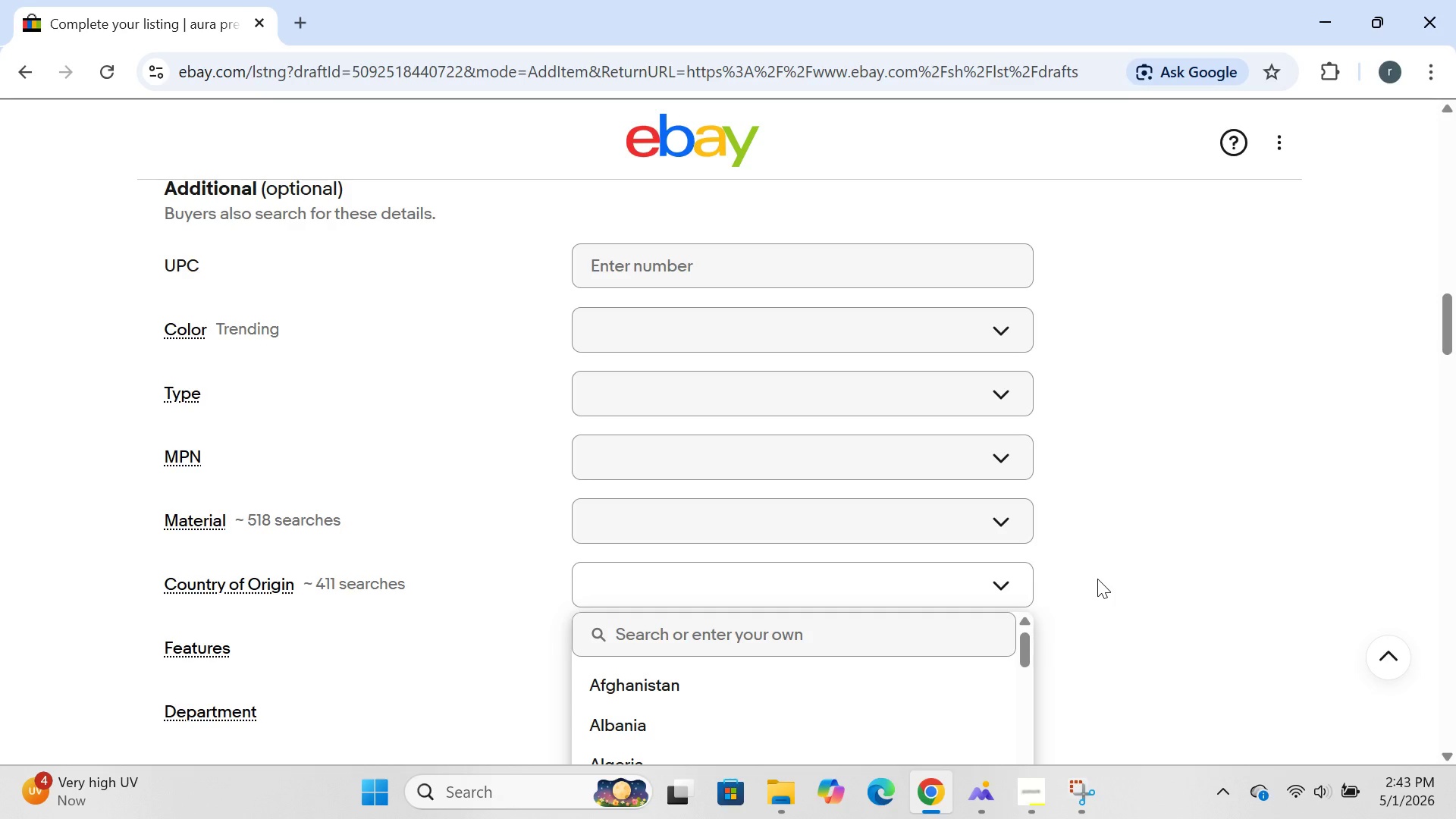 
double_click([1097, 579])
 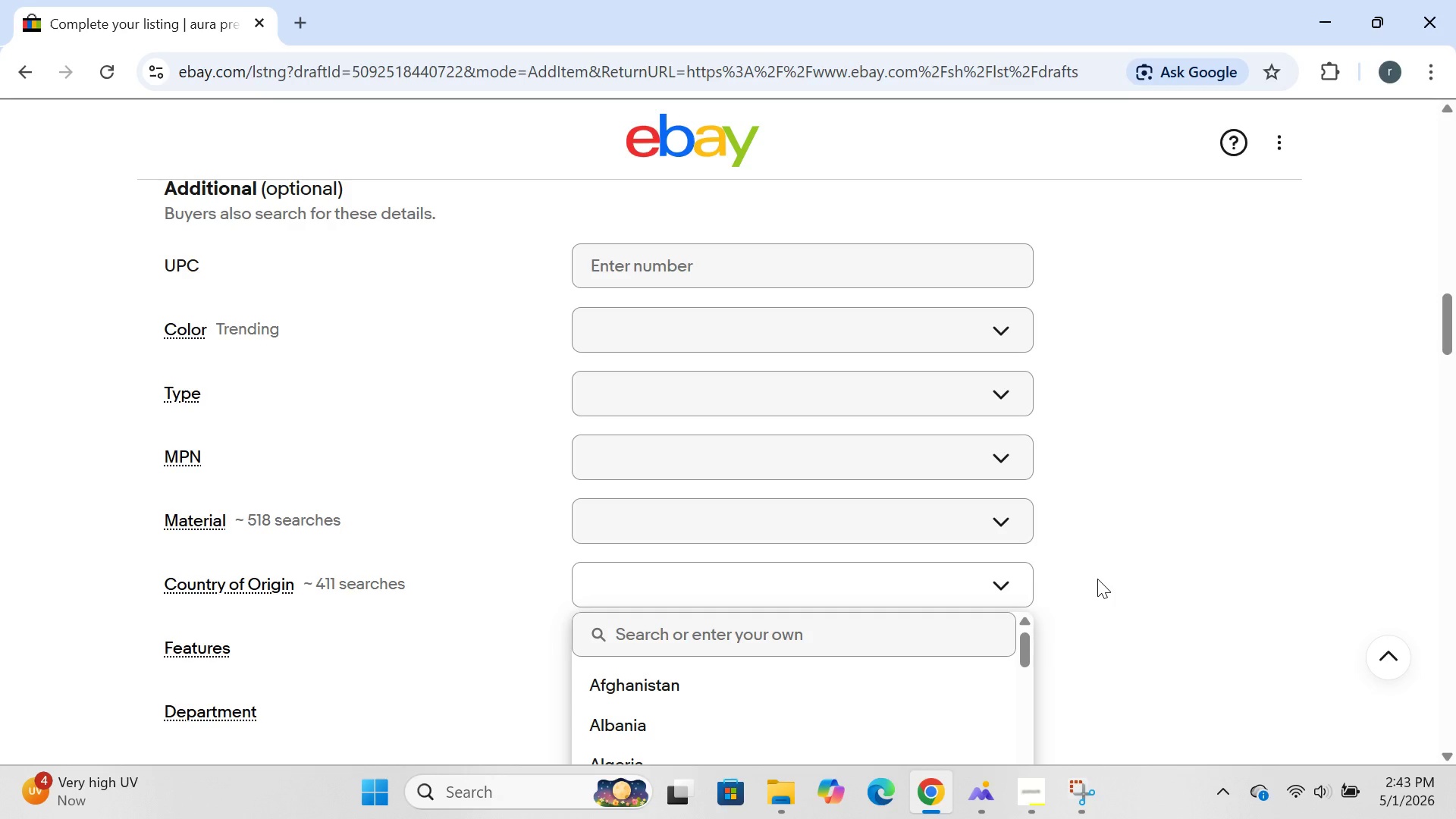 
triple_click([1097, 579])
 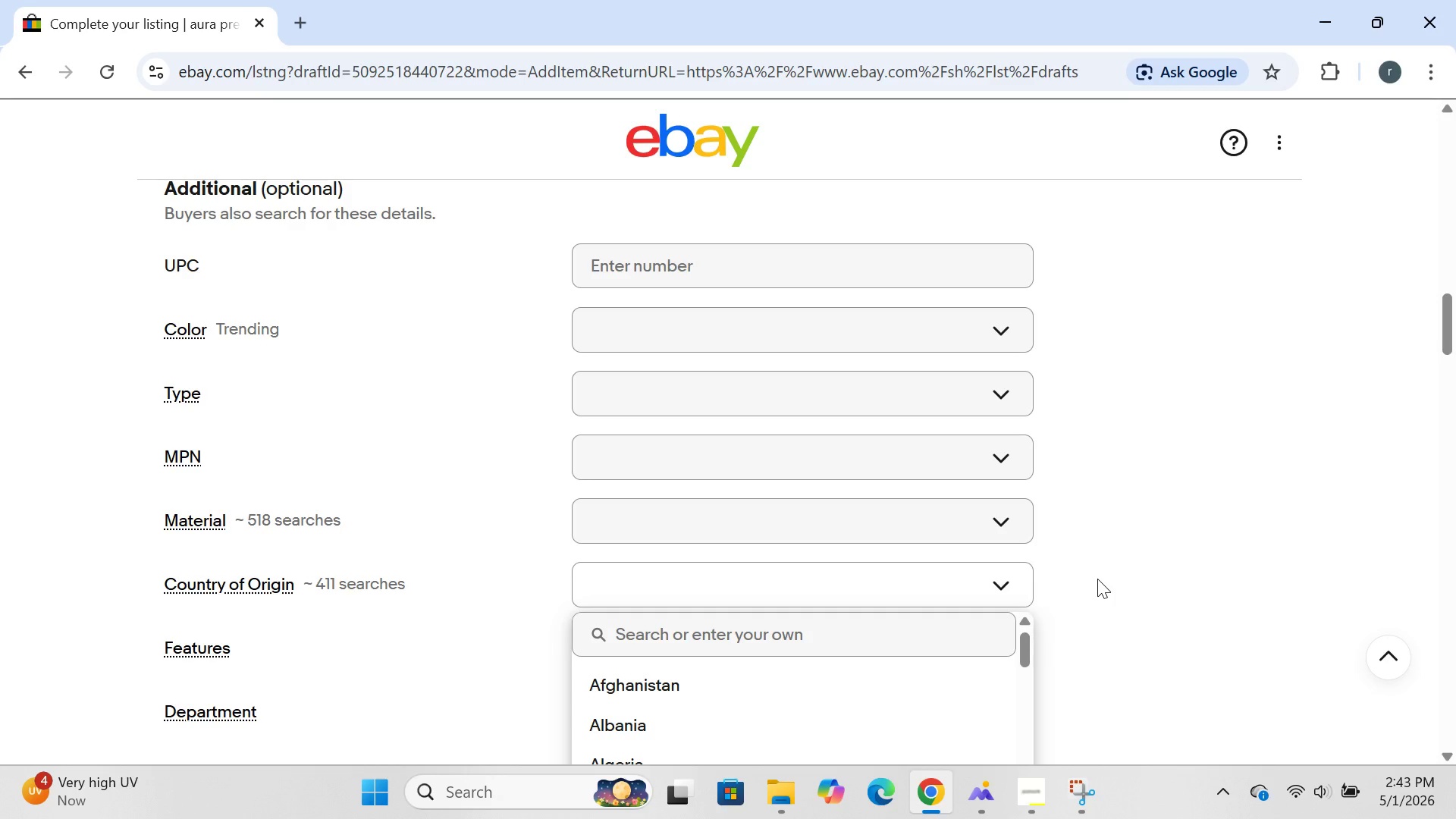 
triple_click([1097, 579])
 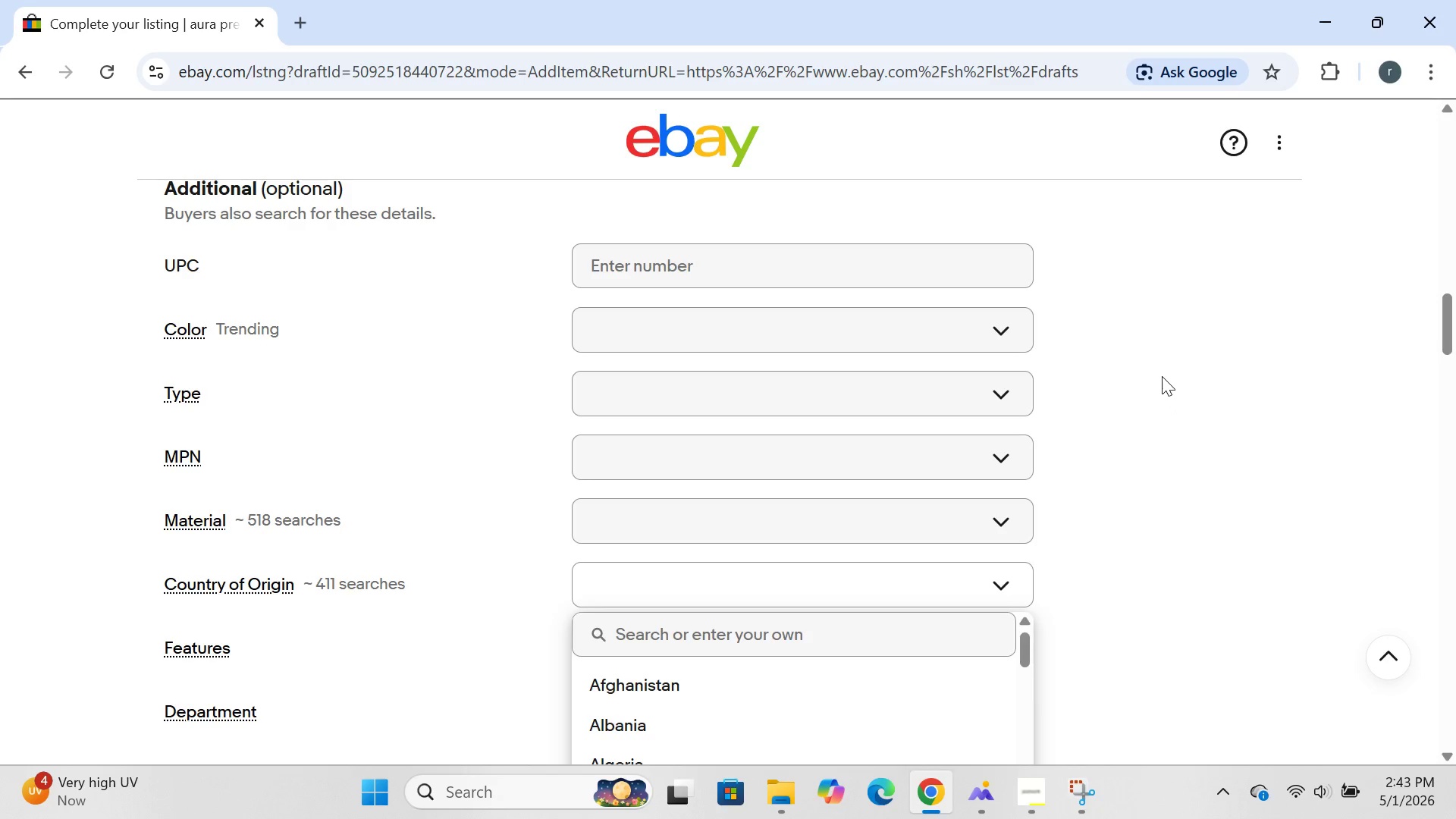 
double_click([1162, 376])
 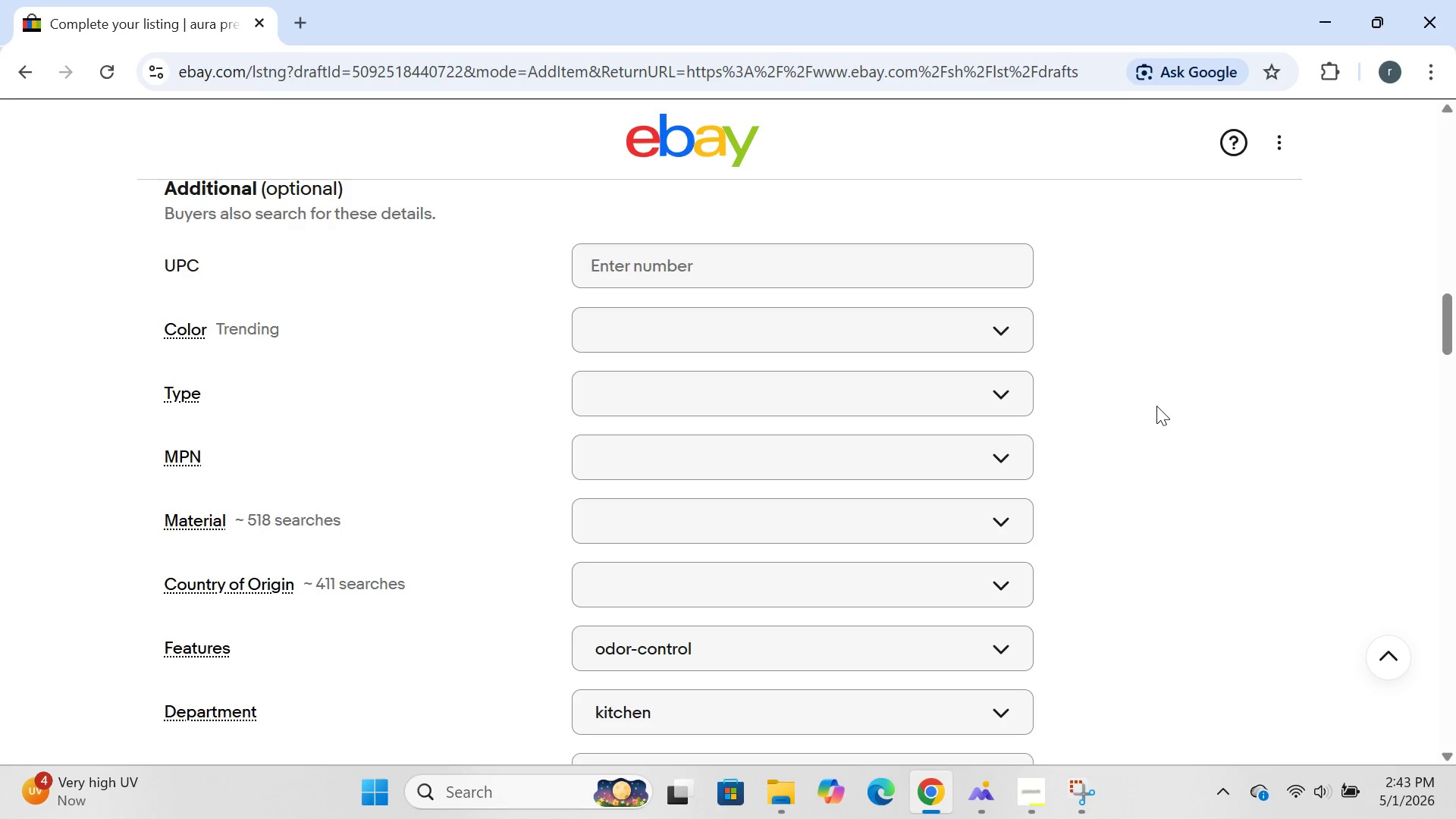 
left_click([1156, 406])
 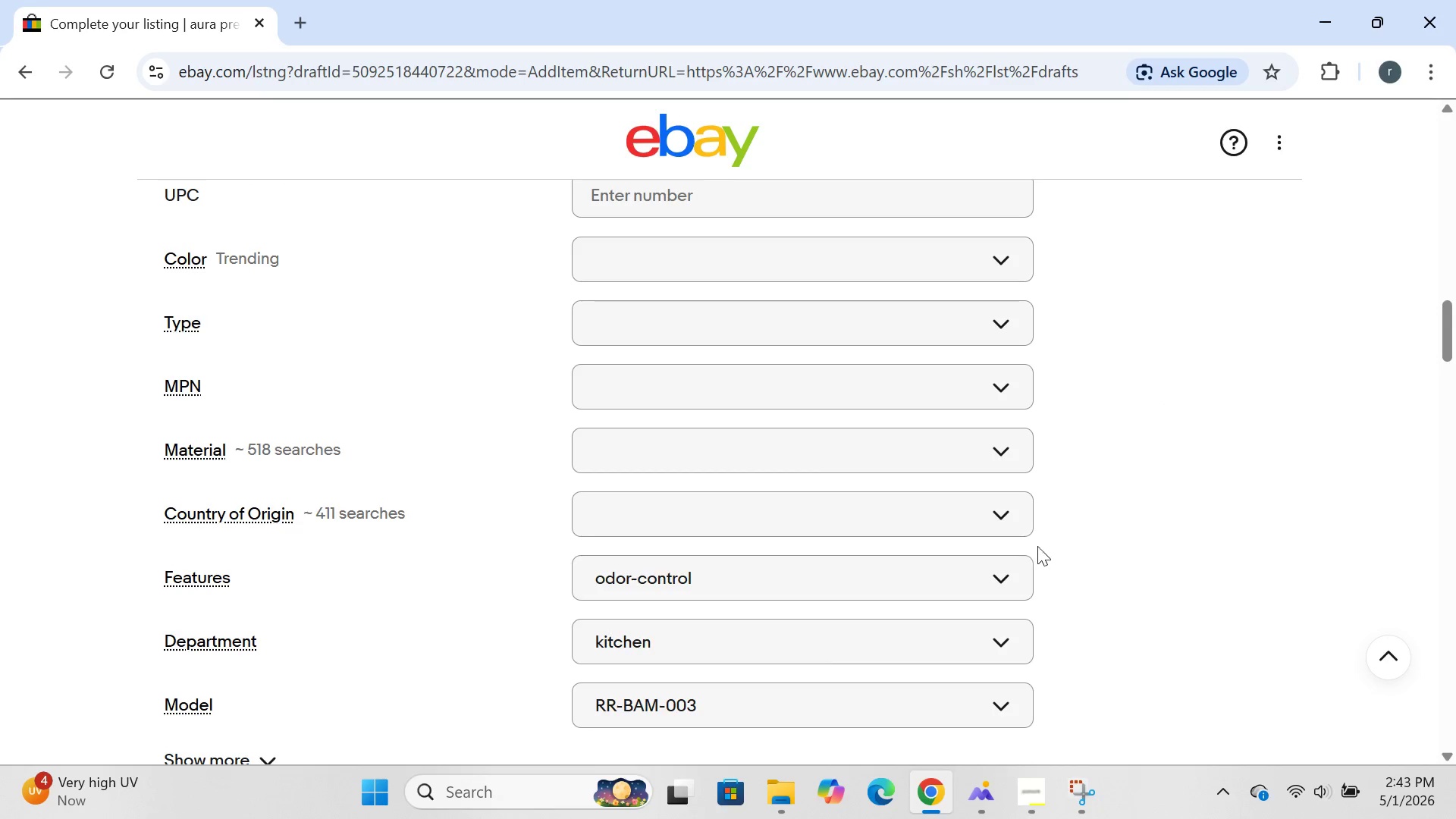 
left_click([1002, 563])
 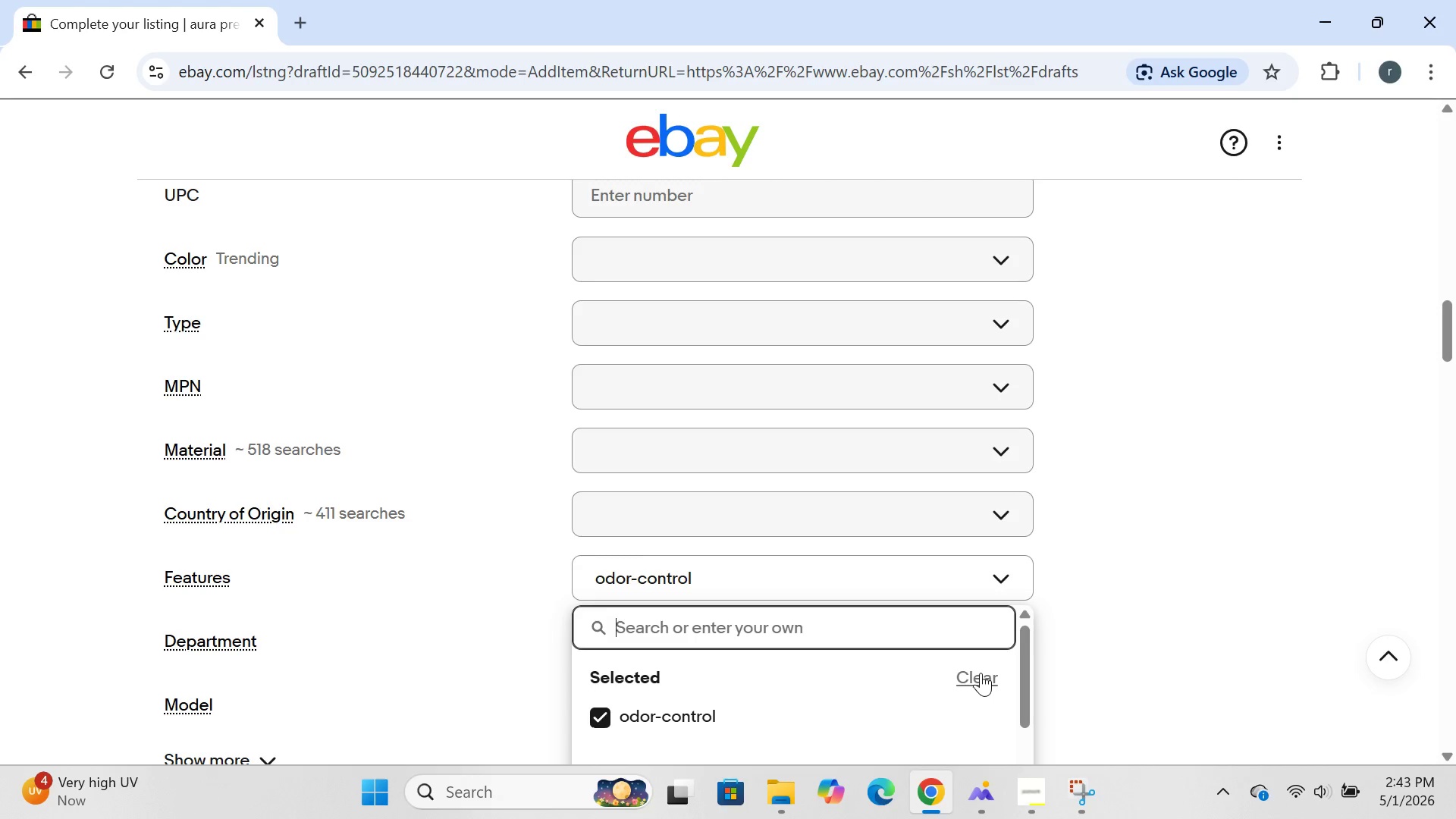 
left_click([981, 673])
 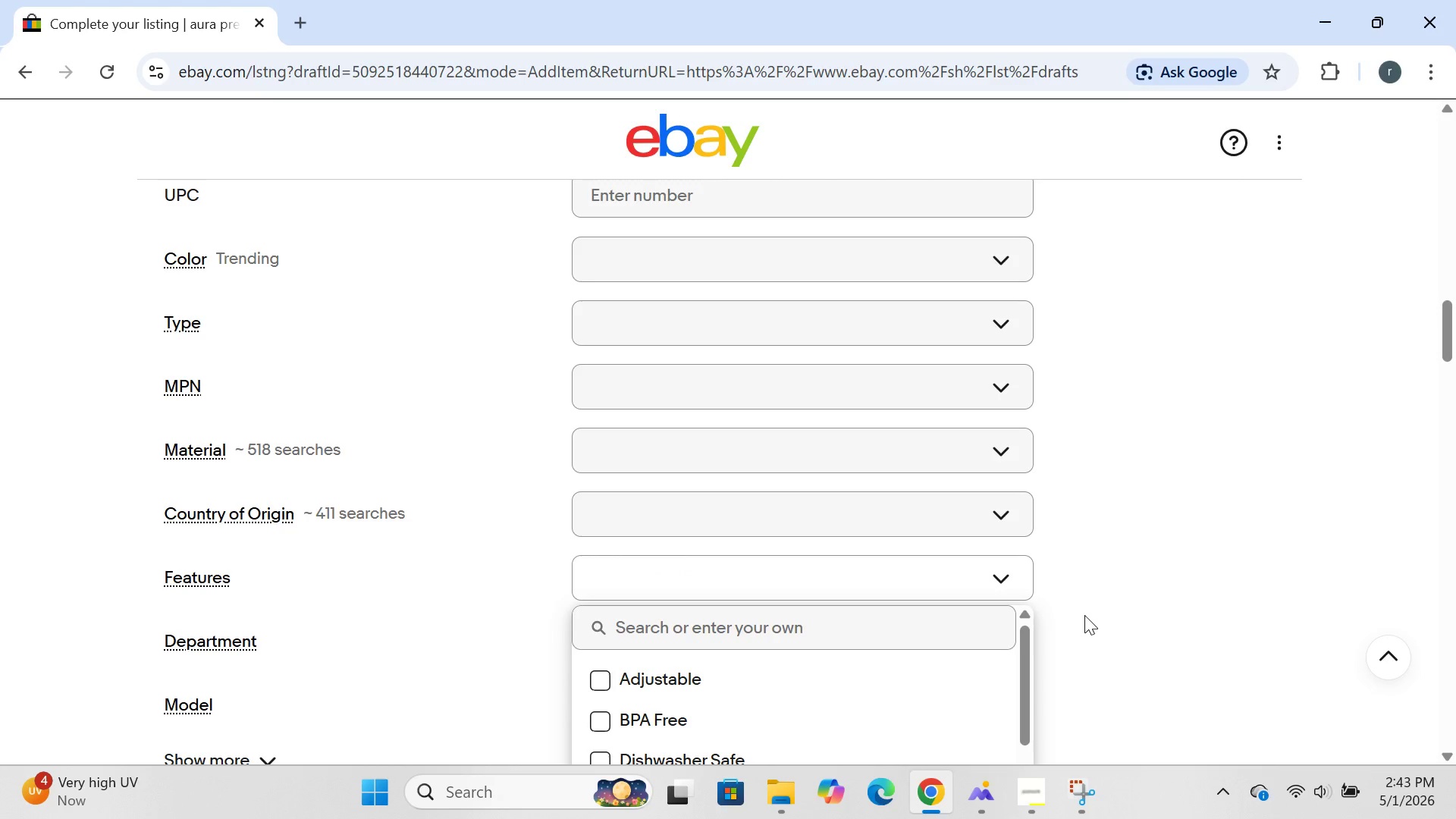 
left_click([1084, 615])
 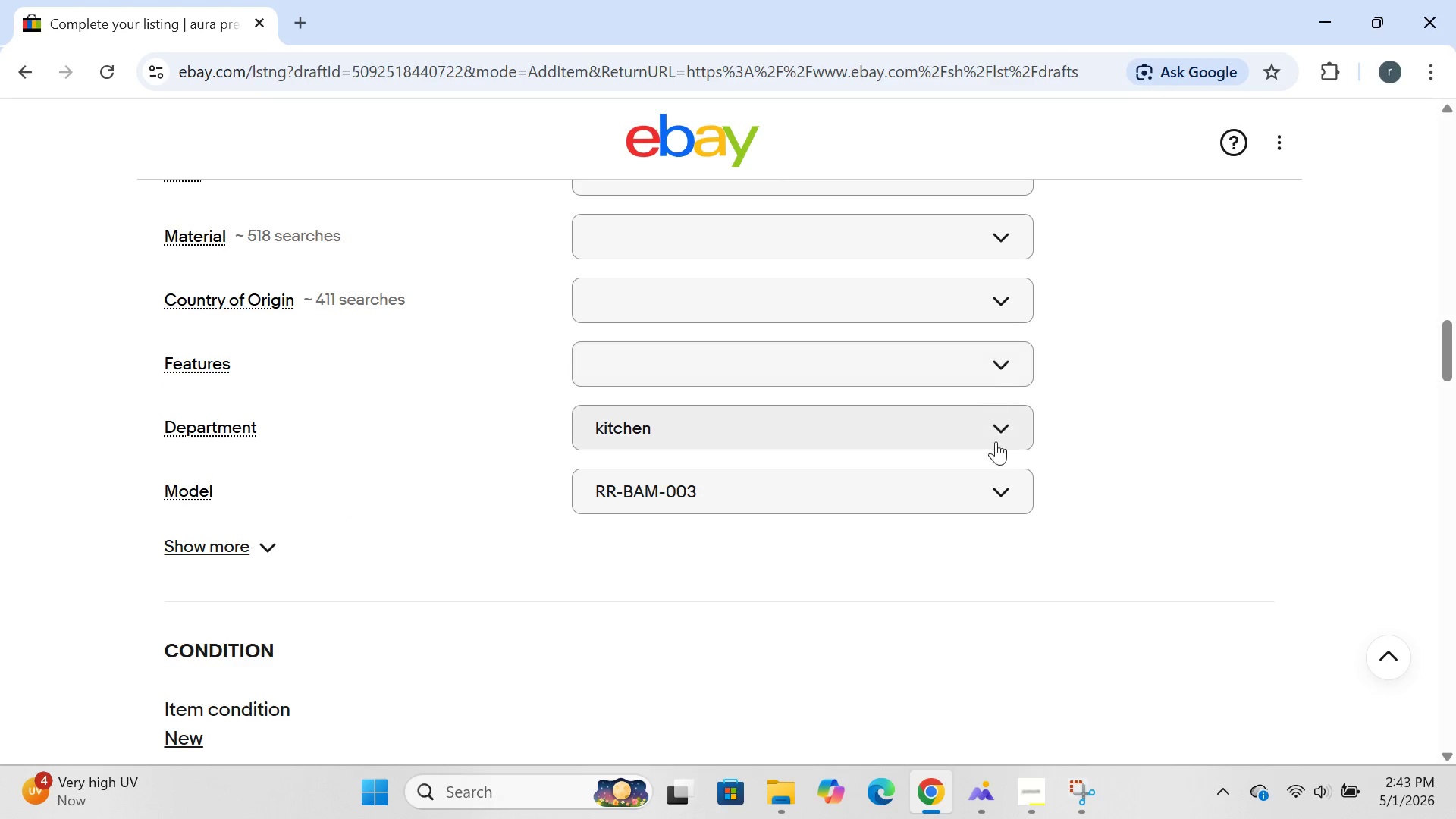 
left_click([996, 447])
 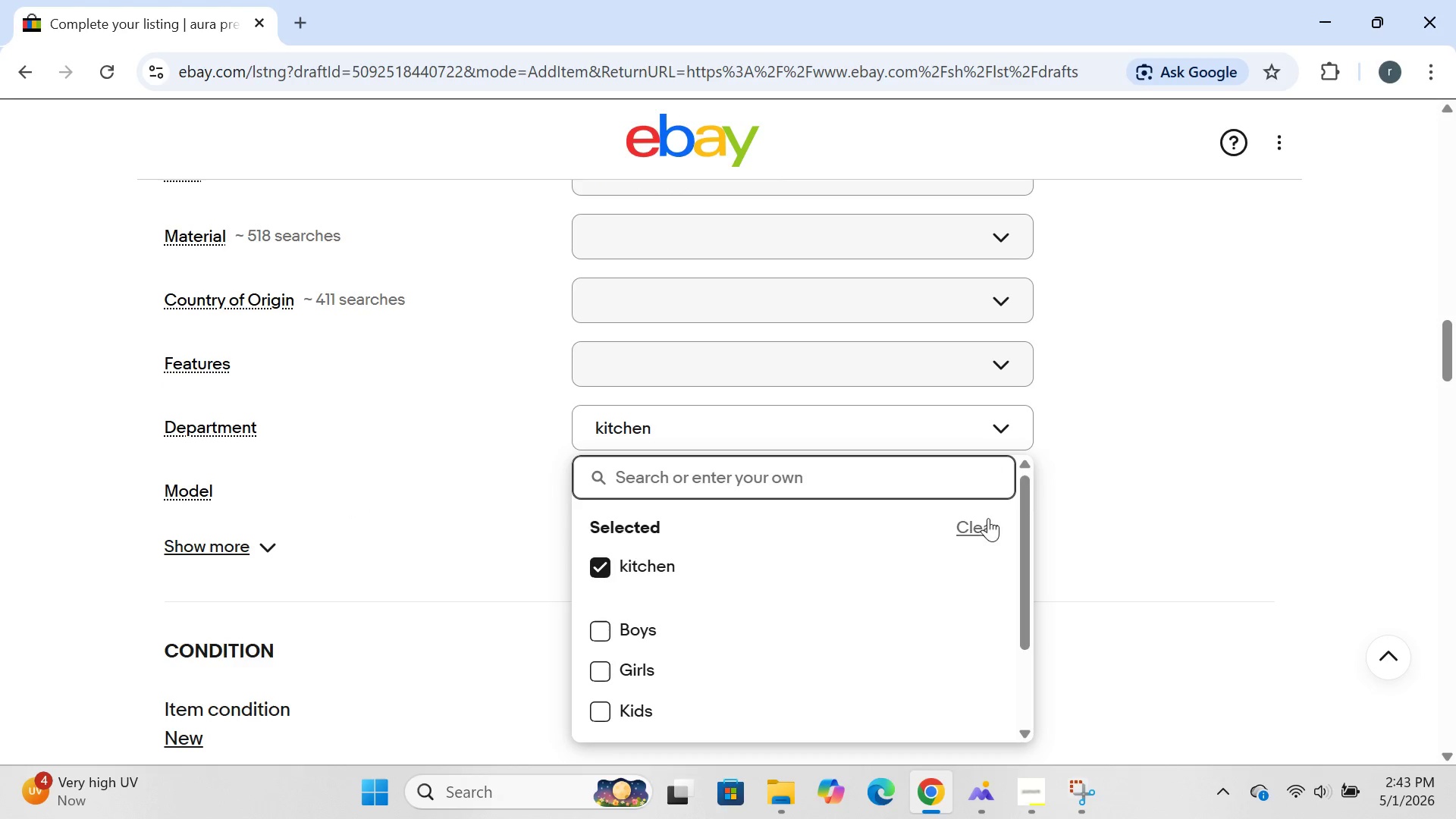 
left_click([988, 518])
 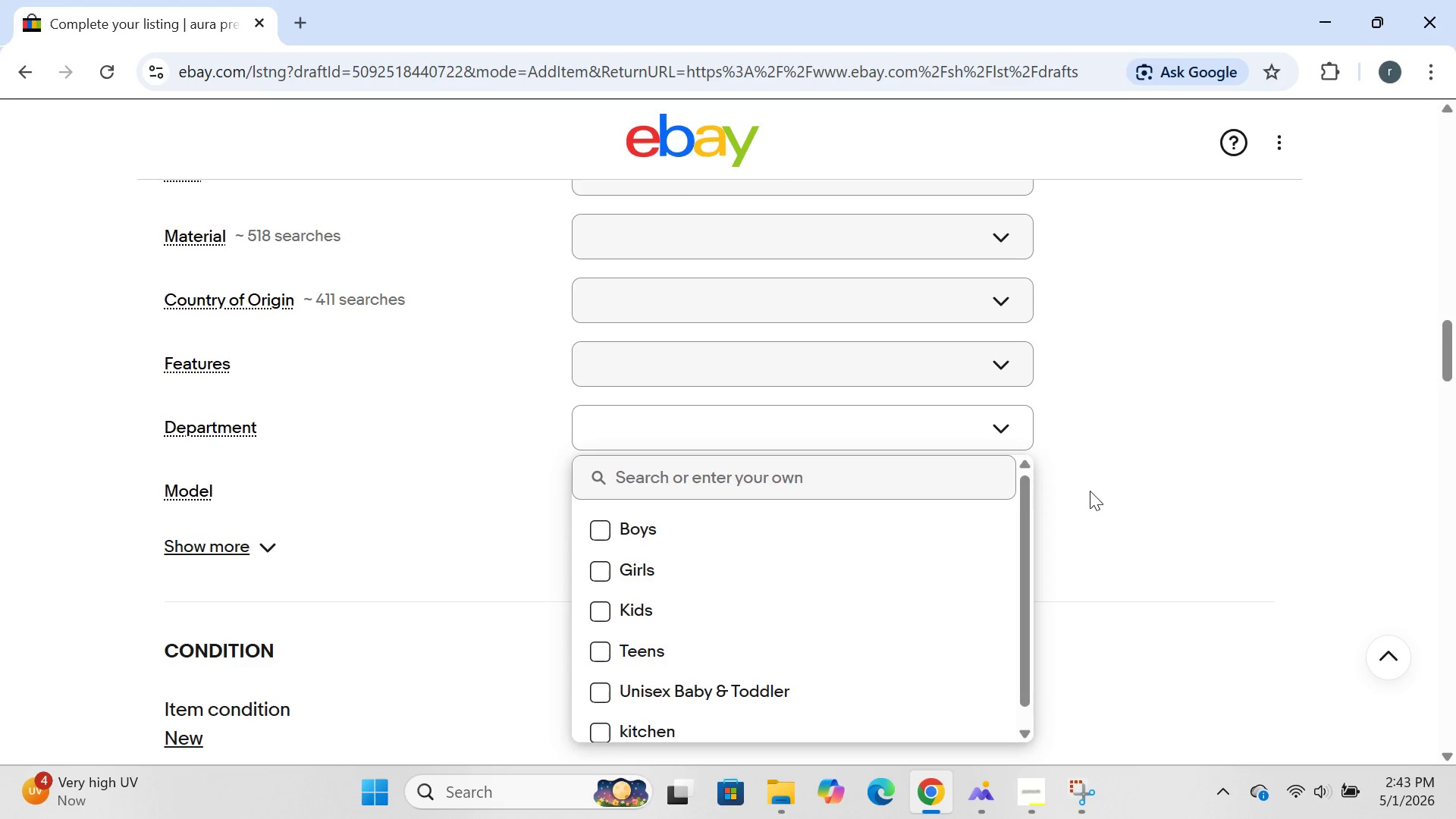 
left_click([1090, 491])
 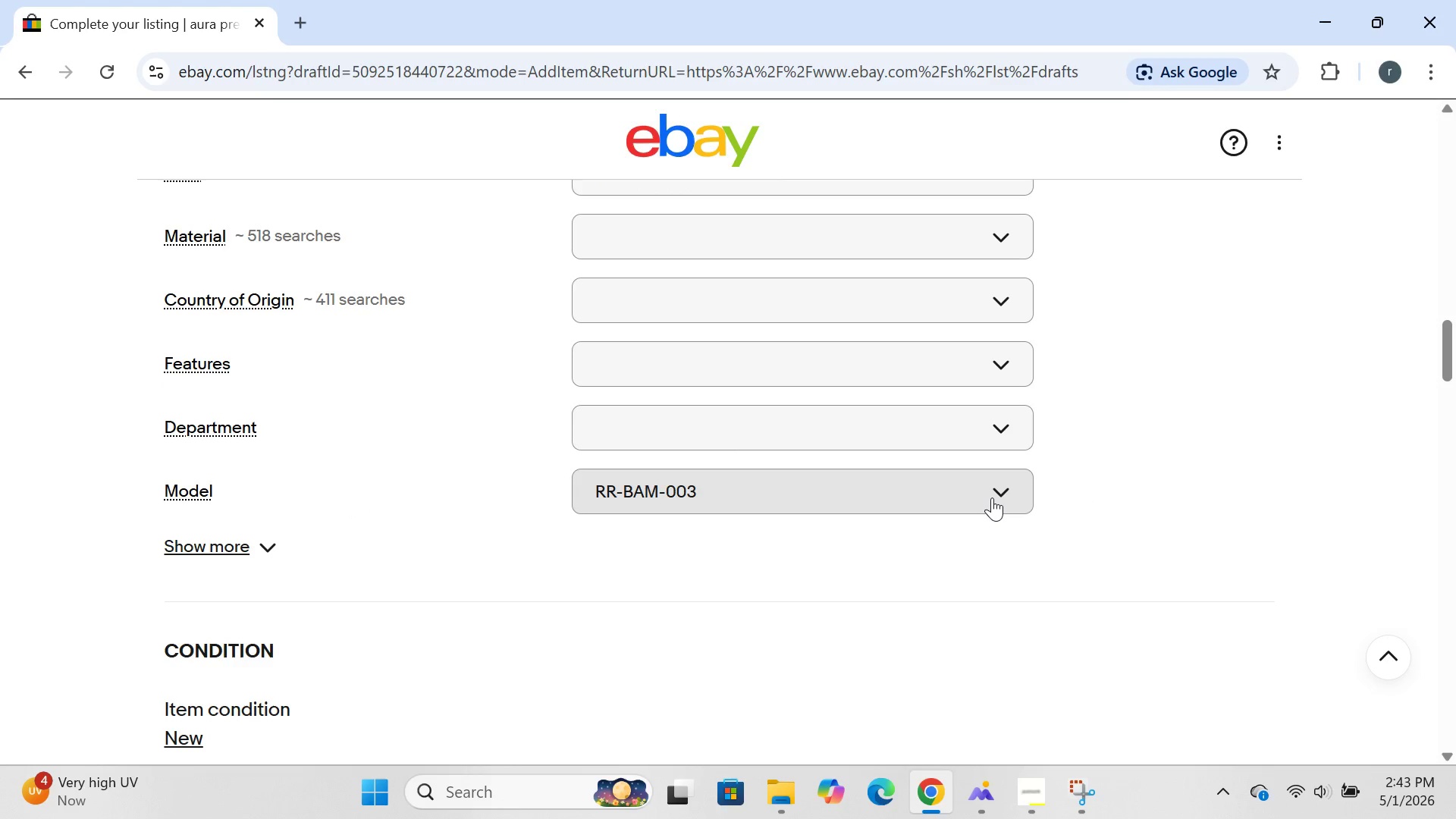 
left_click([992, 497])
 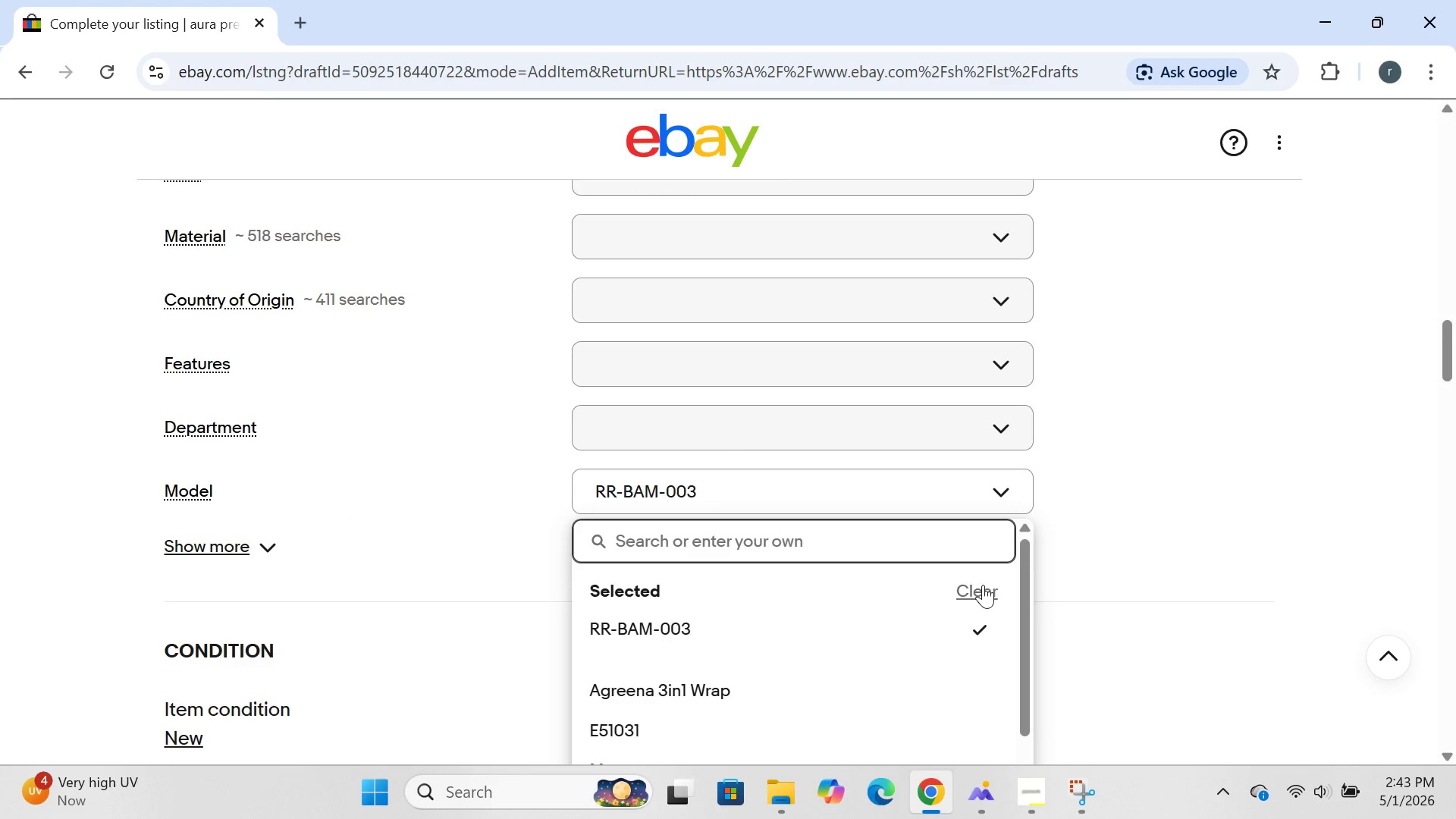 
left_click([983, 585])
 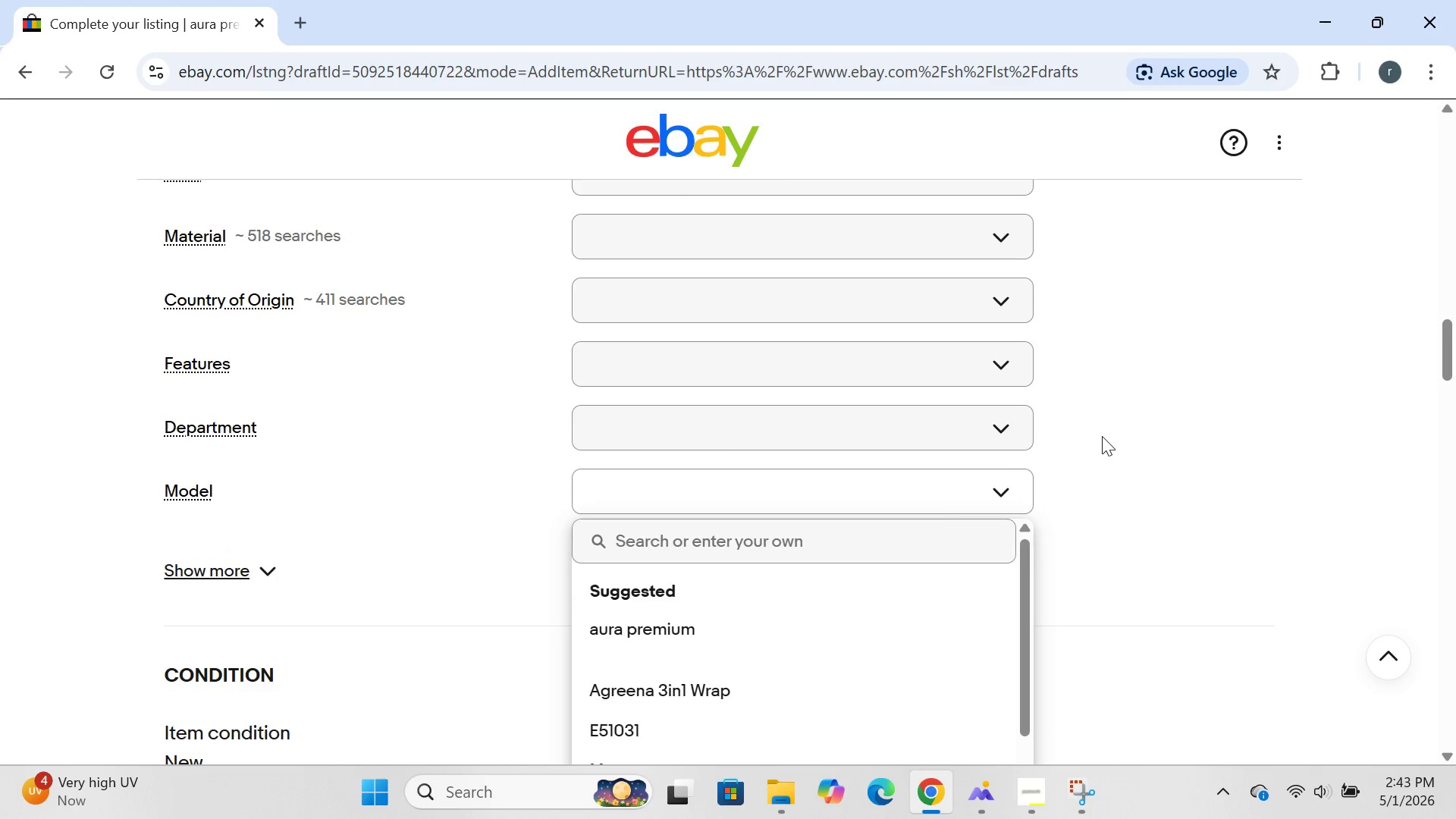 
left_click([1102, 436])
 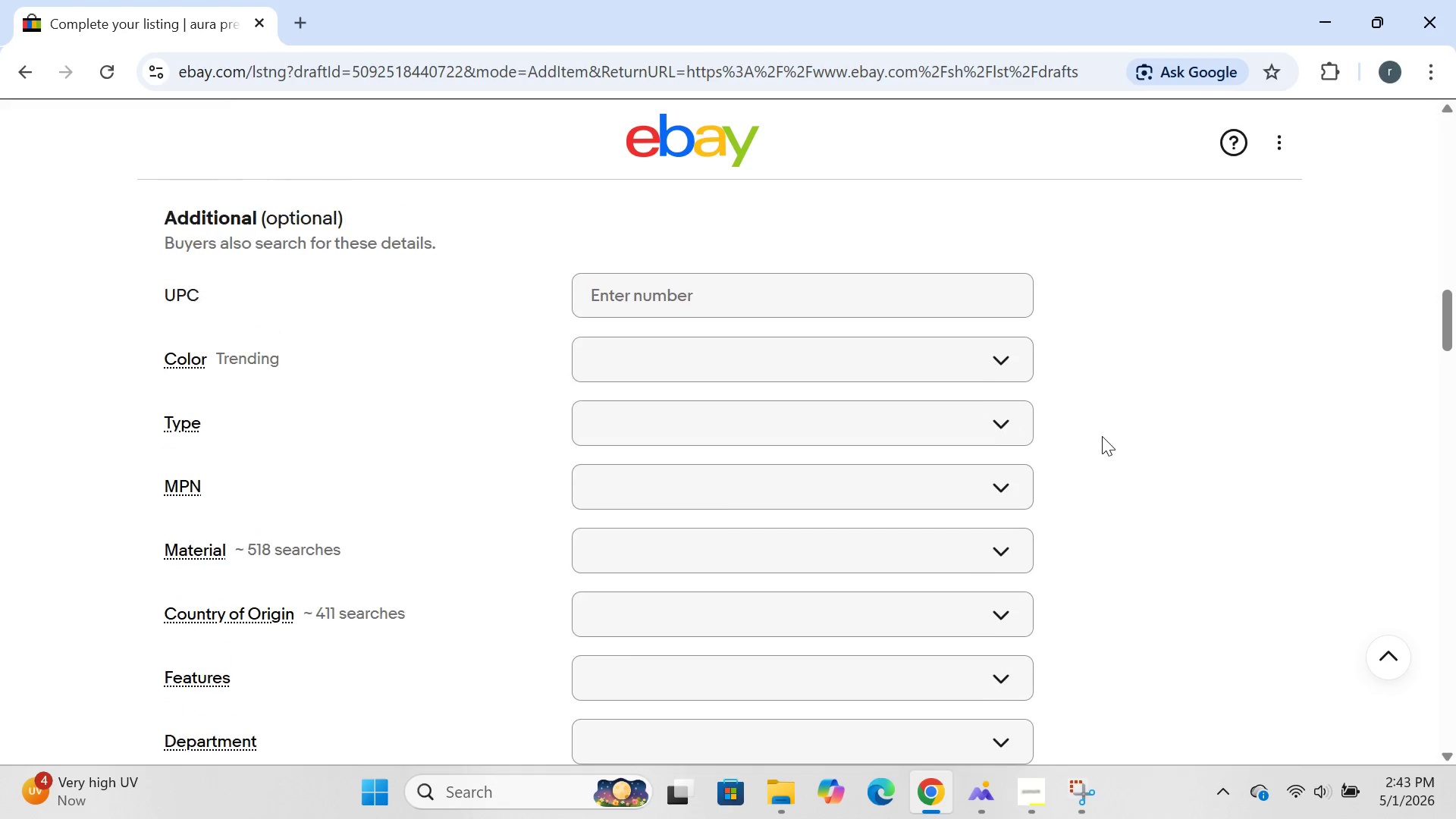 
left_click([1102, 436])
 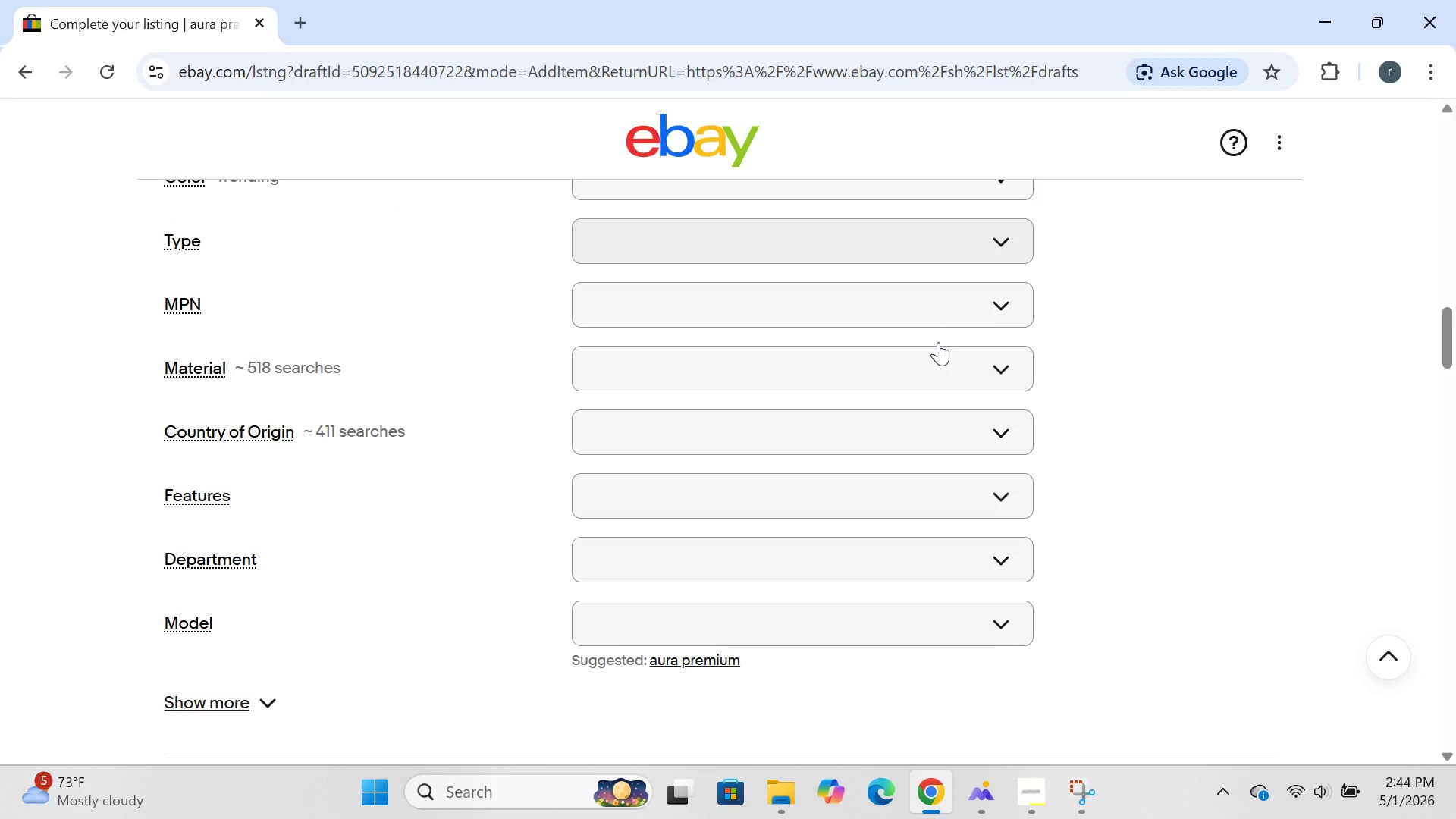 
wait(50.91)
 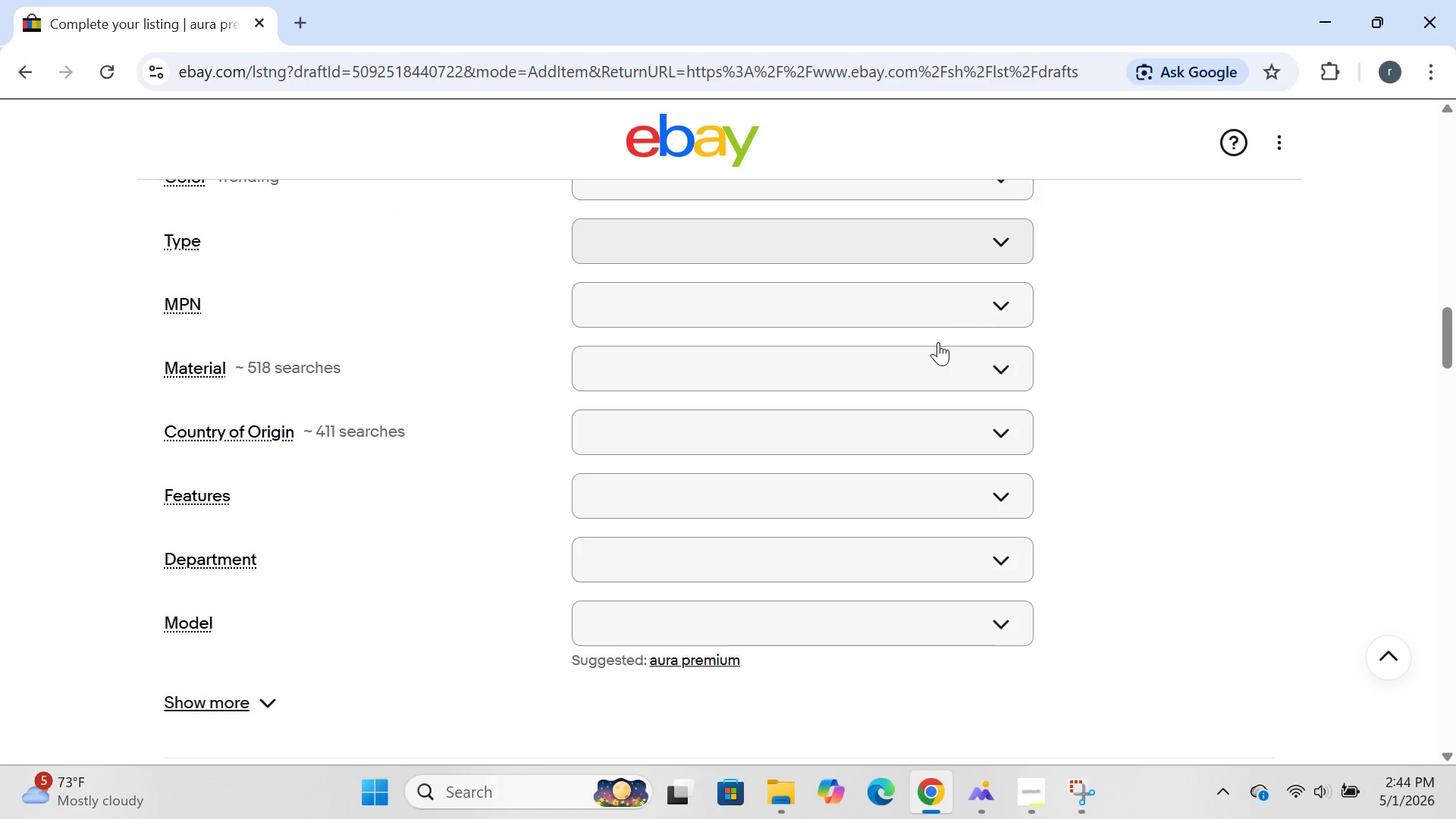 
left_click([799, 265])
 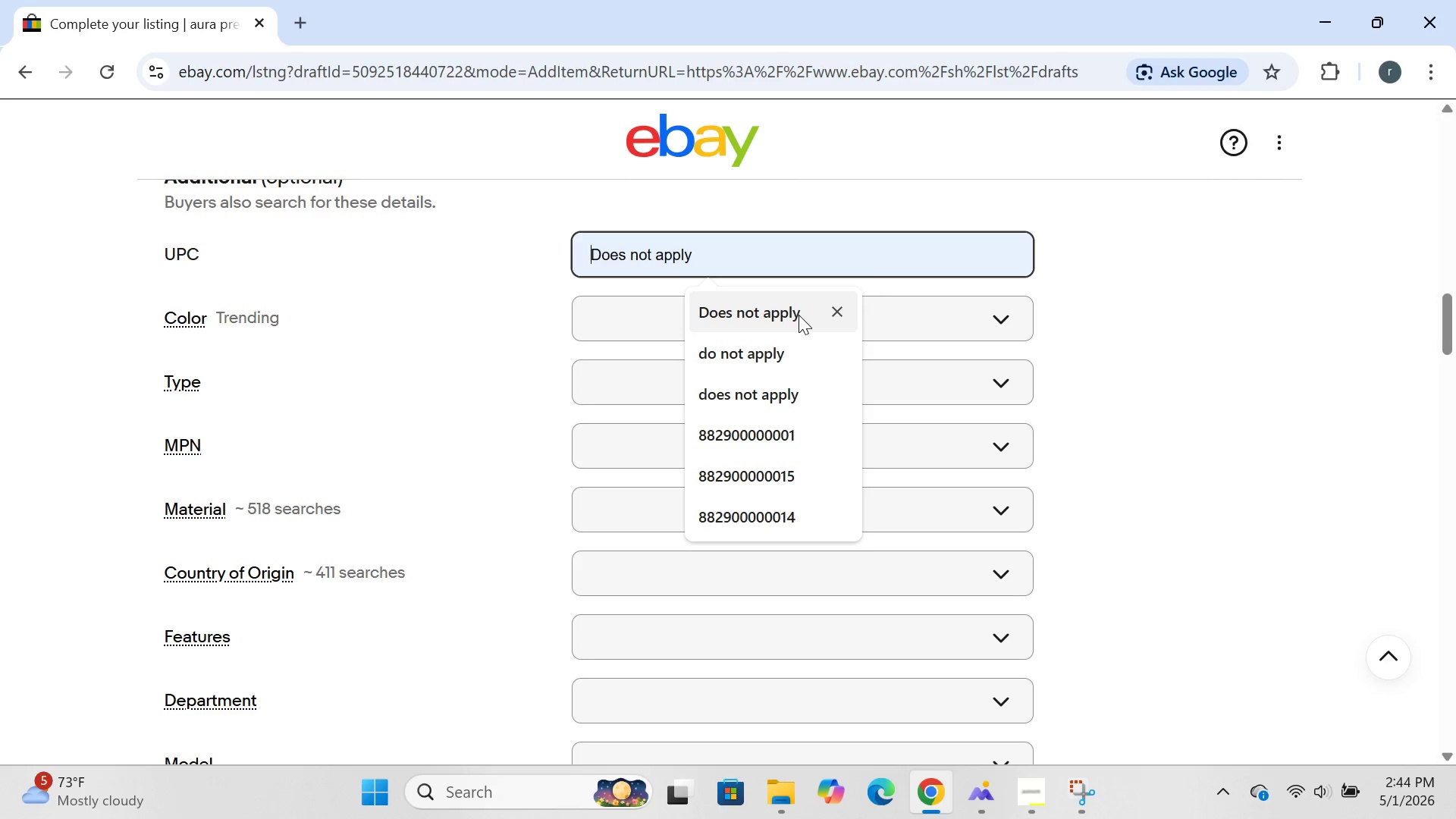 
left_click([799, 315])
 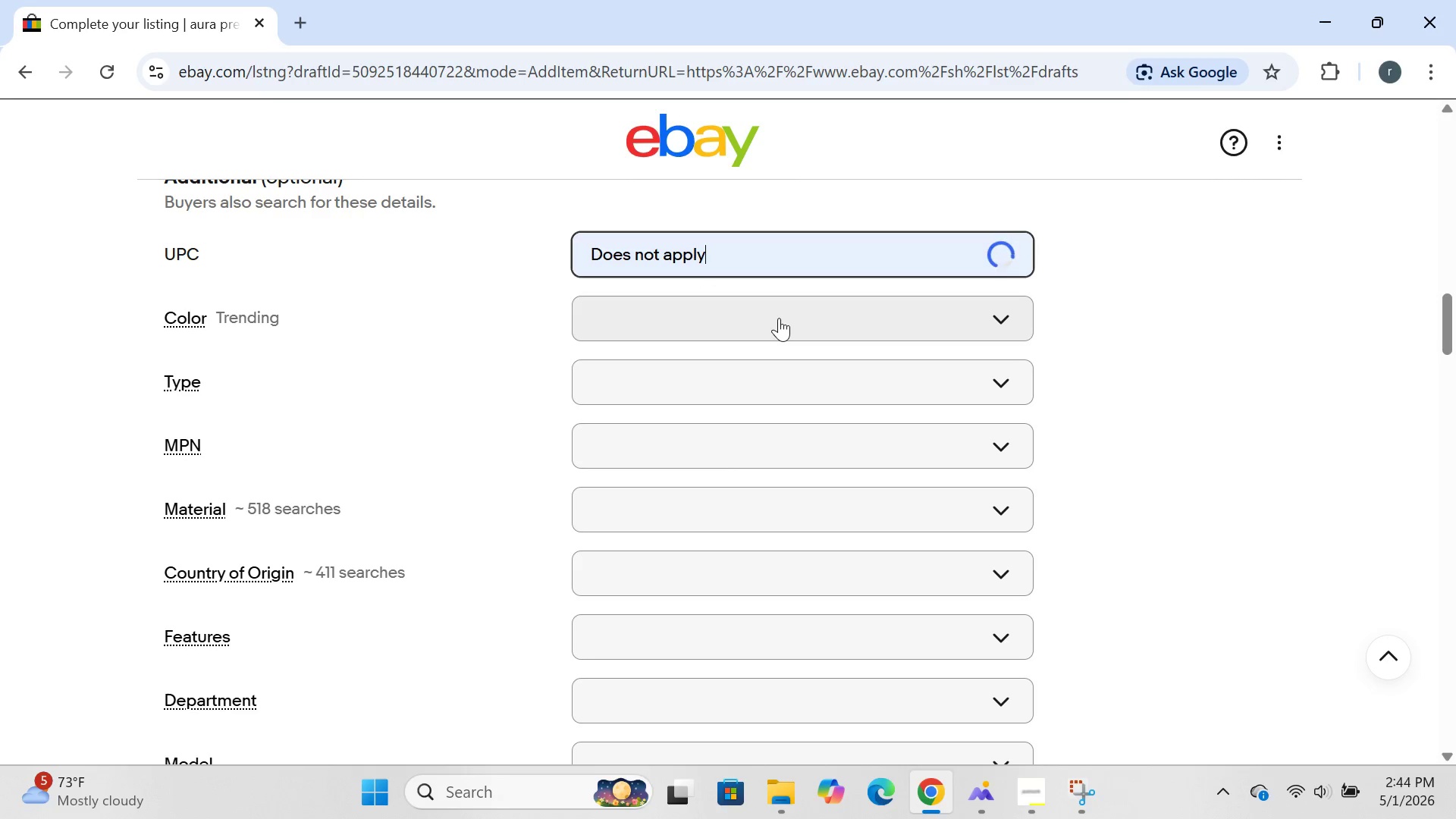 
left_click([779, 318])
 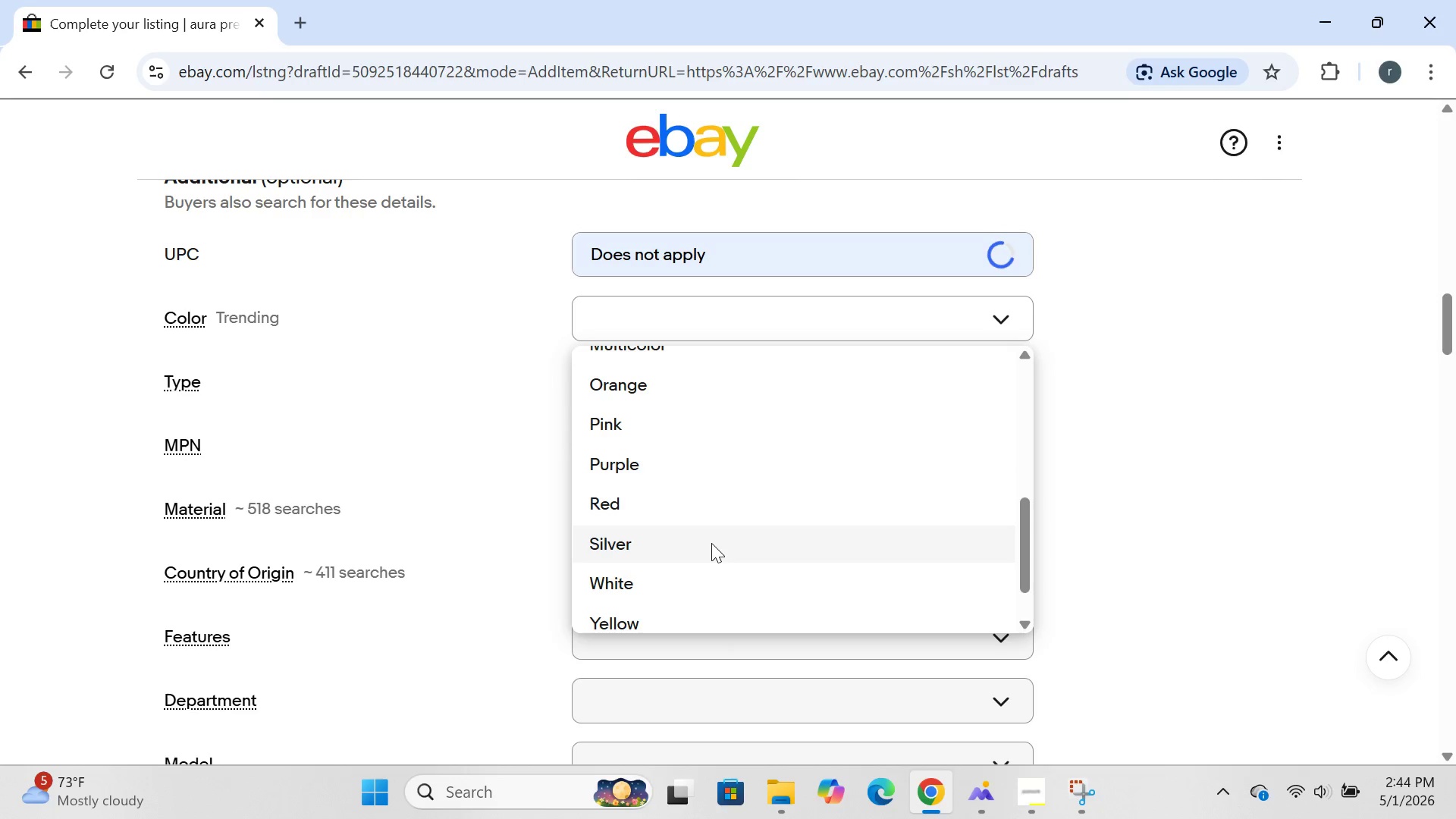 
wait(5.23)
 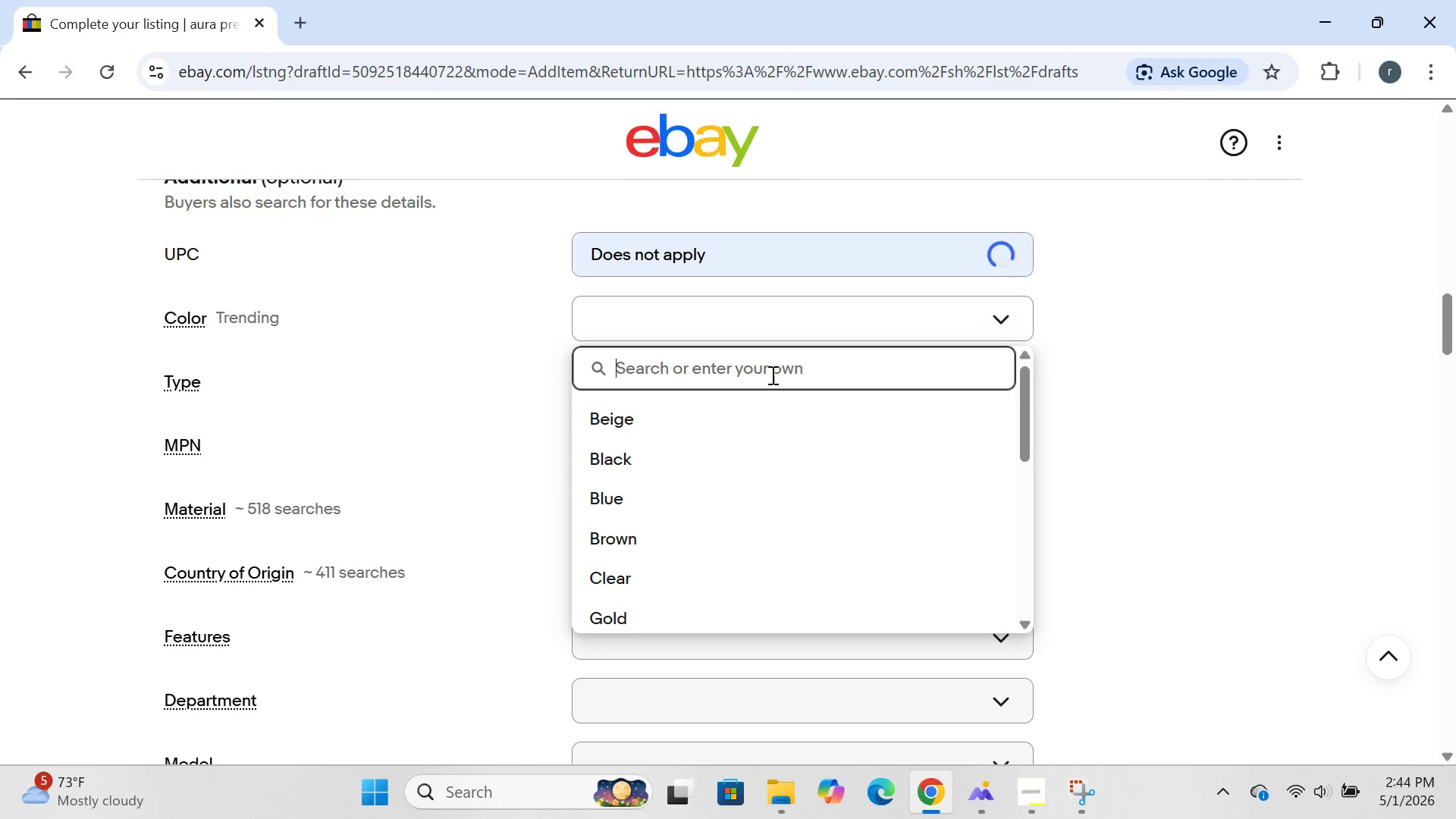 
left_click([711, 543])
 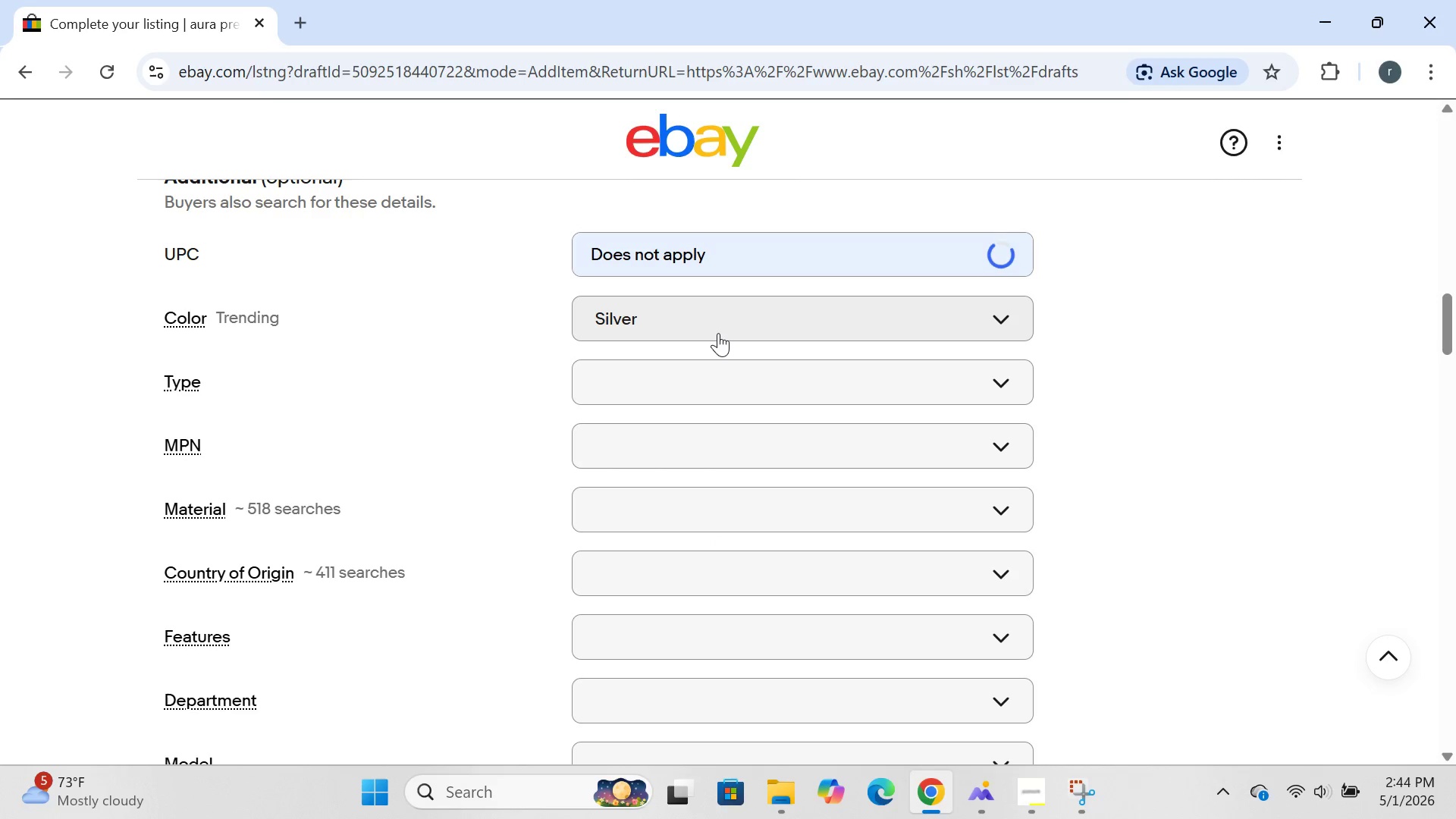 
left_click([718, 333])
 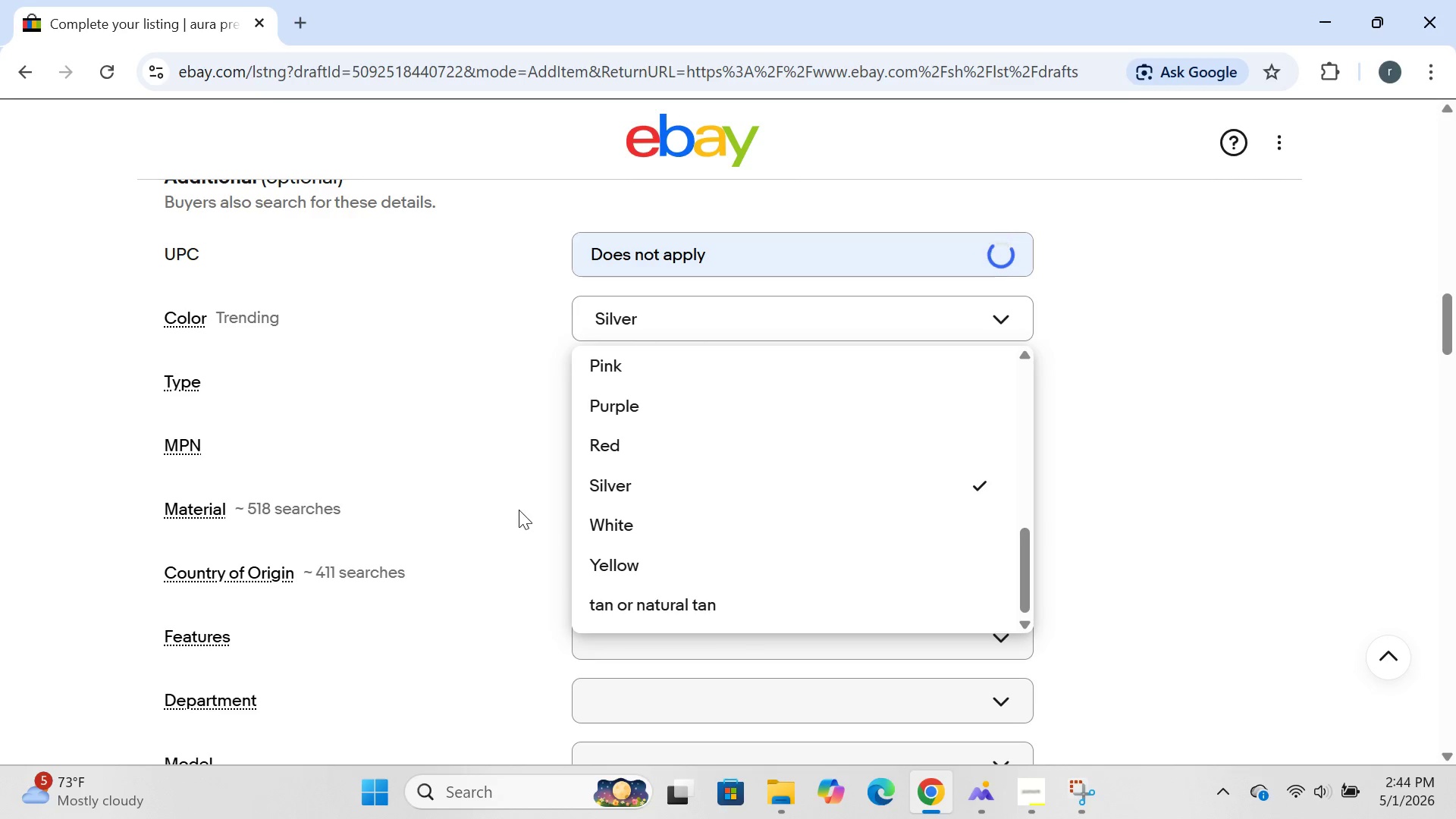 
left_click([517, 508])
 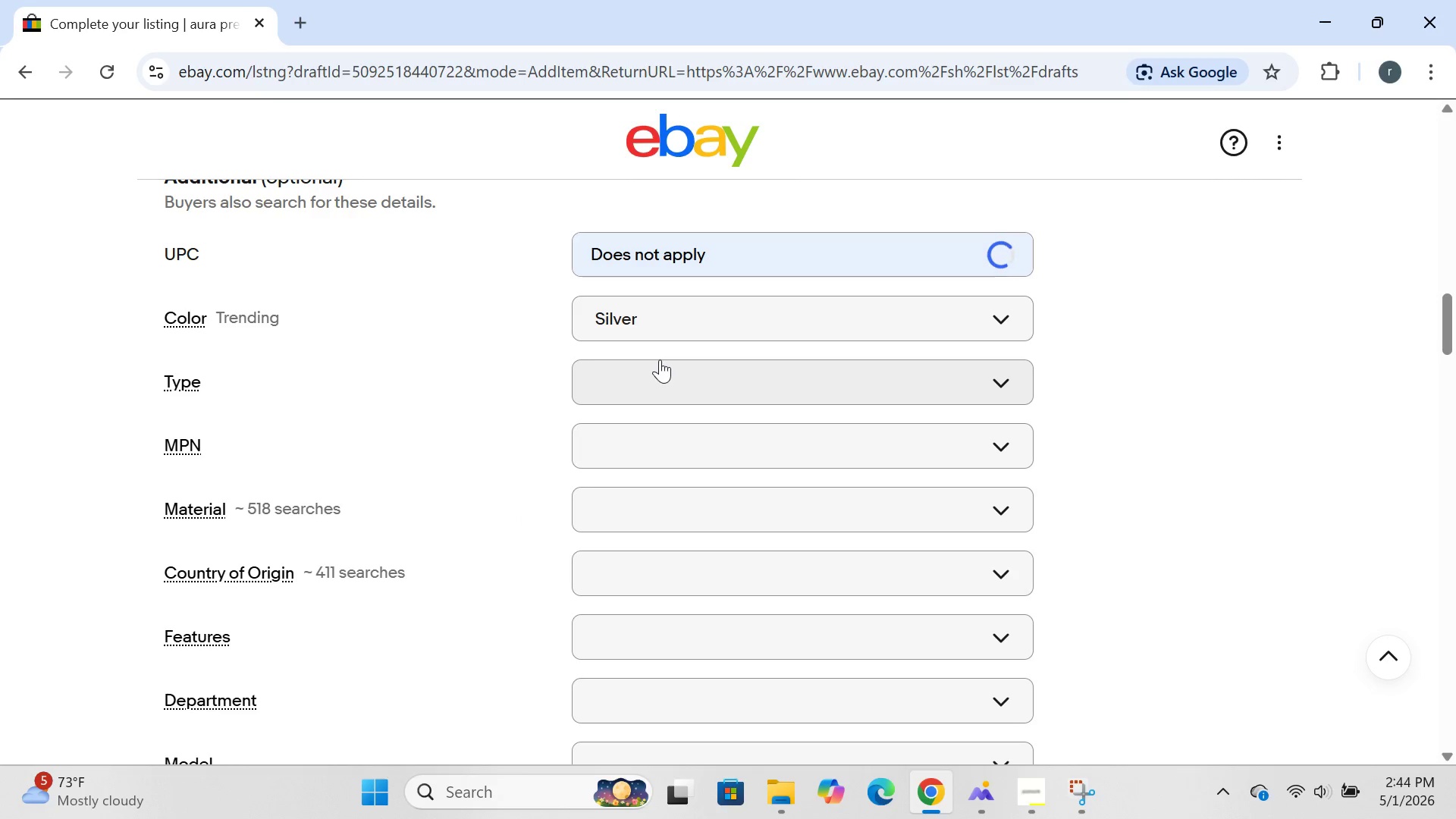 
left_click([660, 360])
 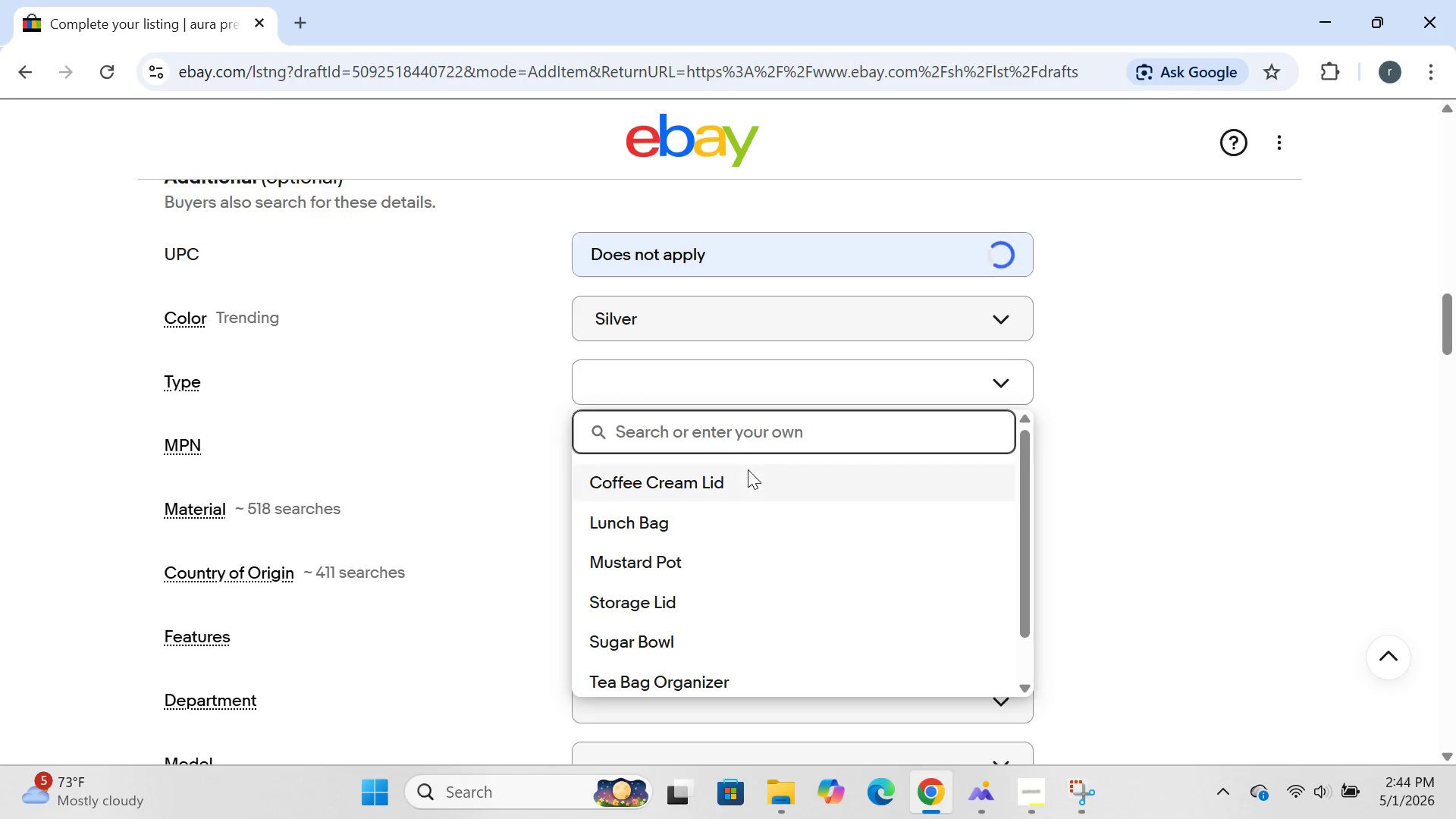 
mouse_move([685, 552])
 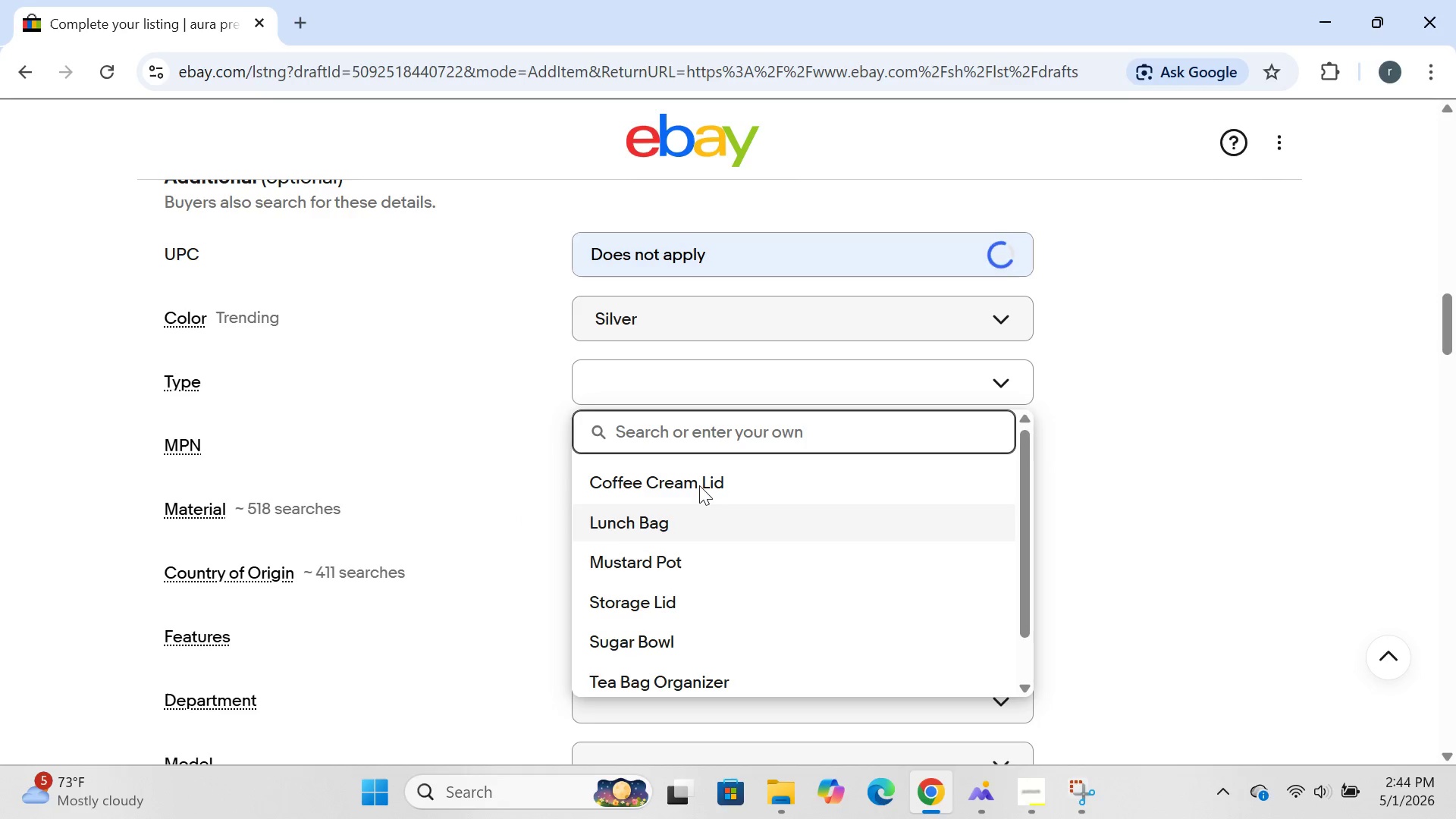 
left_click([698, 434])
 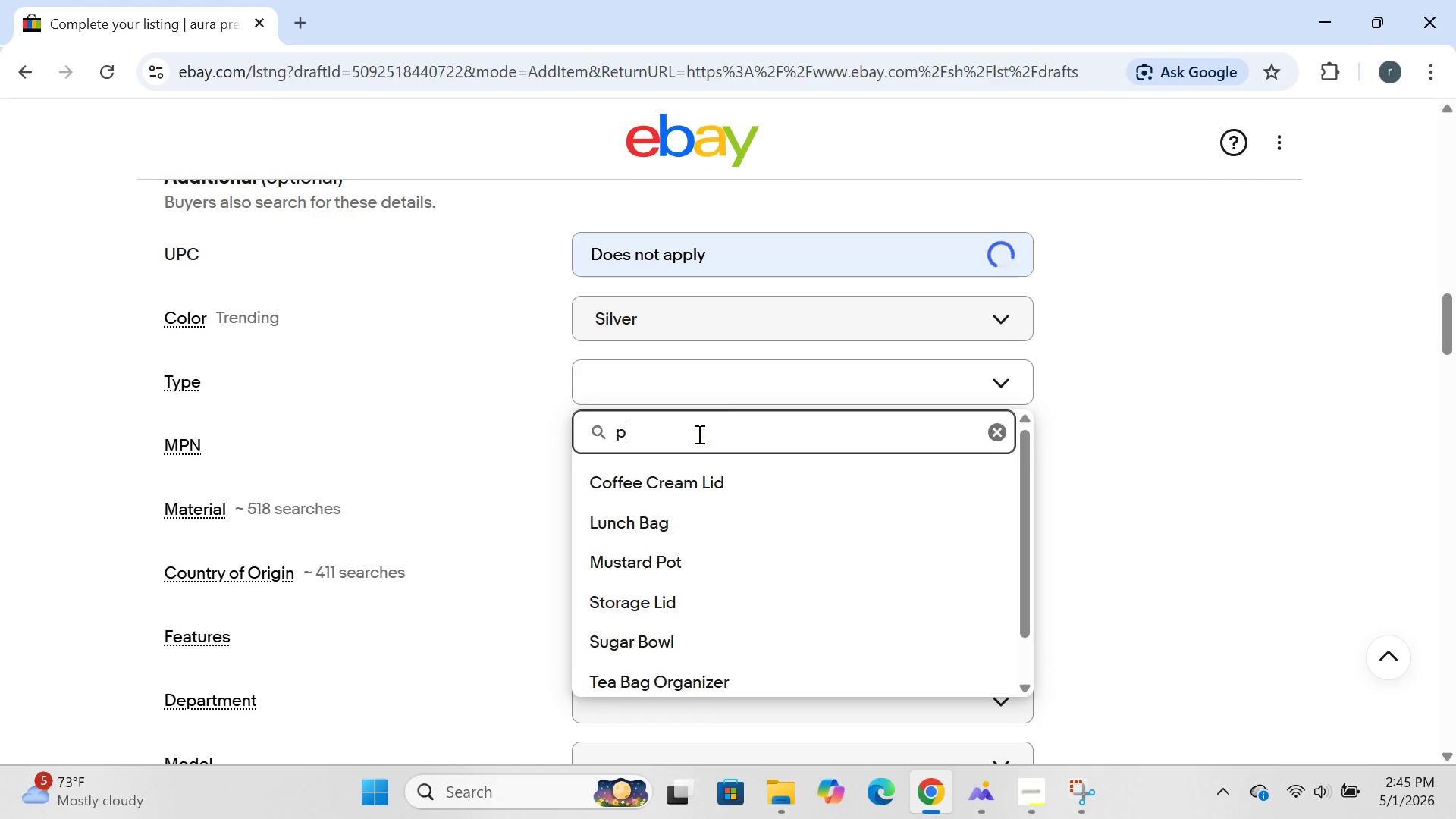 
type(prrmium kitchen composter)
 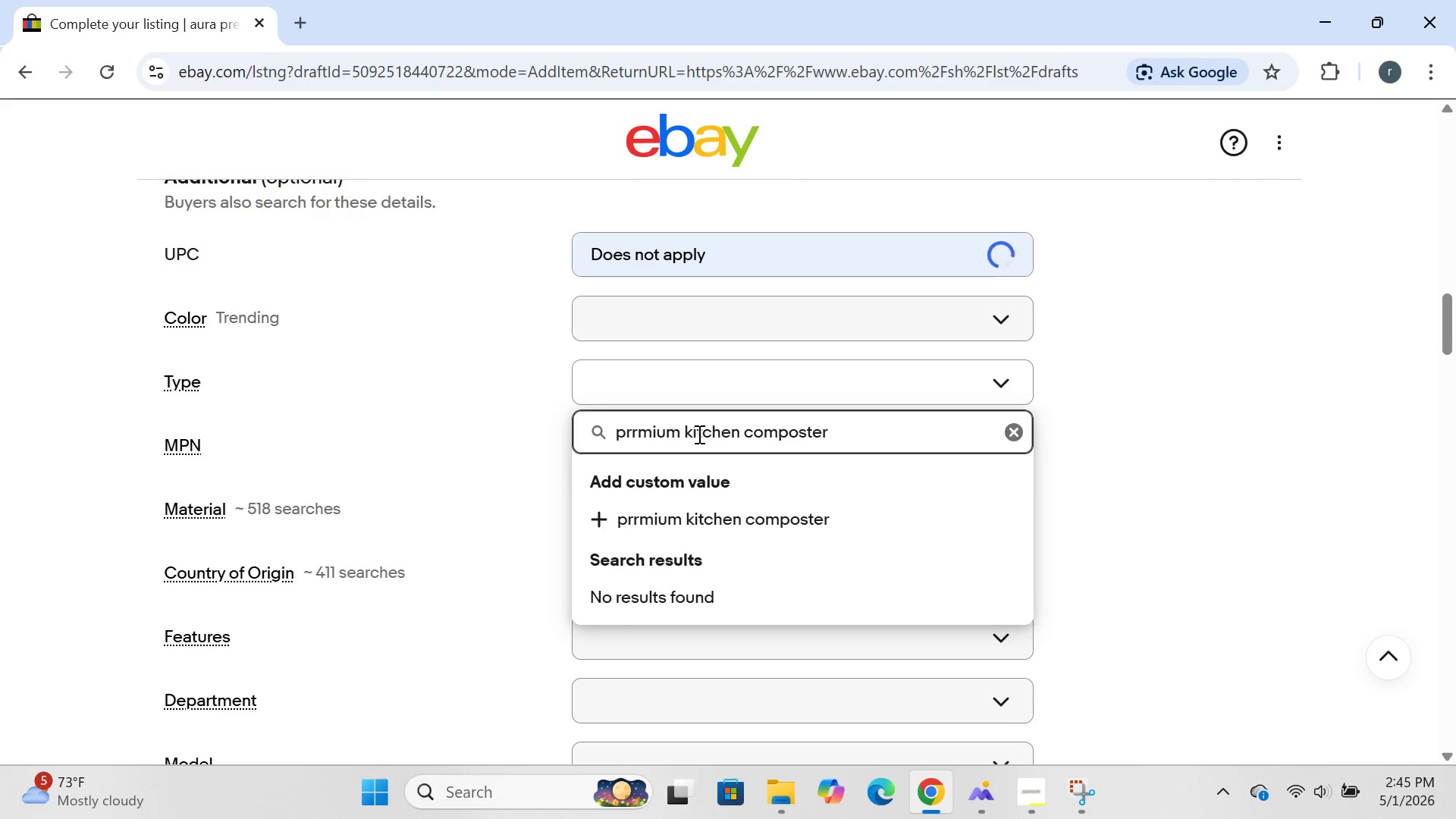 
key(Enter)
 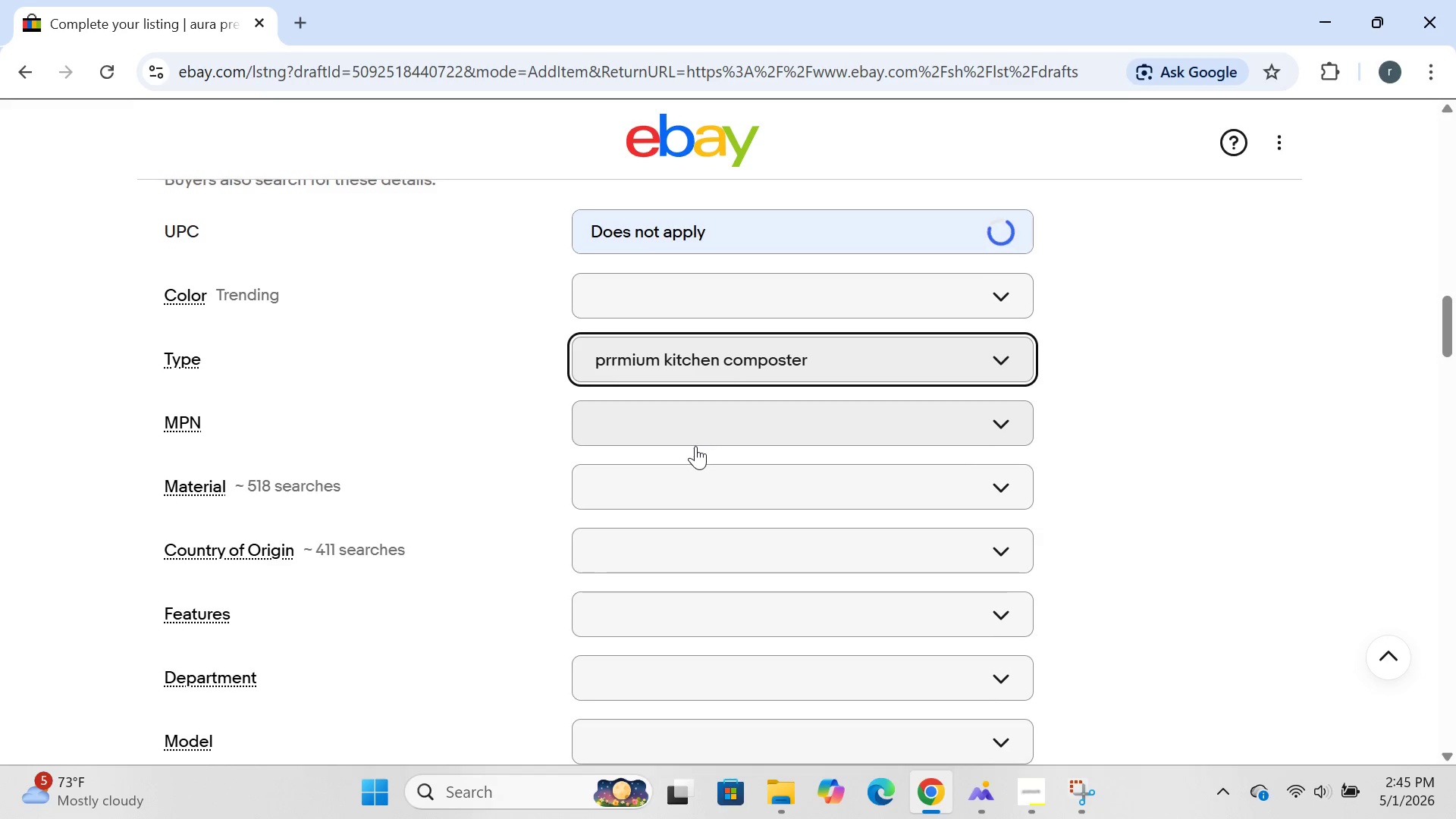 
left_click([660, 372])
 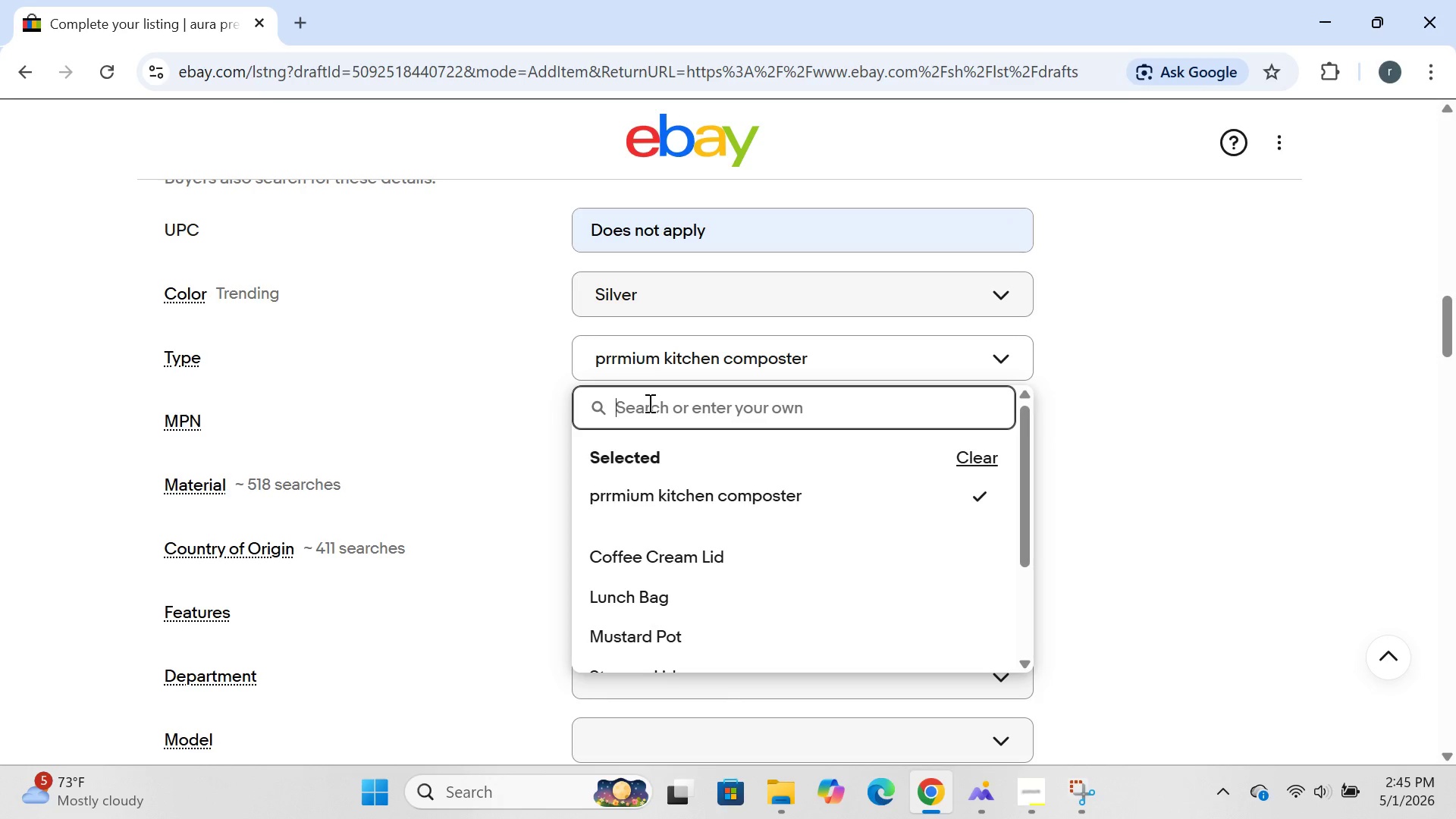 
type(premium kitchen composter)
 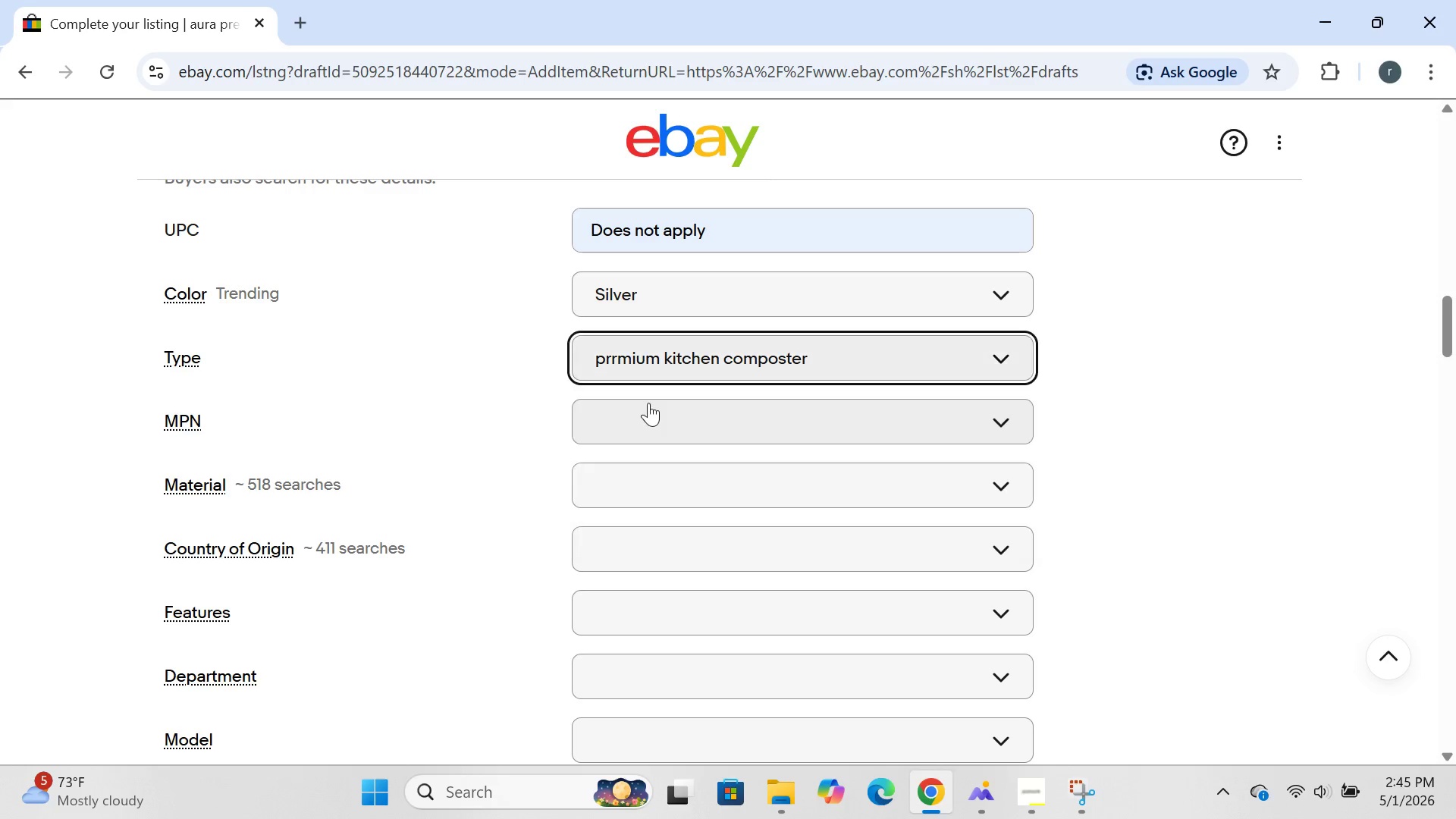 
key(Enter)
 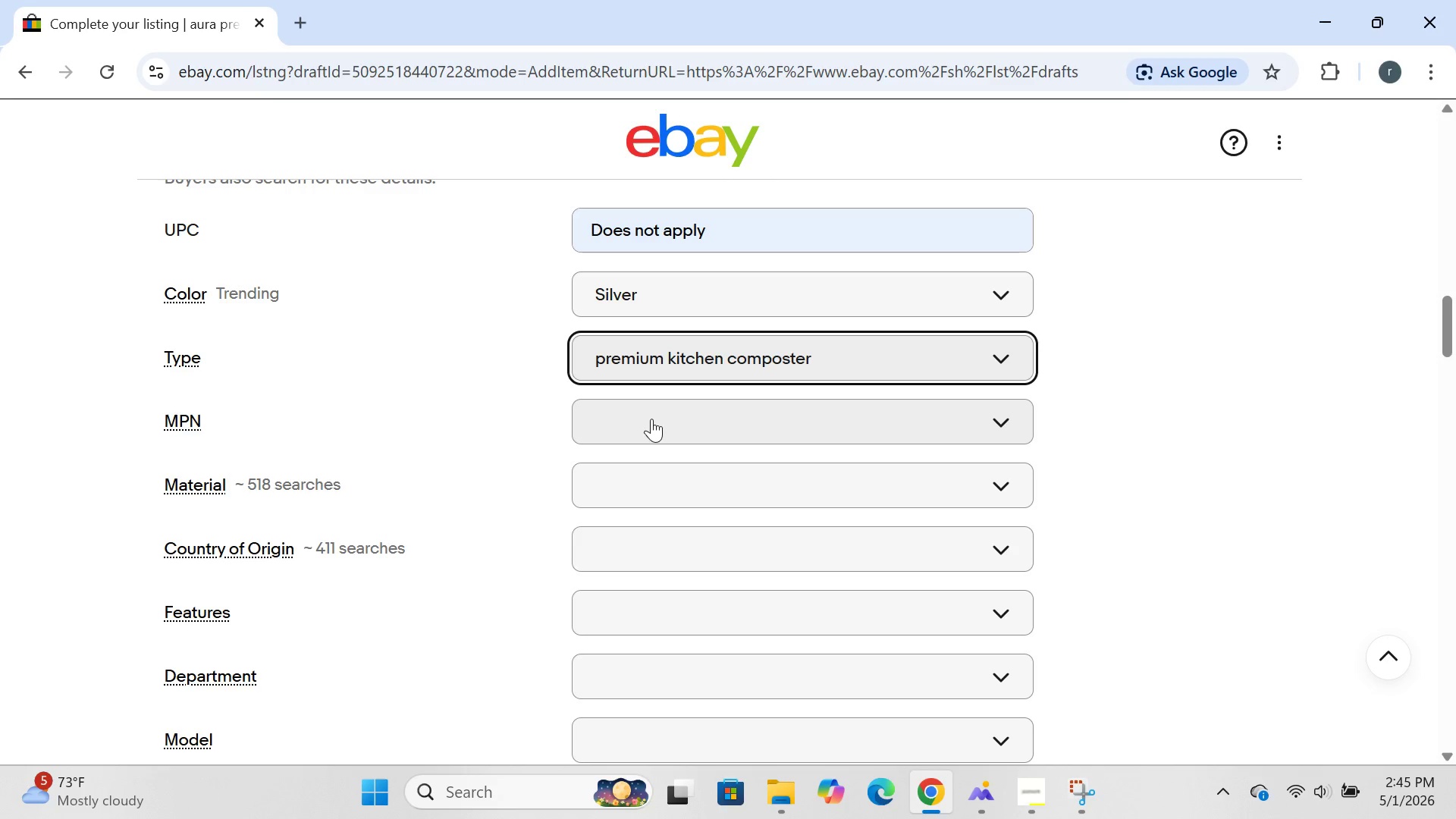 
left_click([651, 419])
 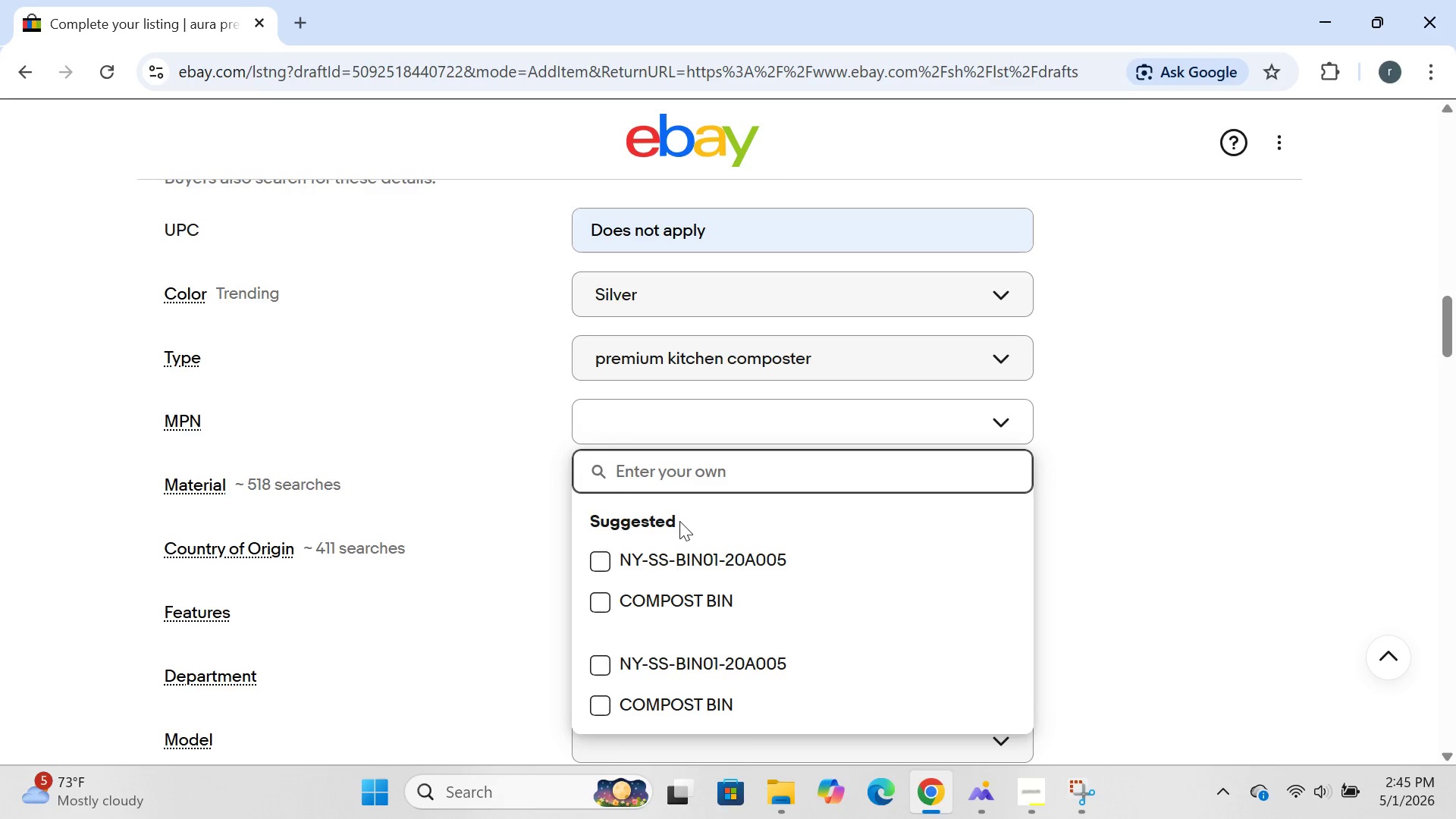 
type(RR-BAM-0004)
 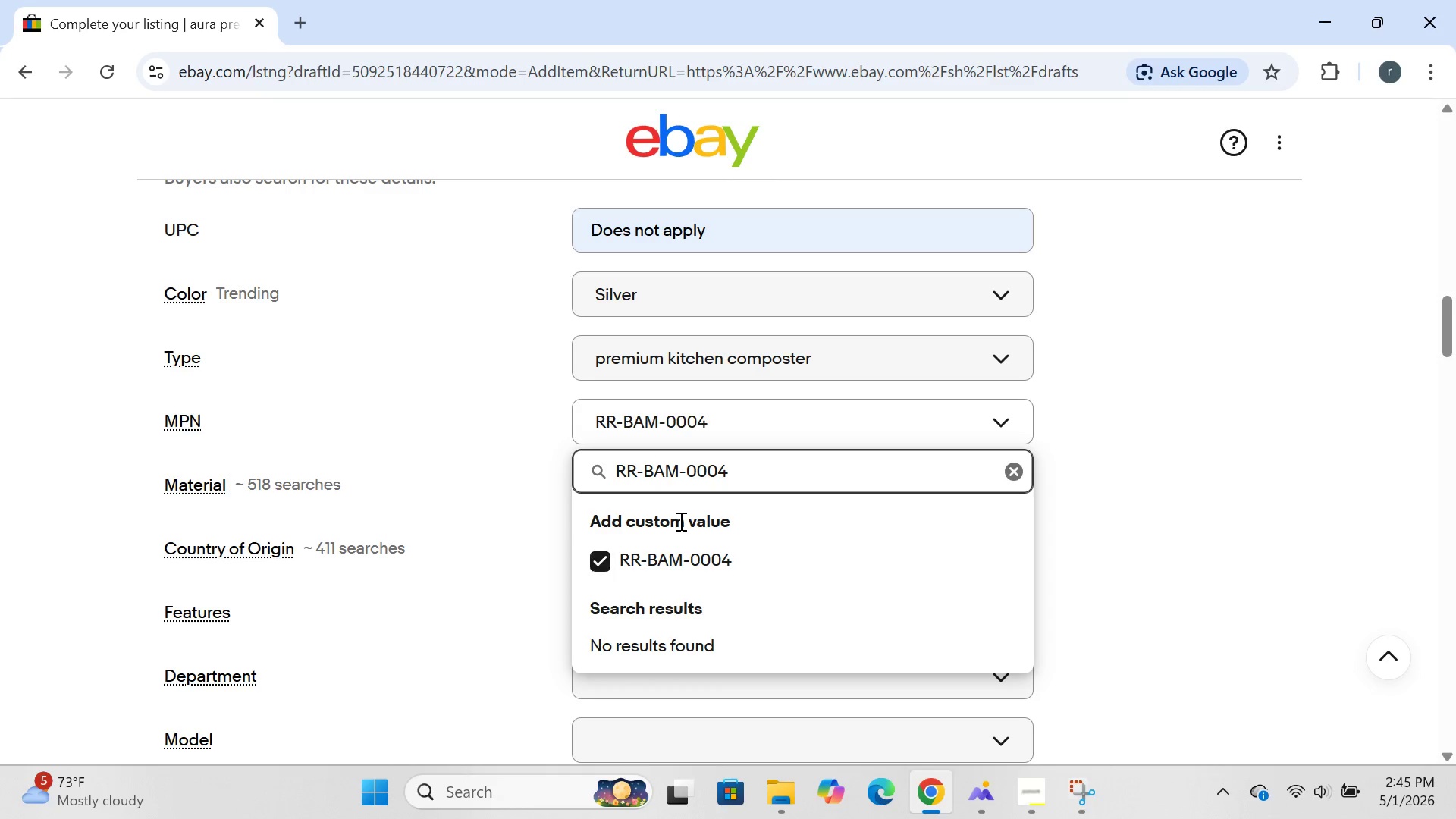 
key(Enter)
 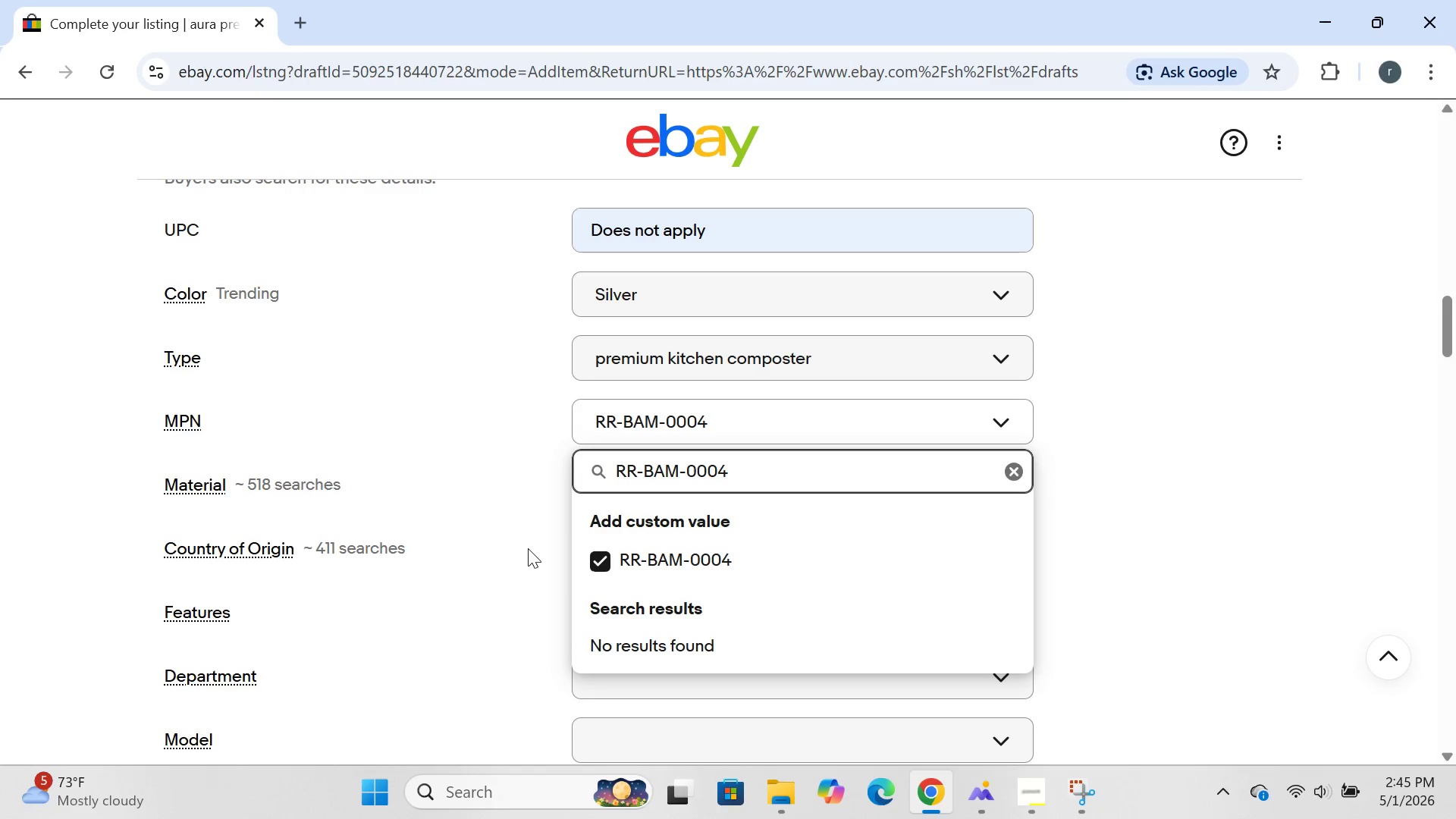 
left_click([528, 548])
 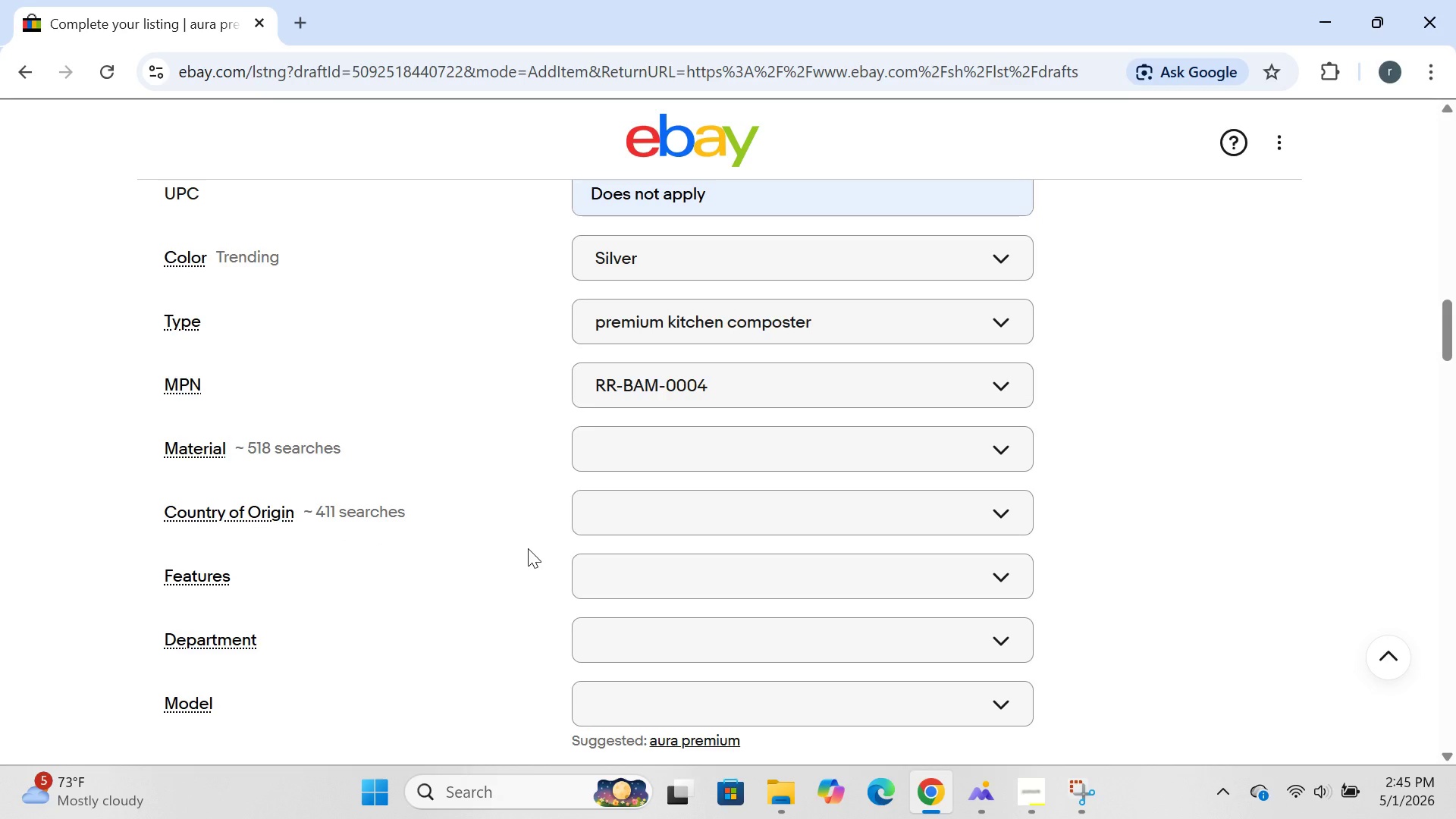 
left_click([652, 438])
 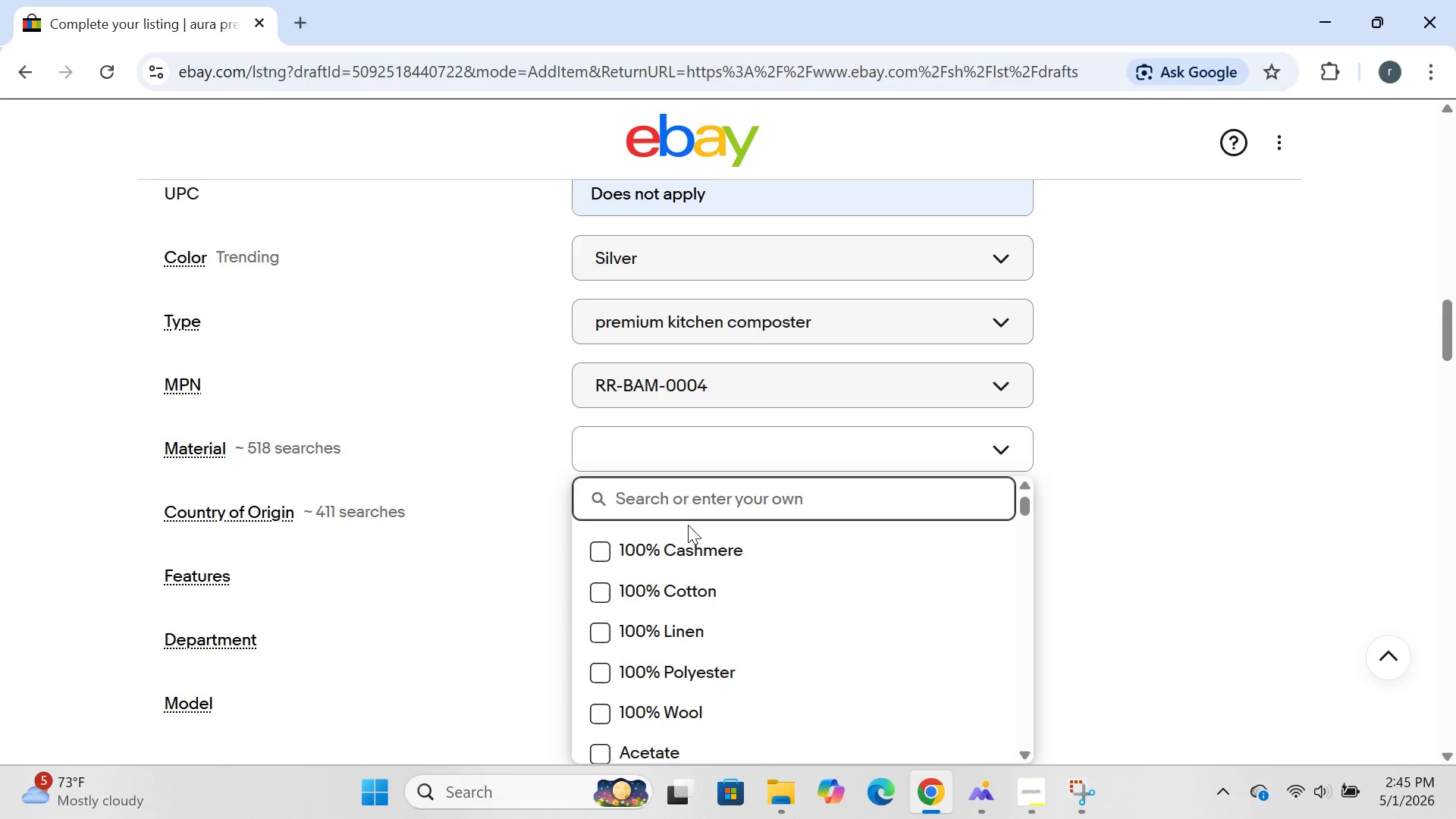 
left_click([686, 502])
 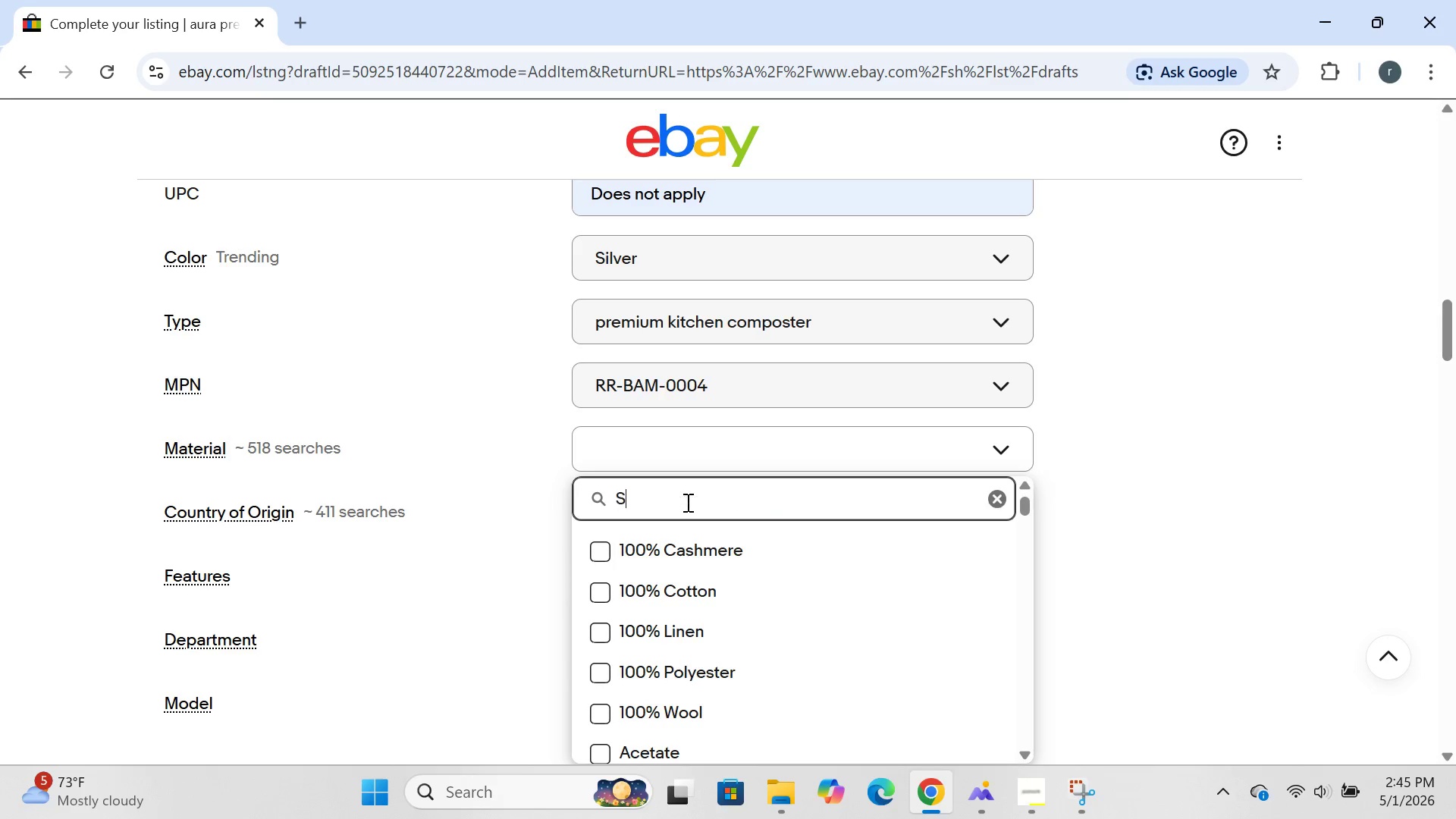 
type(Stainless steel)
 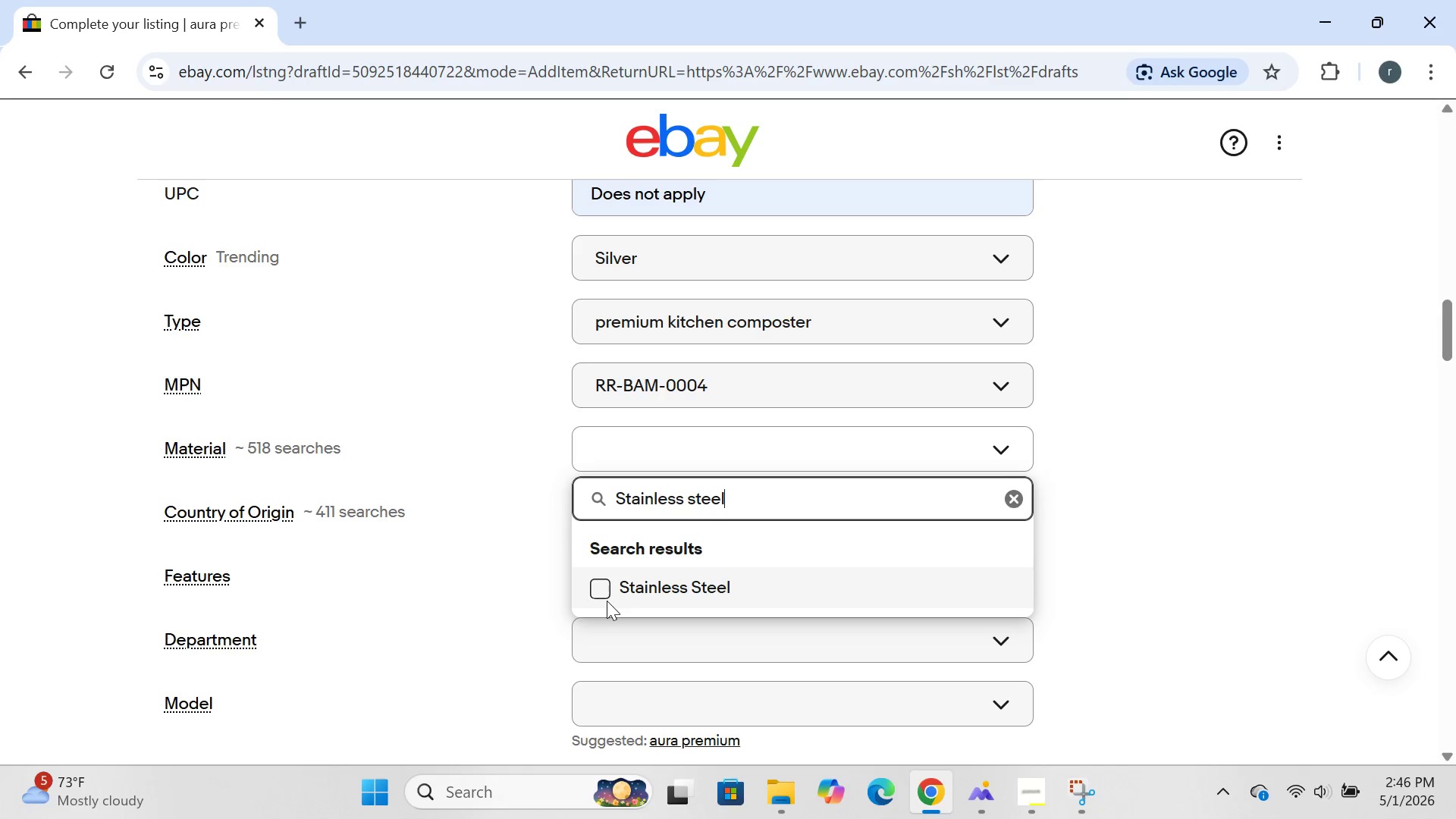 
left_click([605, 598])
 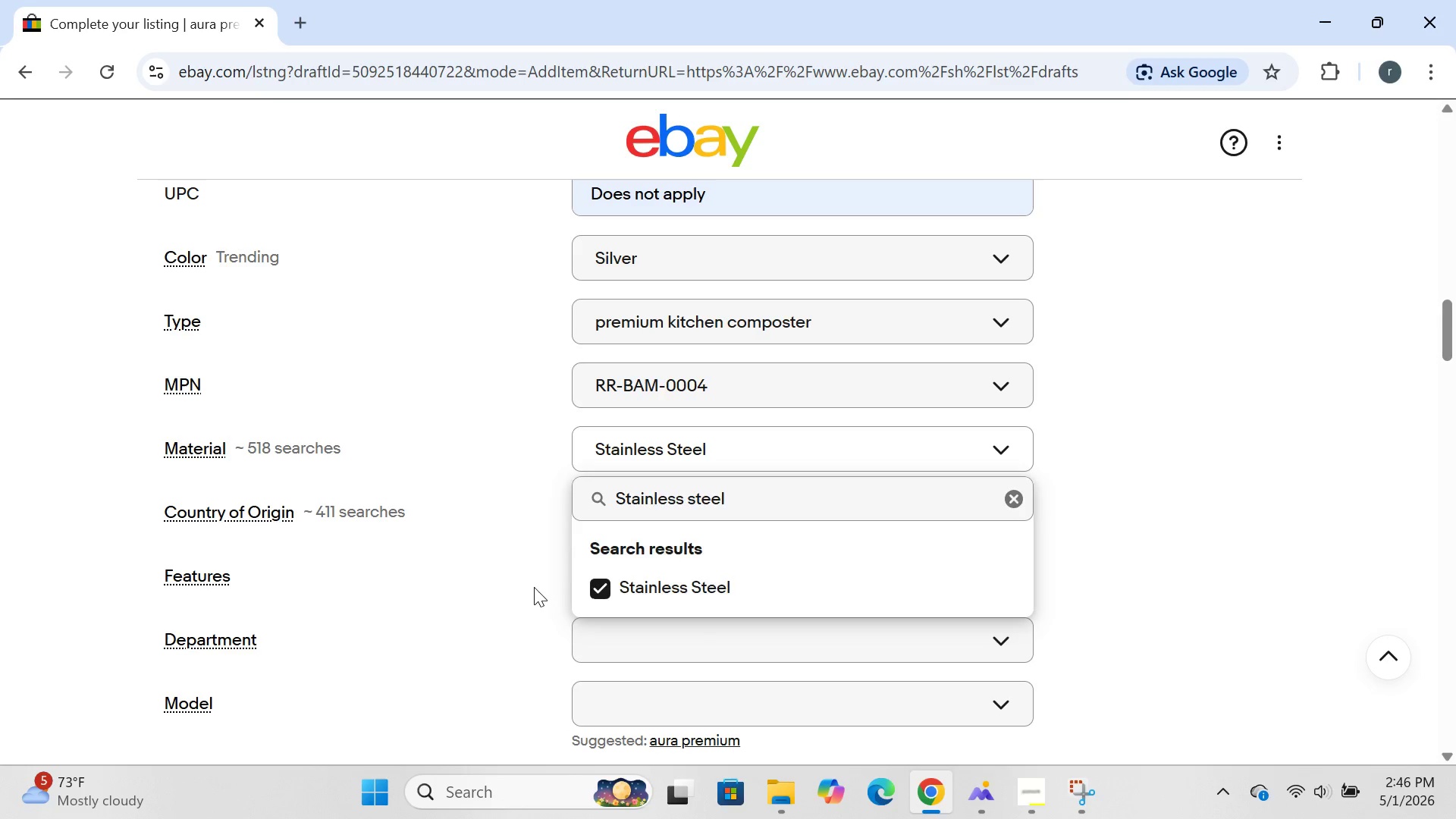 
left_click([534, 587])
 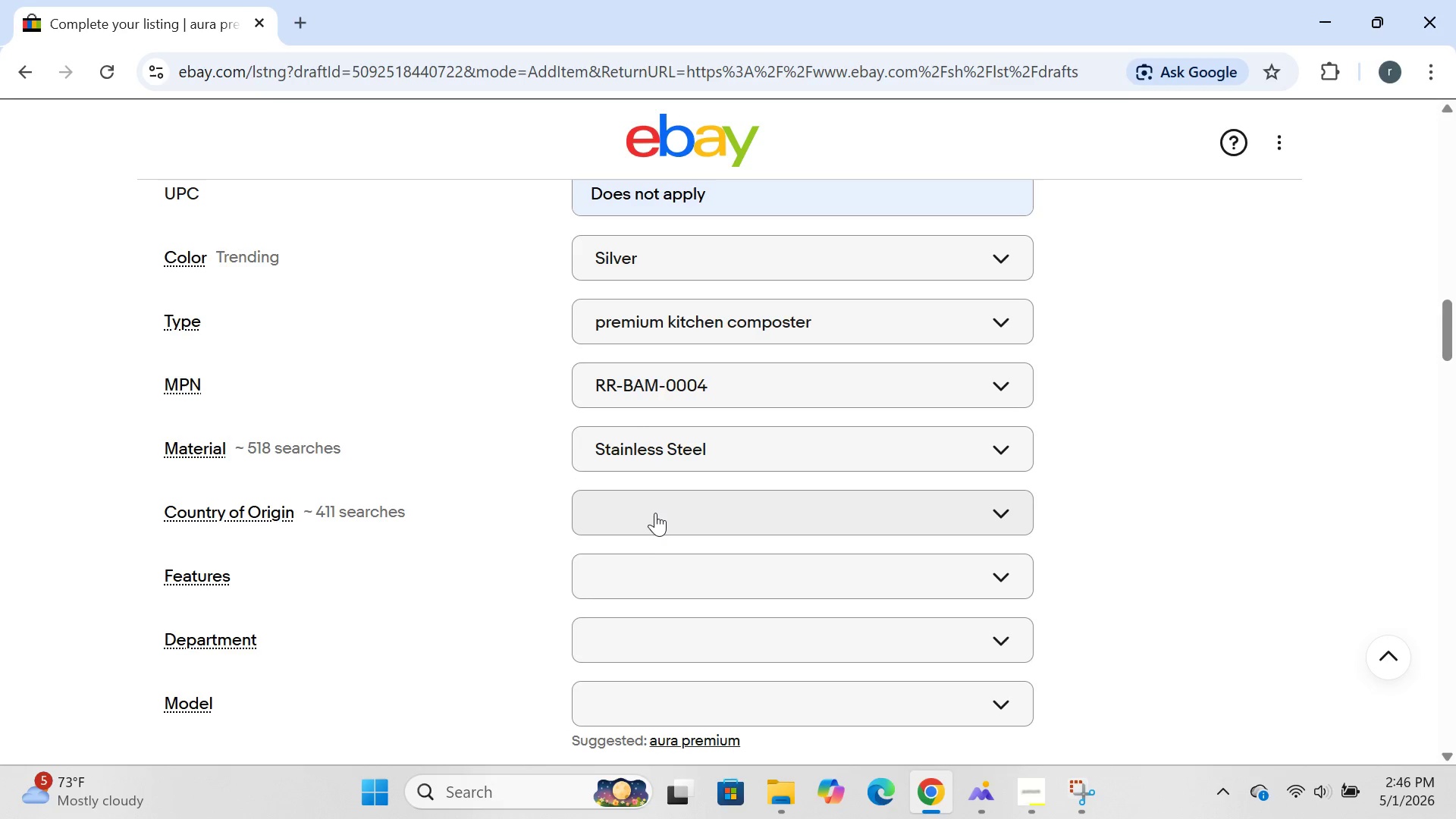 
left_click_drag(start_coordinate=[656, 512], to_coordinate=[666, 513])
 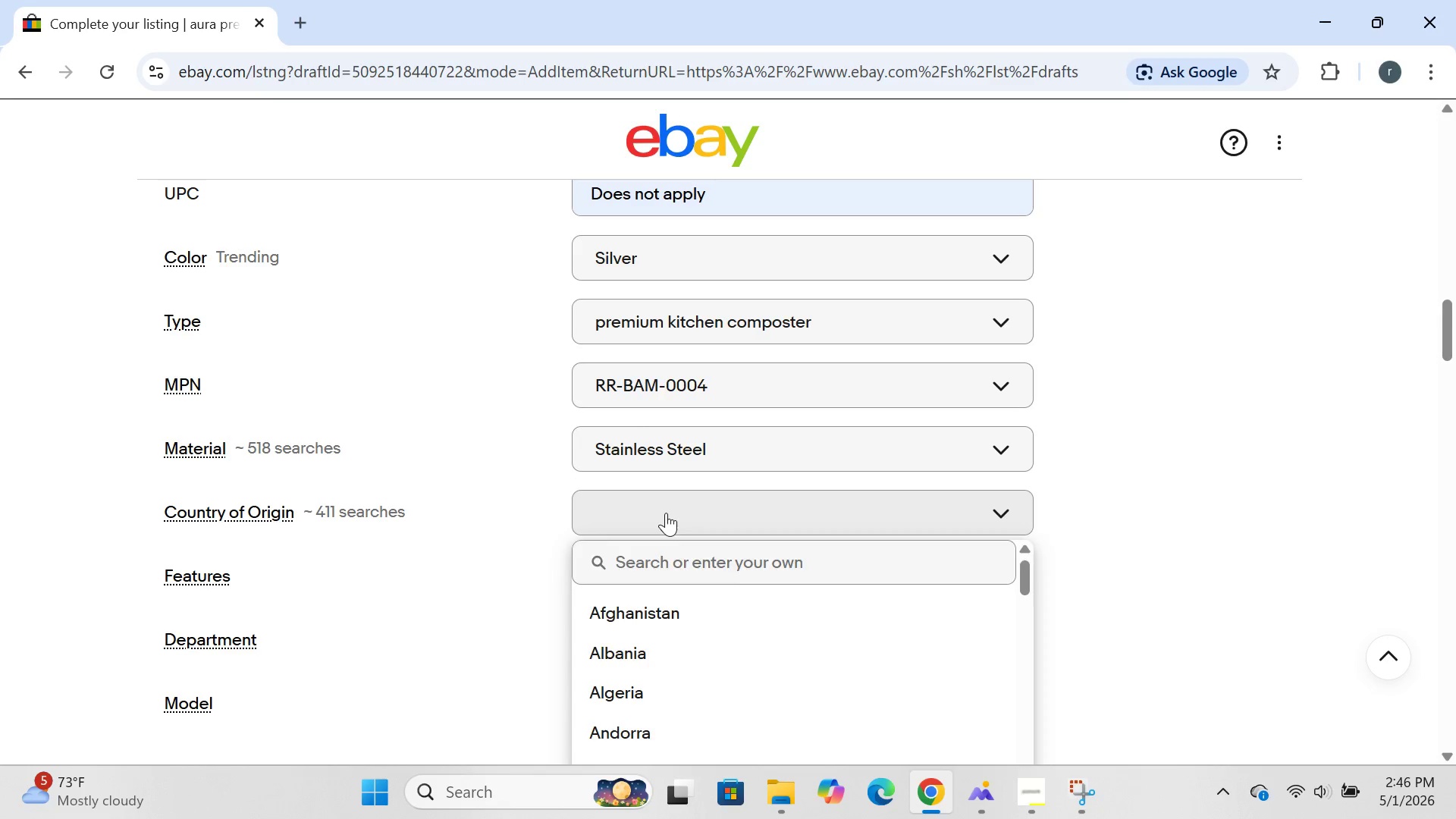 
left_click([666, 513])
 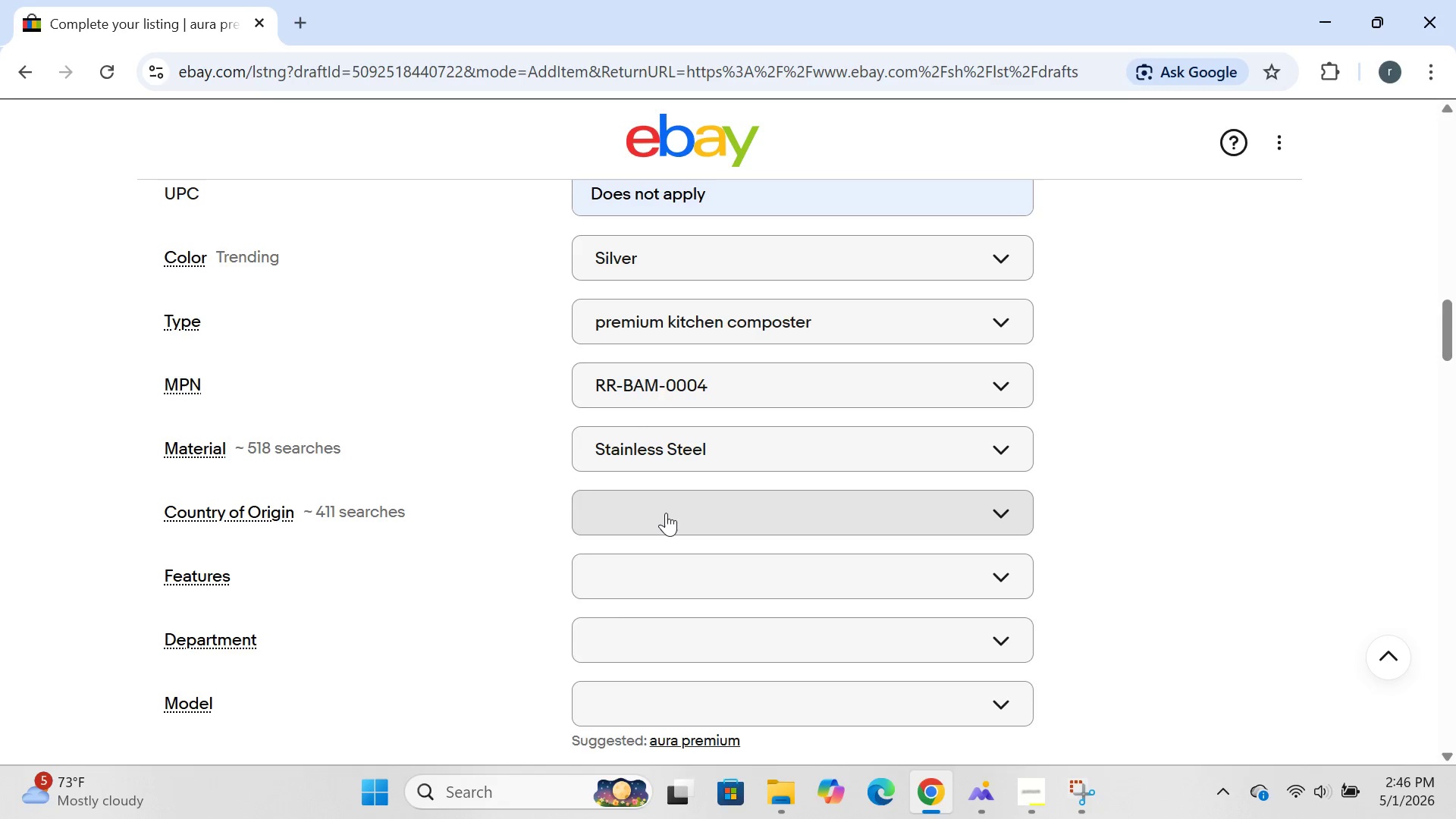 
left_click([666, 513])
 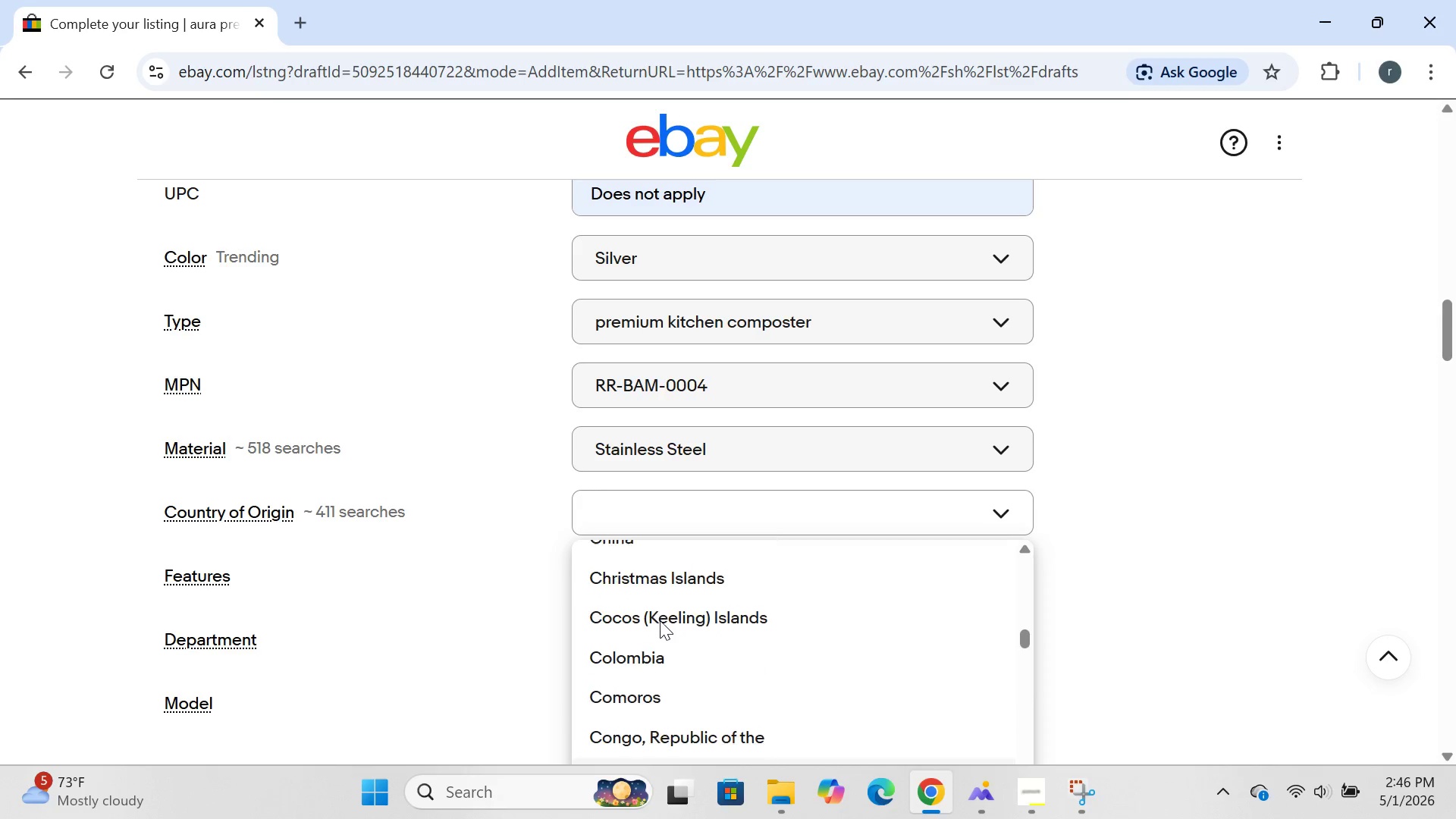 
wait(5.55)
 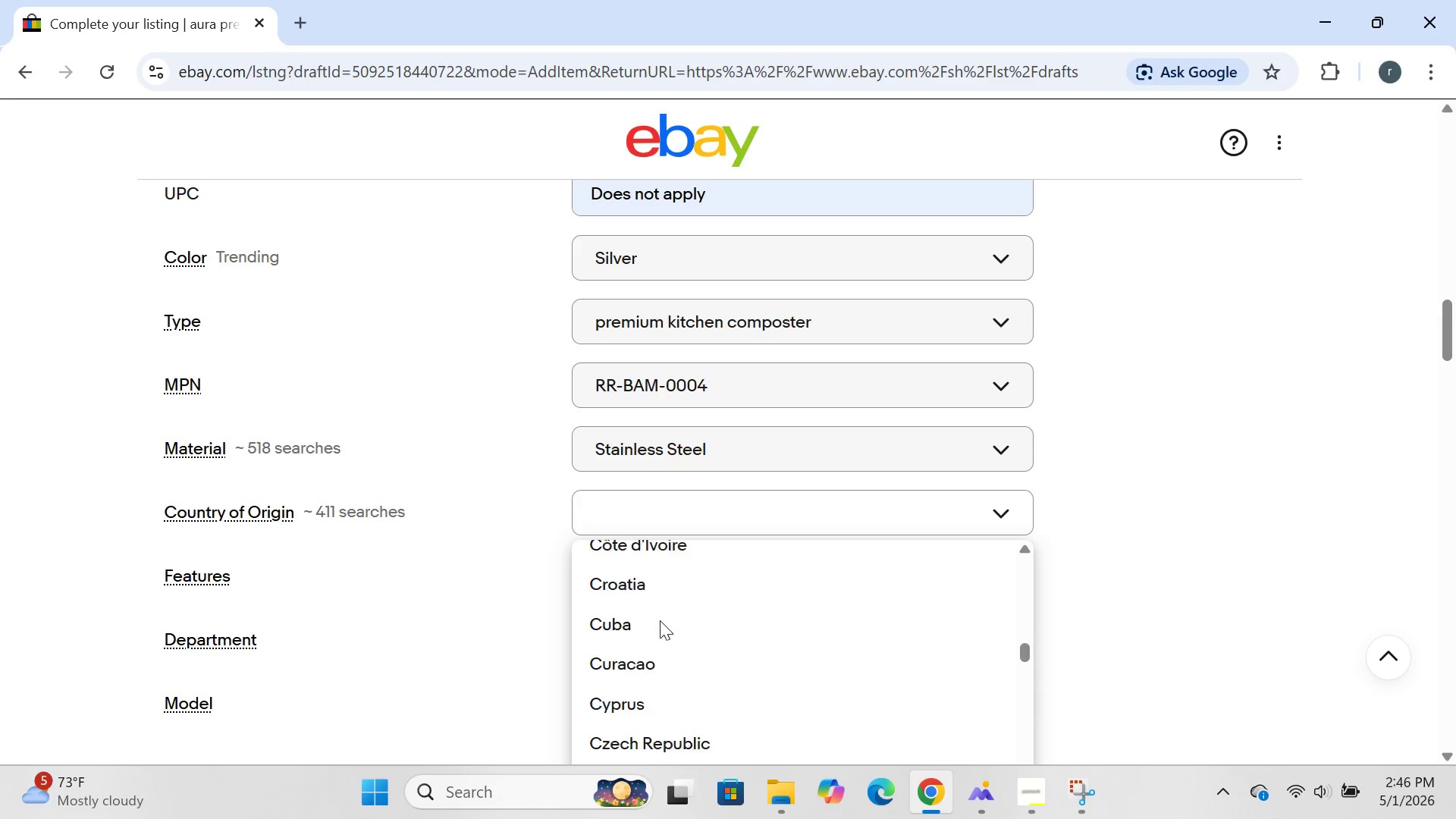 
left_click([642, 620])
 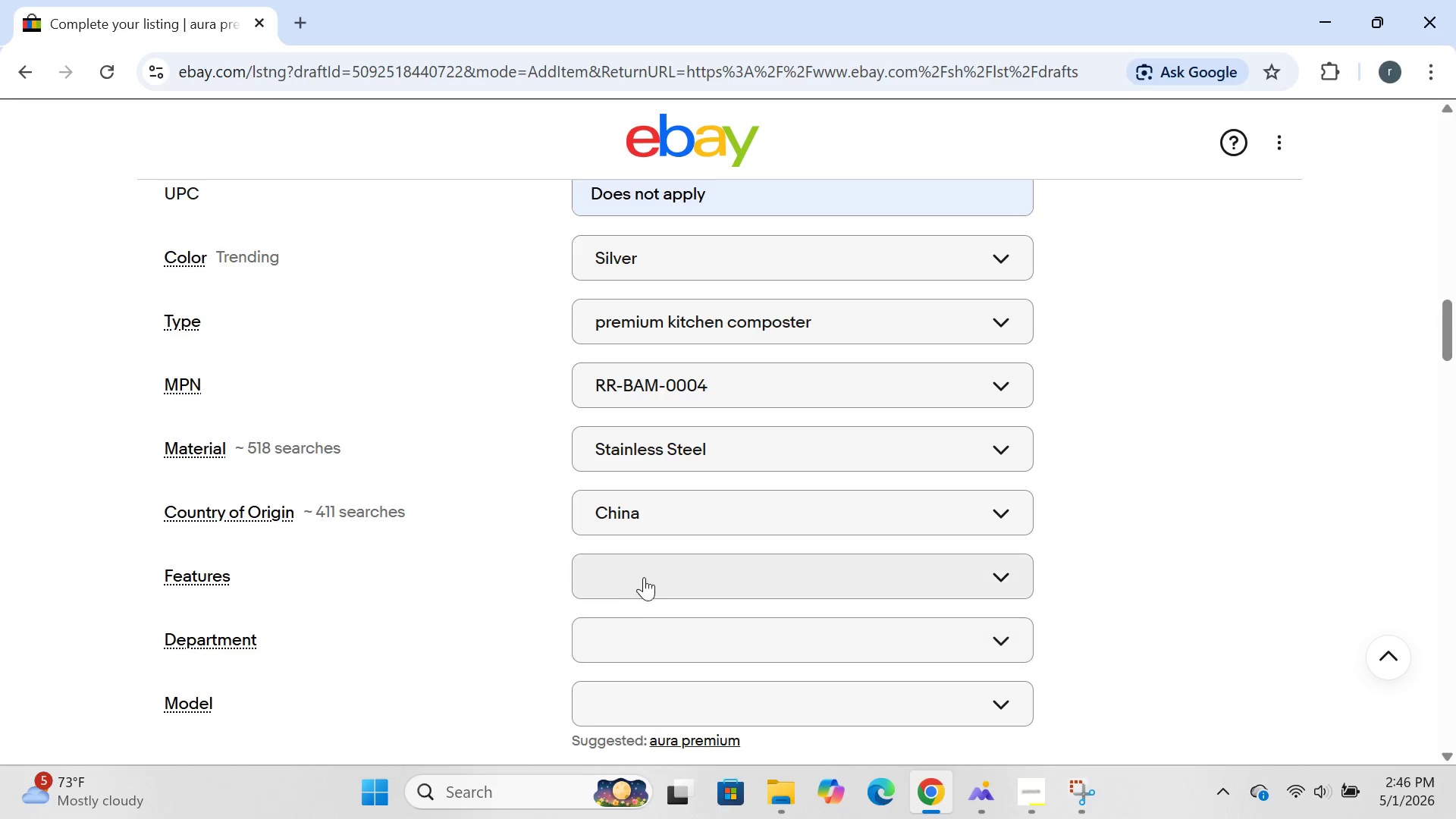 
mouse_move([646, 551])
 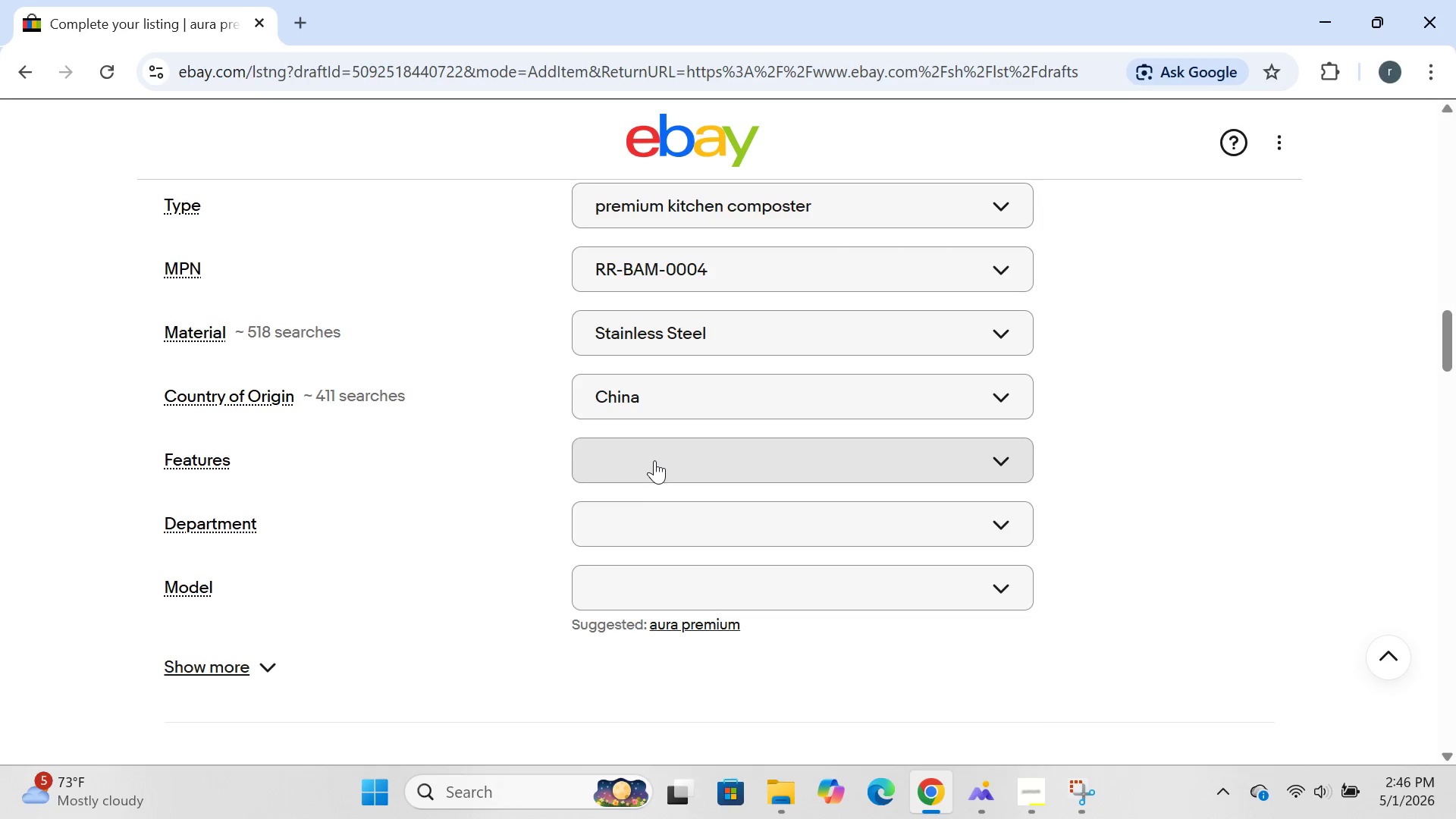 
left_click([654, 460])
 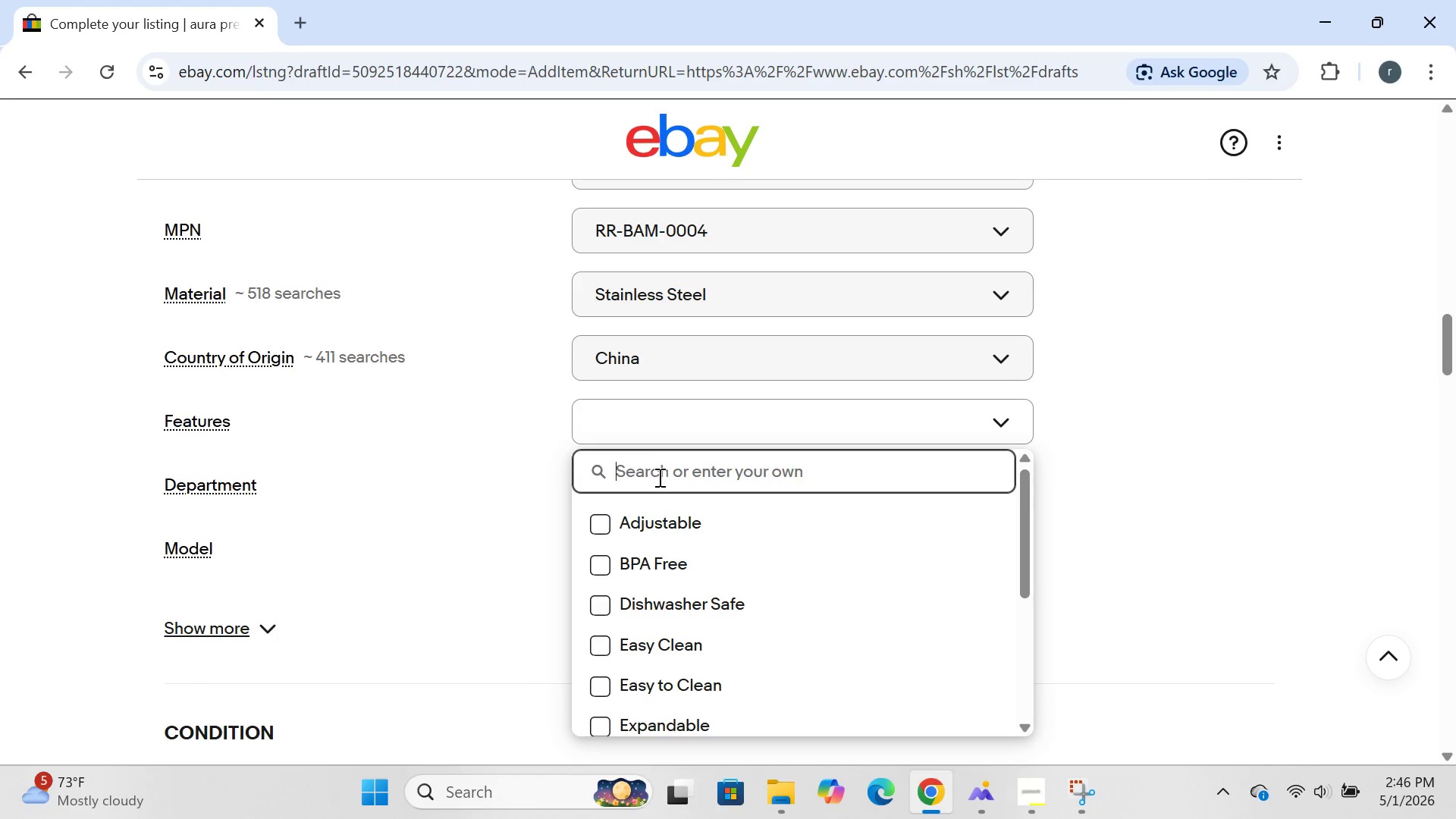 
type(dual-layer  filter, non-slip base)
 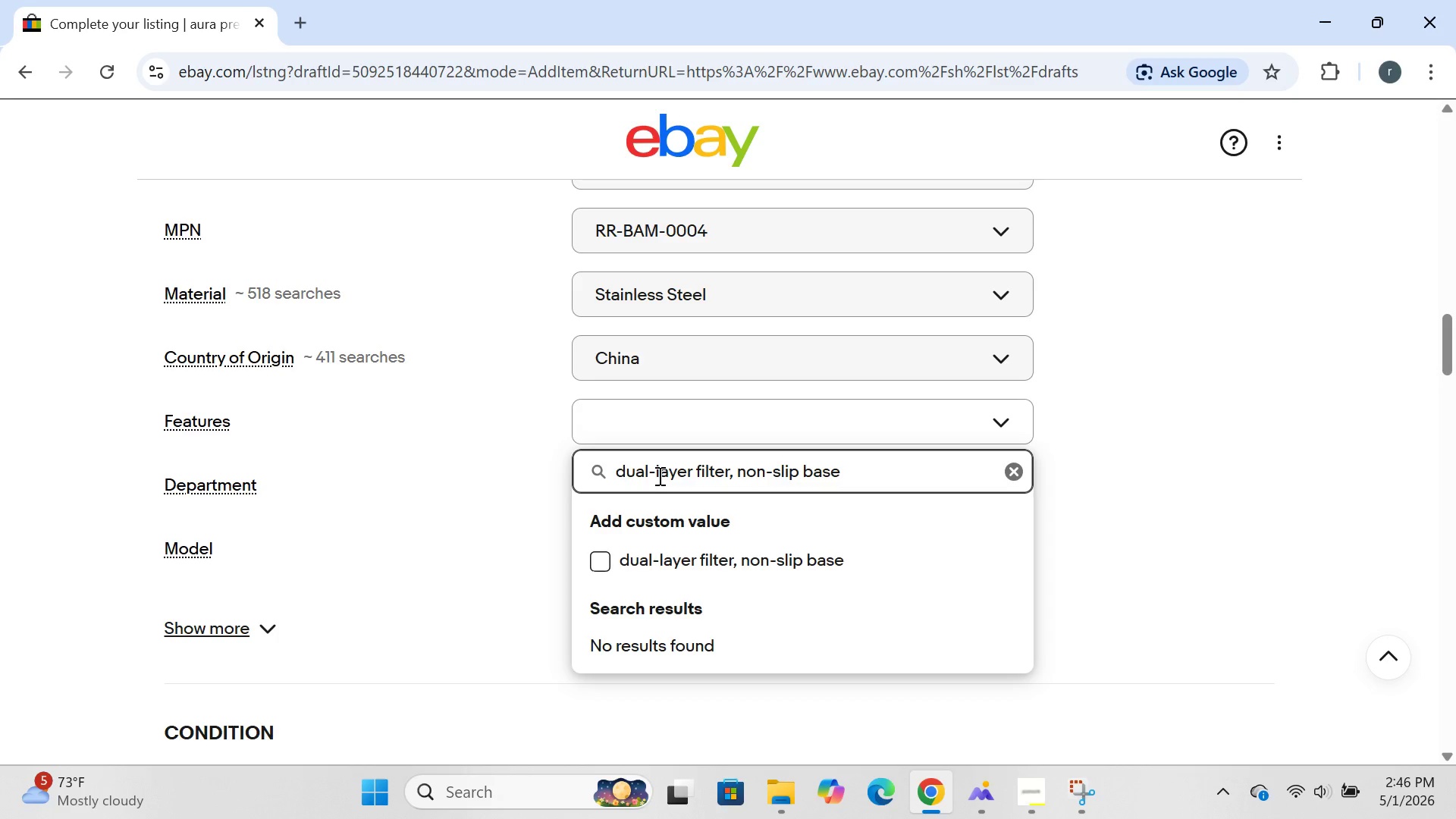 
key(Enter)
 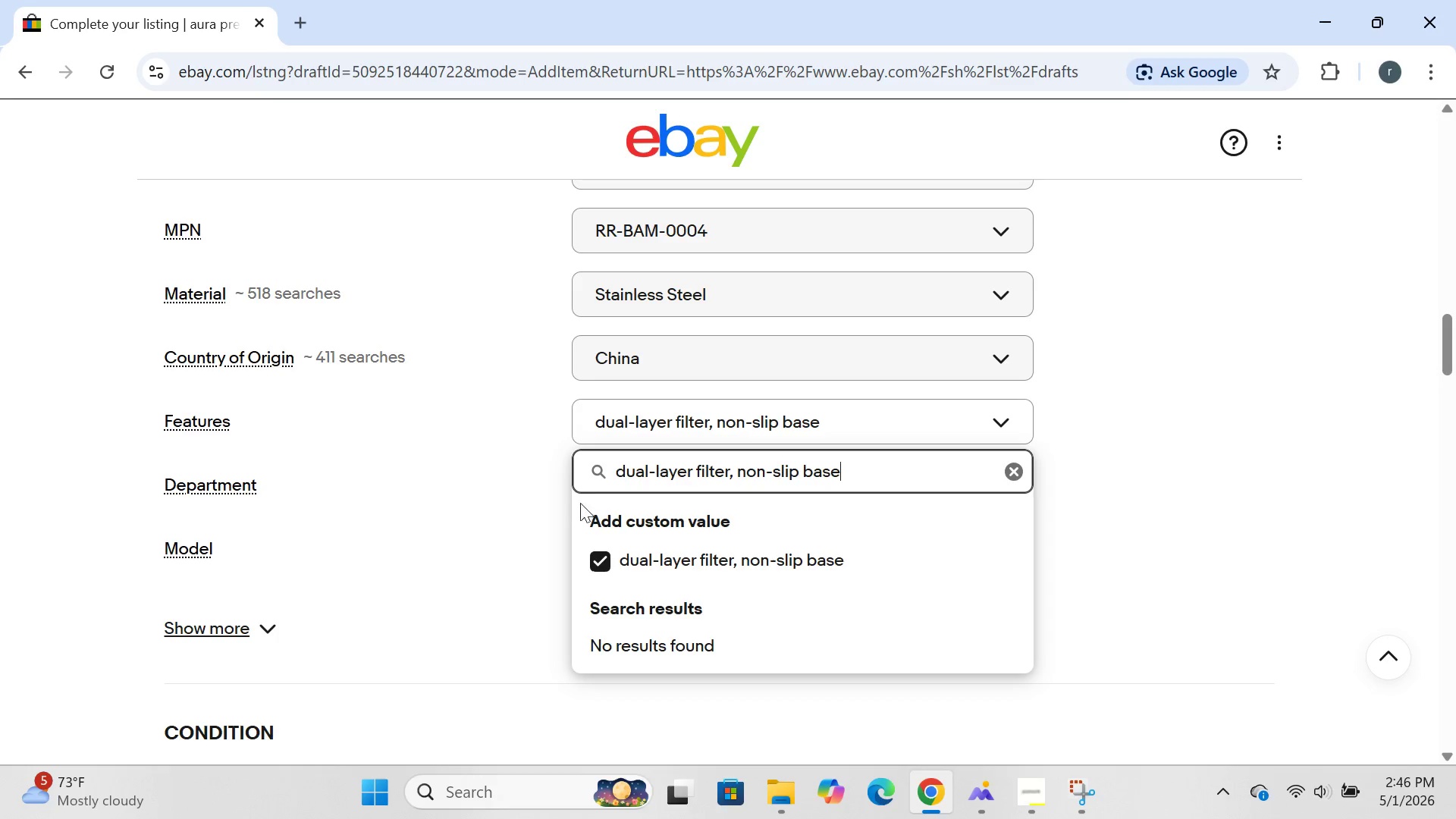 
left_click([528, 553])
 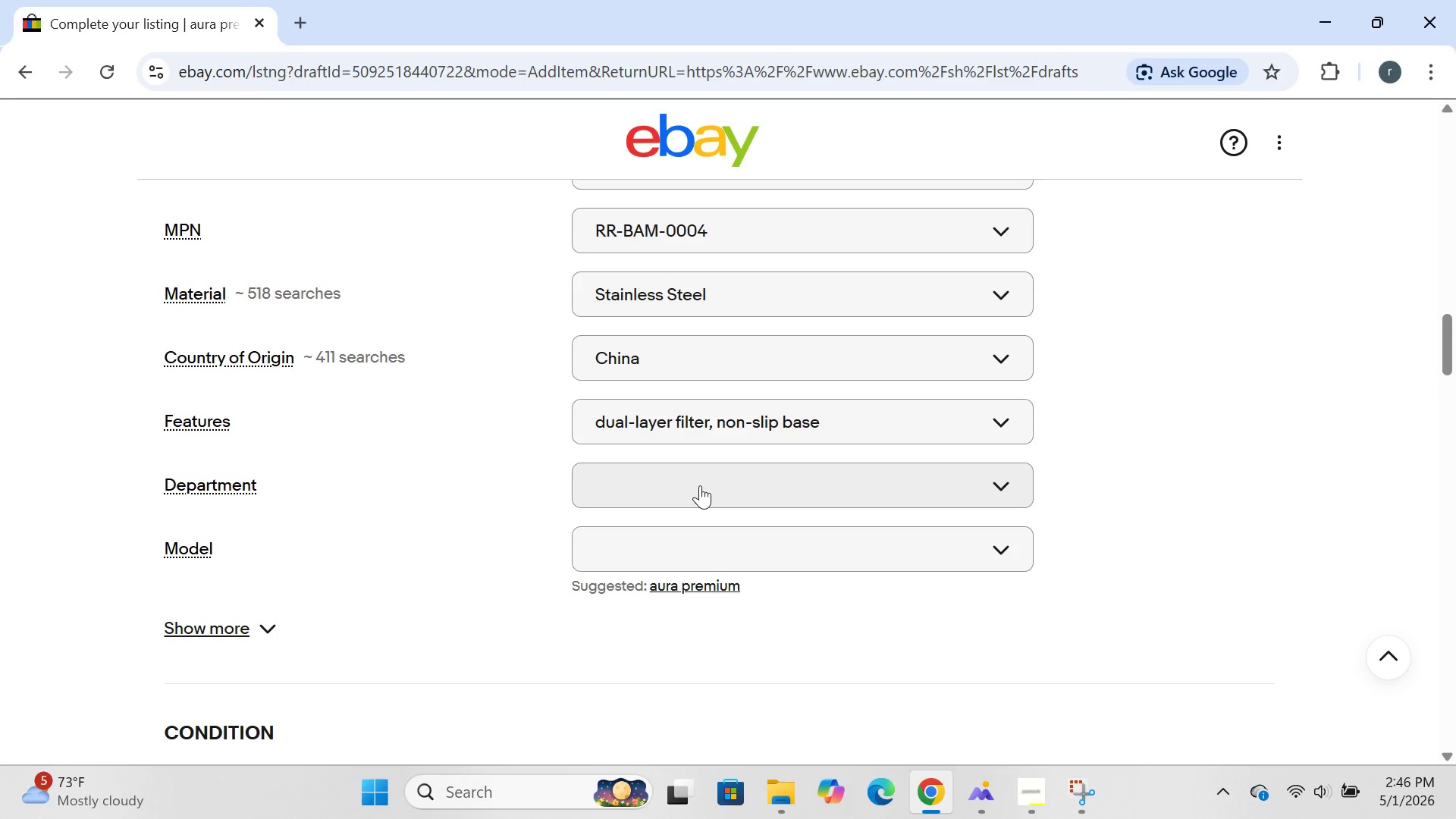 
left_click([700, 485])
 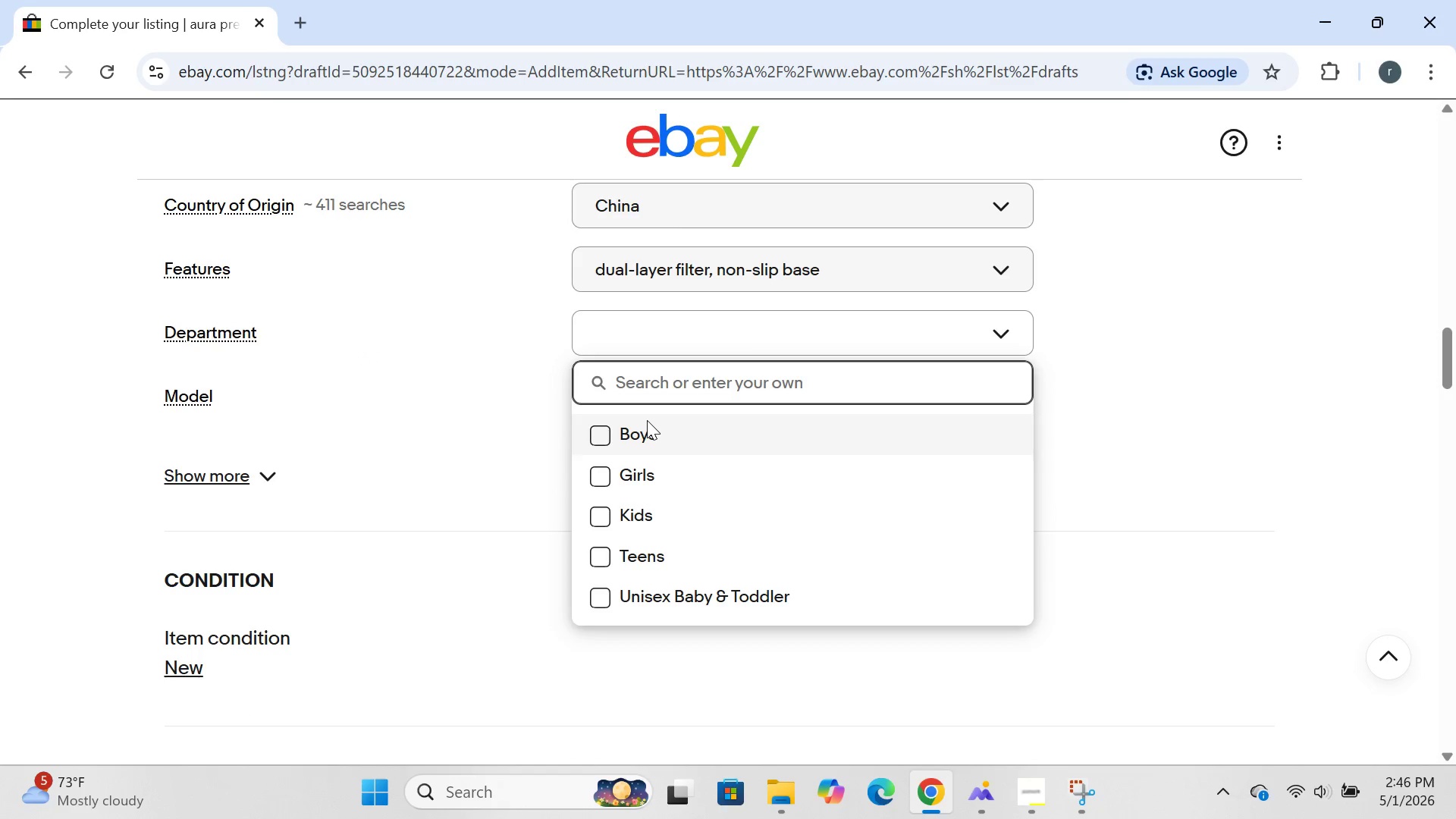 
type(kitcheb)
key(Backspace)
type(n)
 